 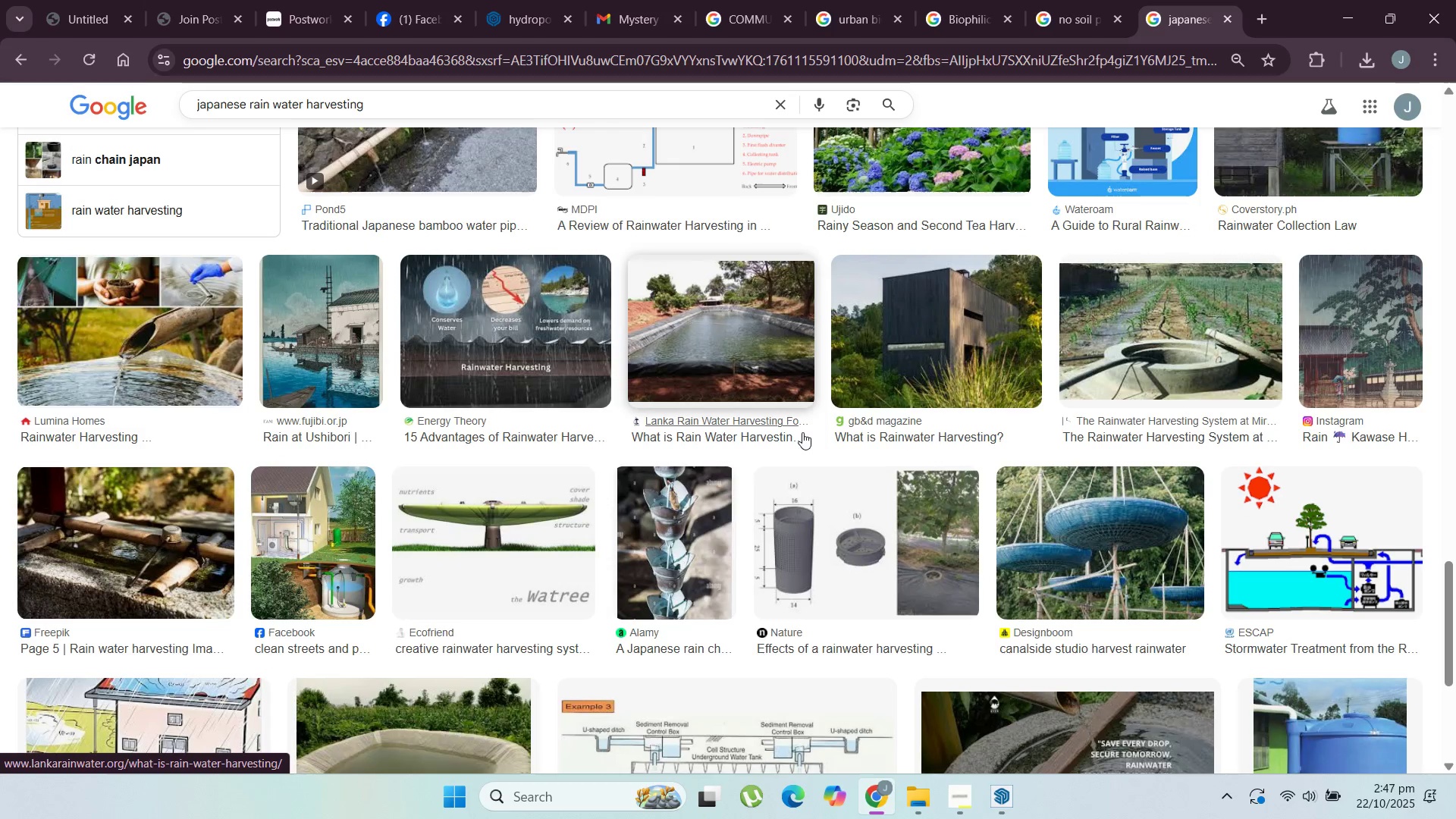 
left_click([554, 3])
 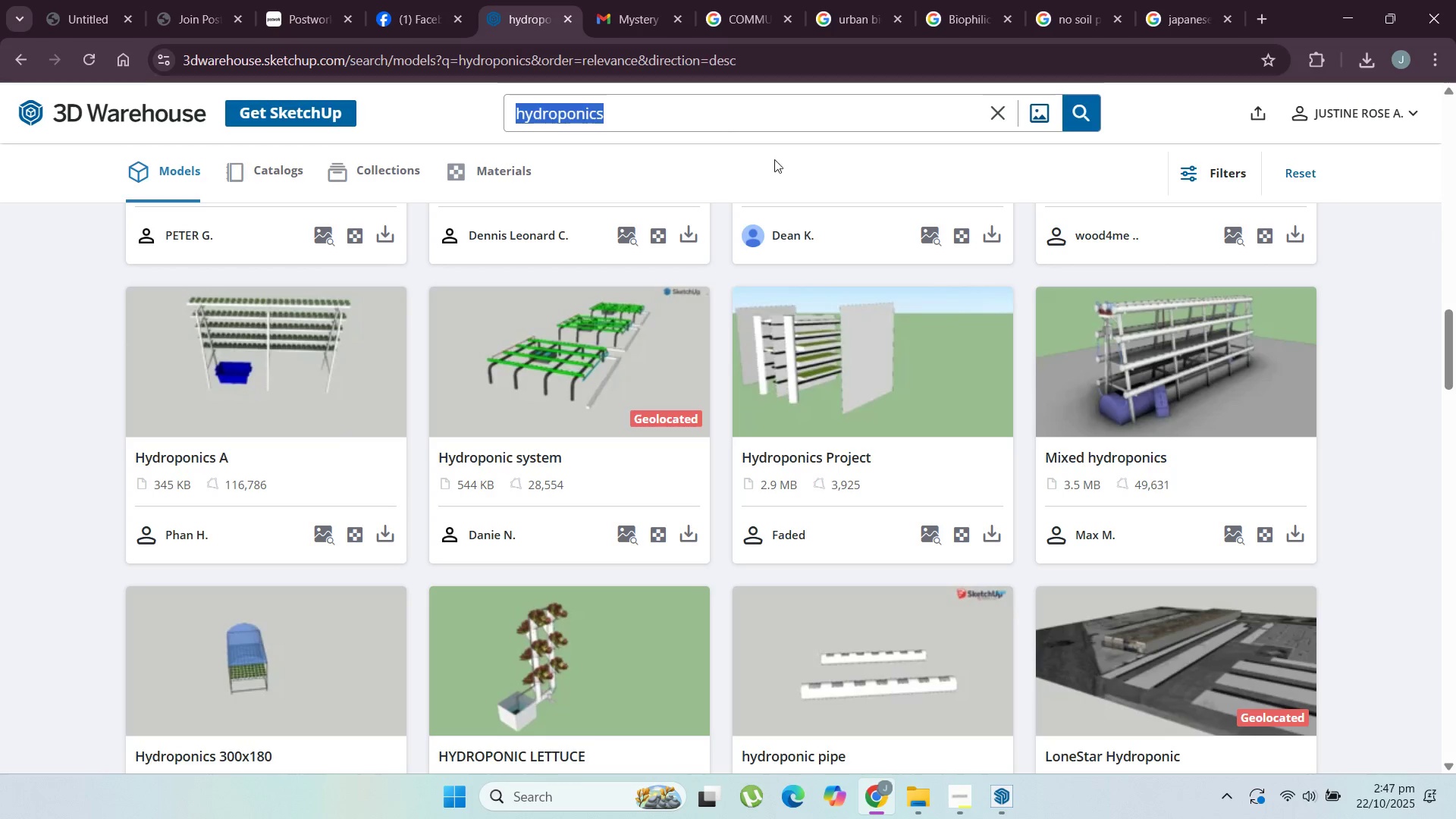 
wait(5.11)
 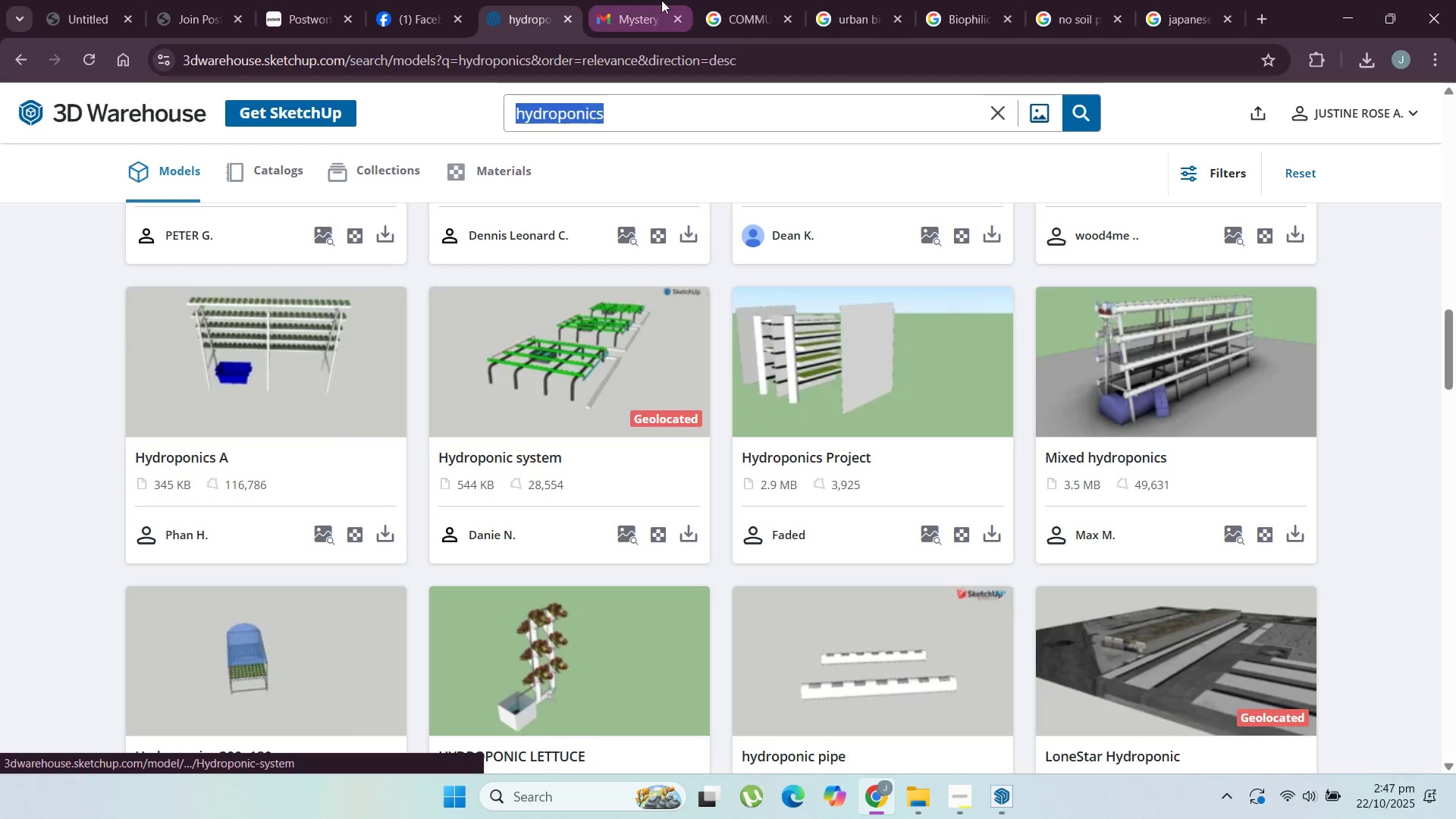 
left_click([1193, 0])
 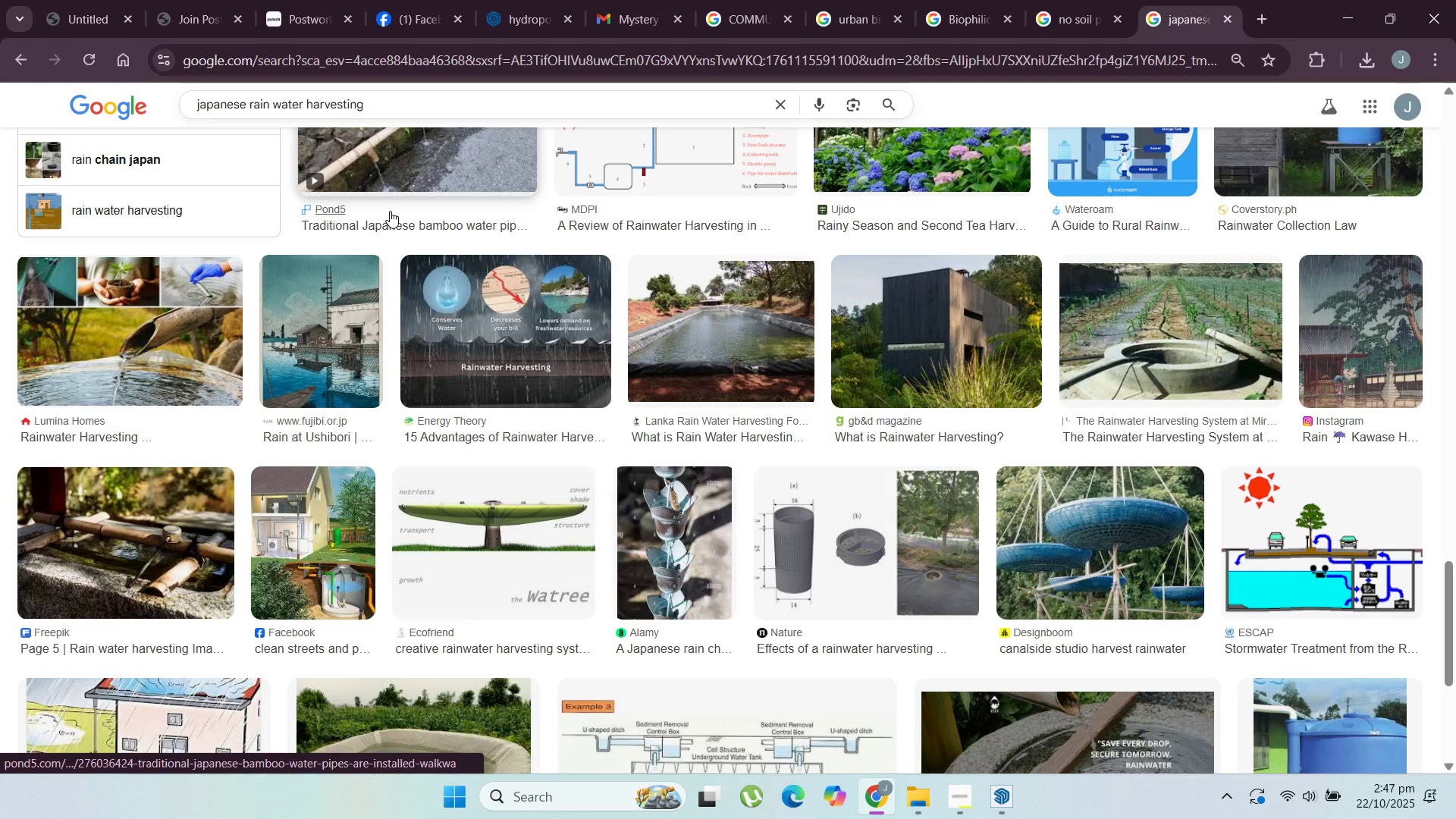 
scroll: coordinate [140, 218], scroll_direction: up, amount: 33.0
 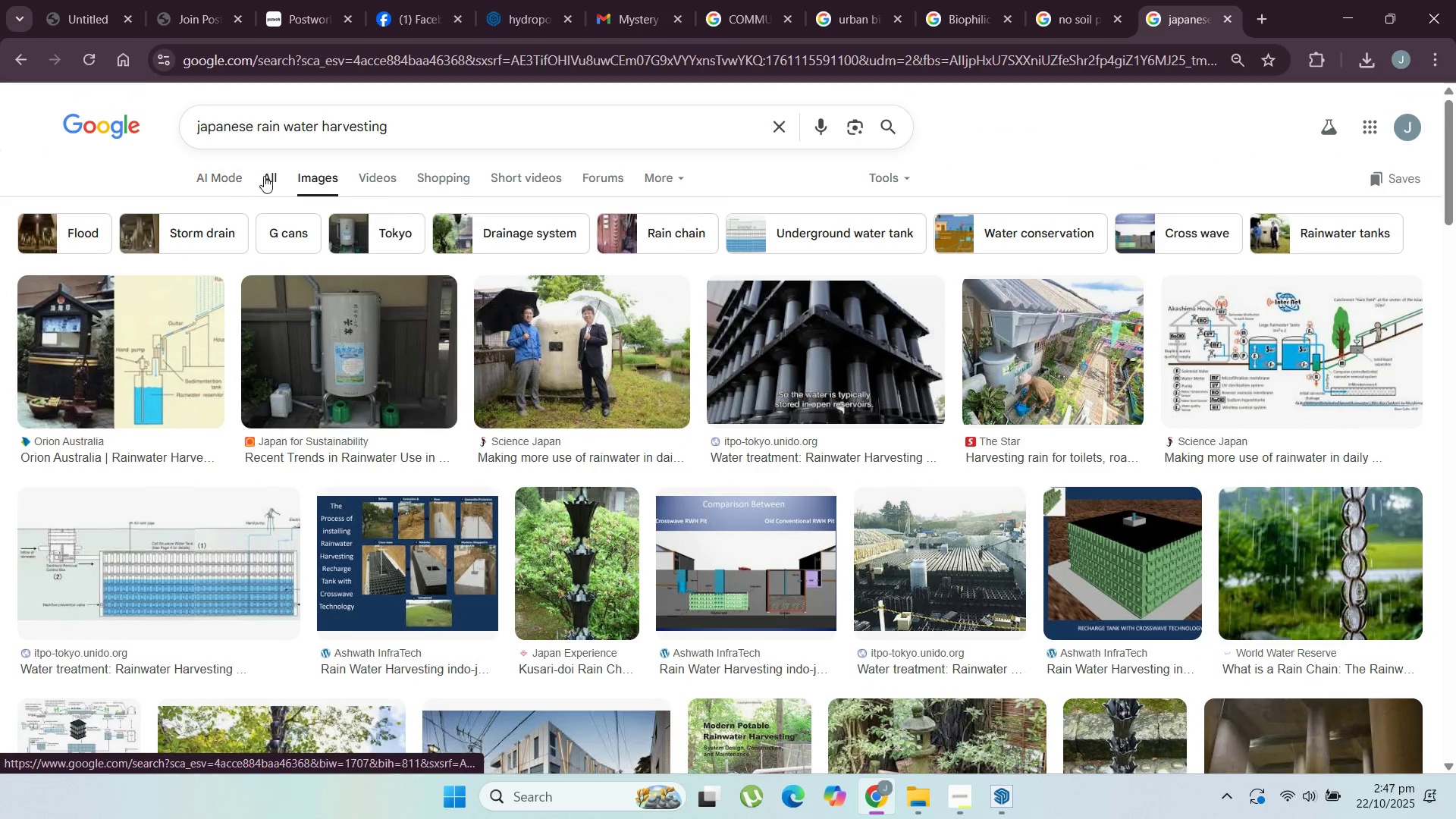 
left_click([264, 176])
 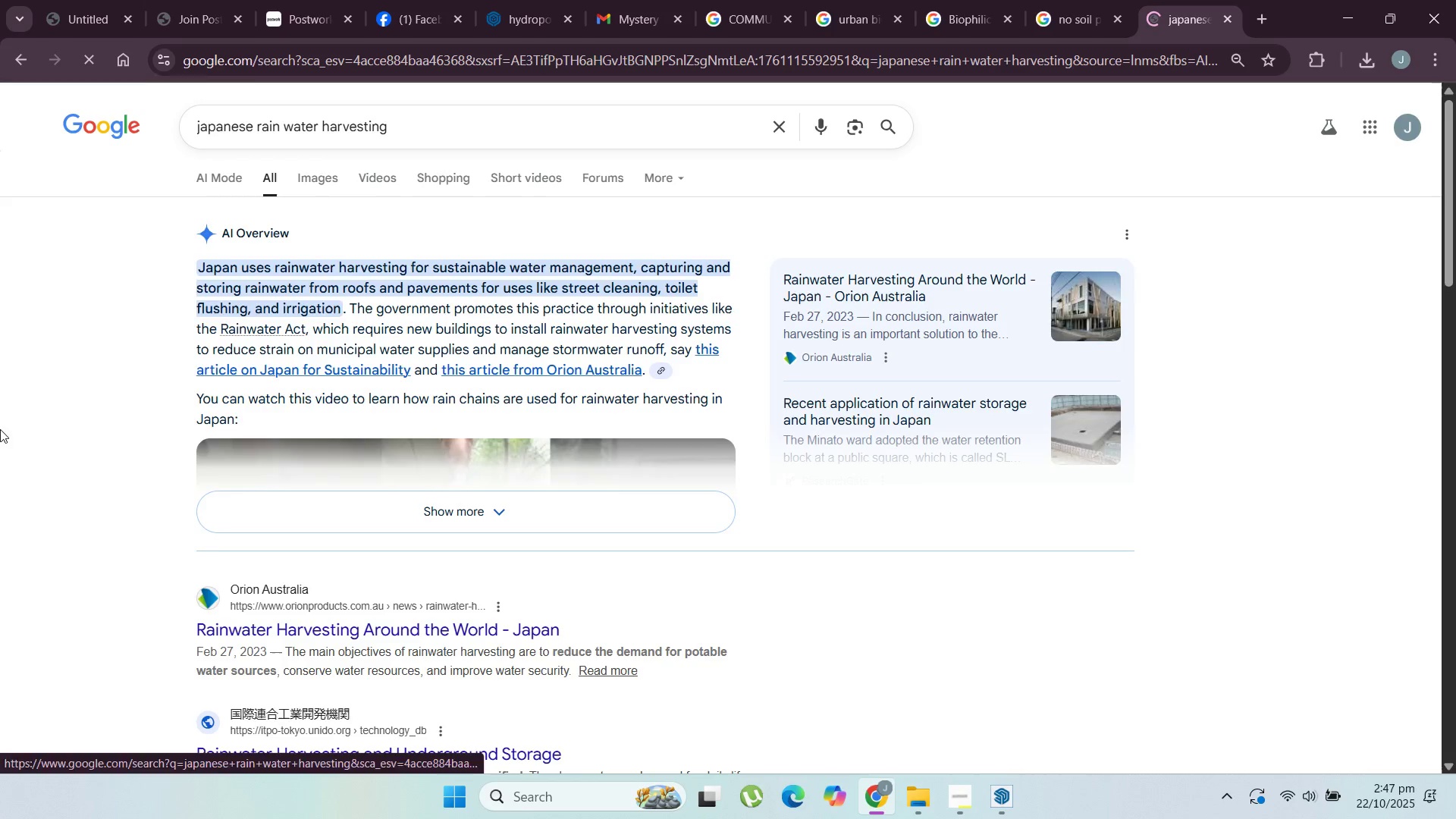 
scroll: coordinate [112, 446], scroll_direction: down, amount: 2.0
 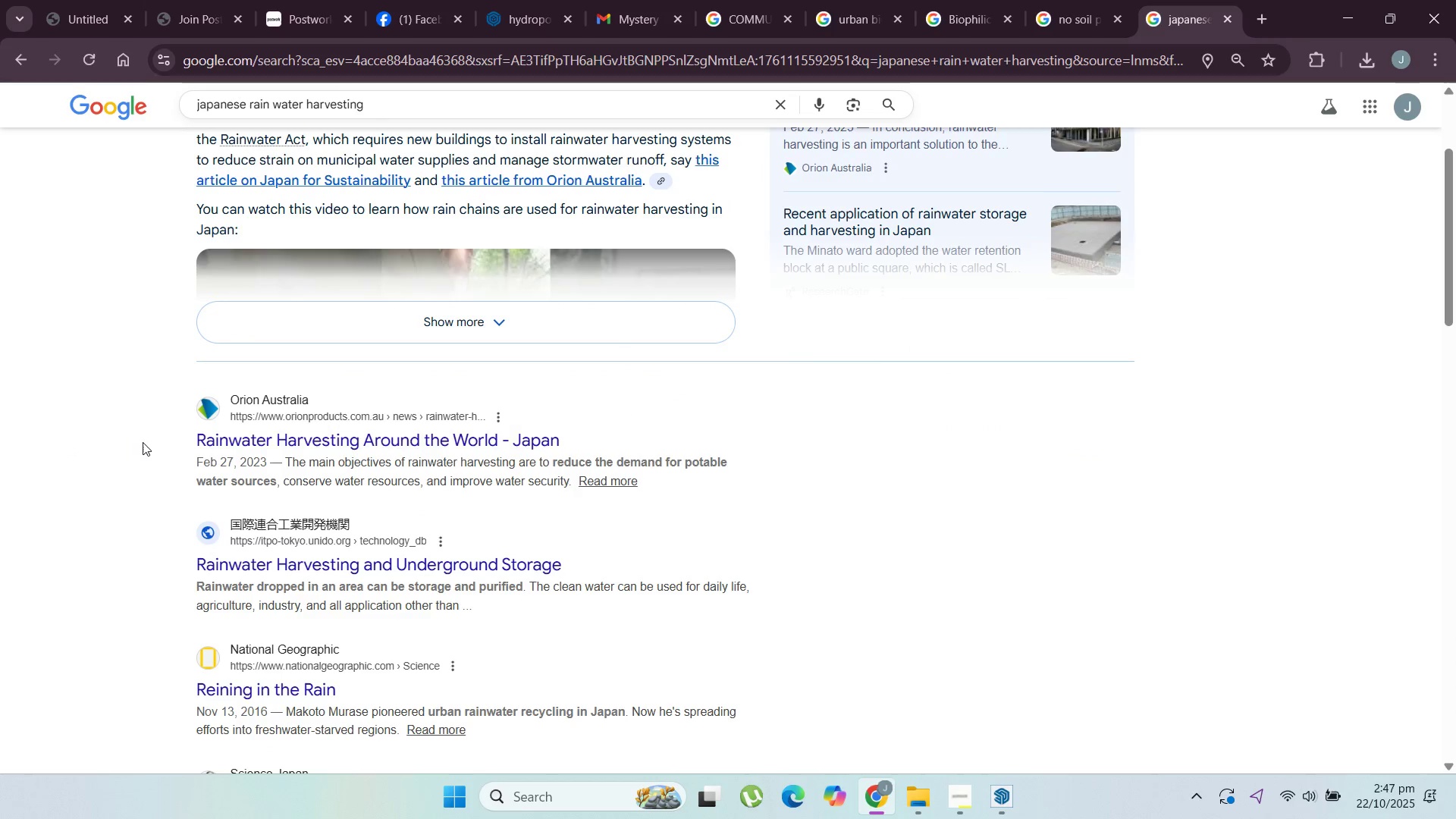 
left_click([1353, 0])
 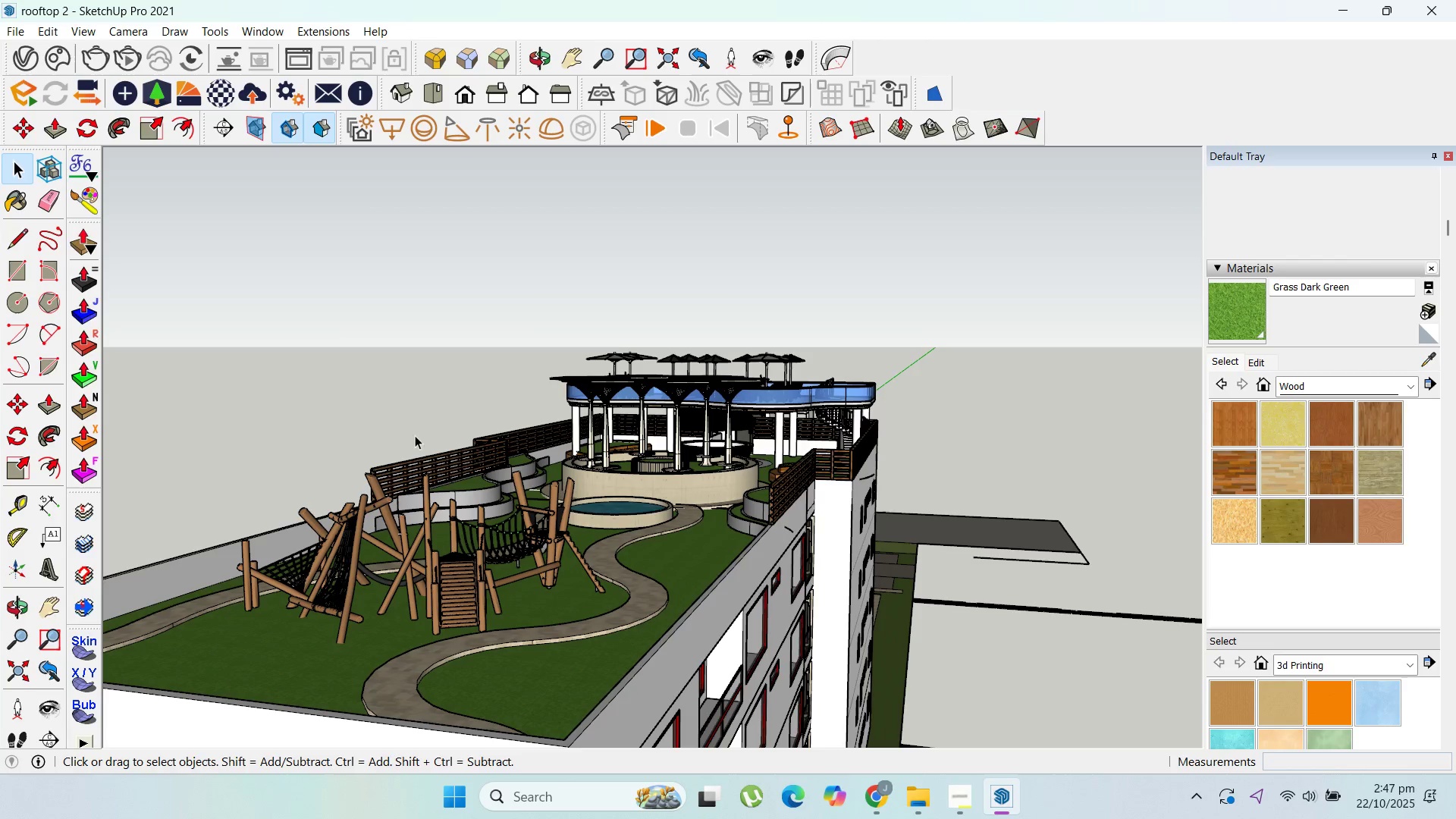 
scroll: coordinate [580, 560], scroll_direction: up, amount: 5.0
 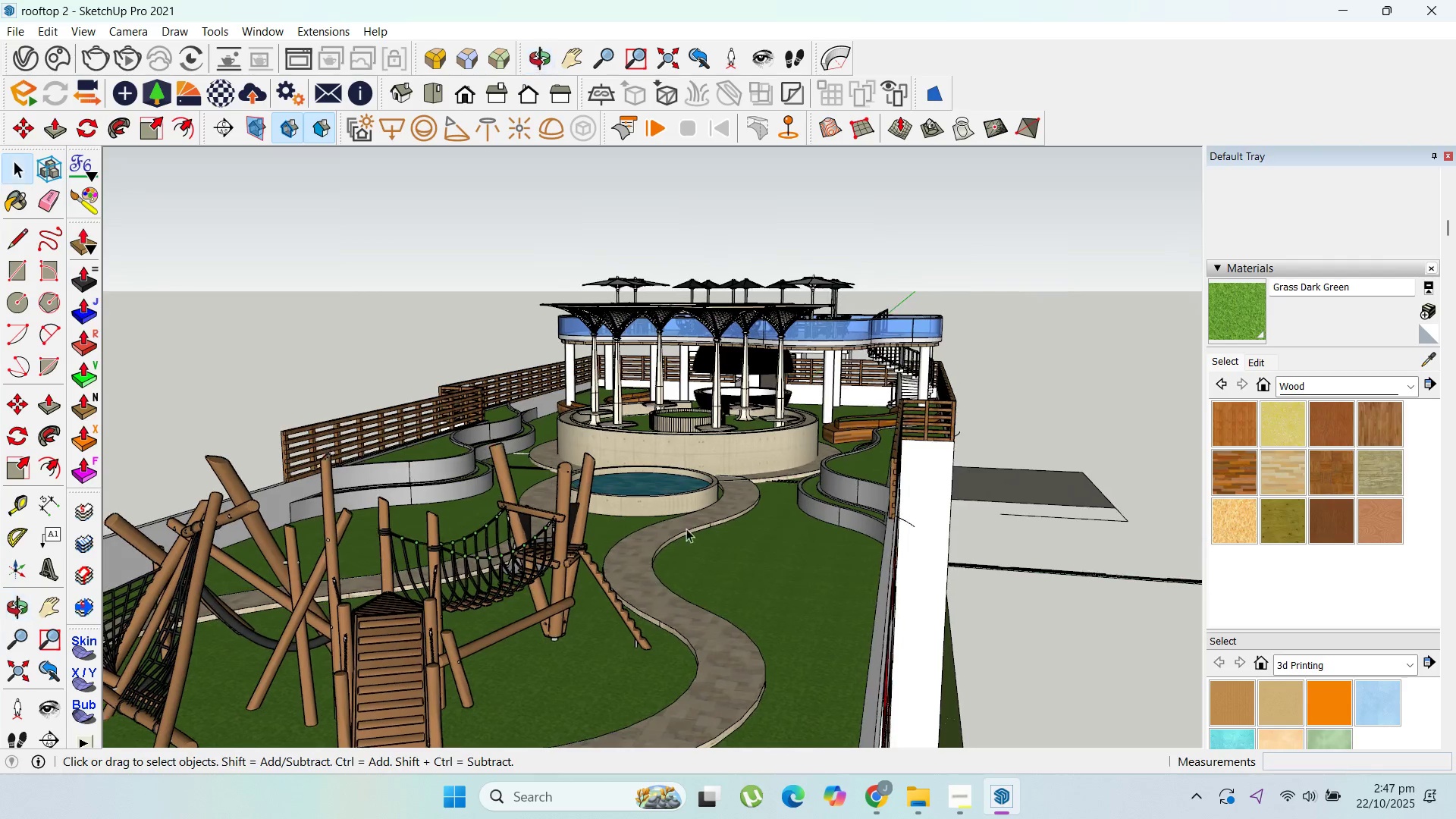 
scroll: coordinate [875, 453], scroll_direction: down, amount: 4.0
 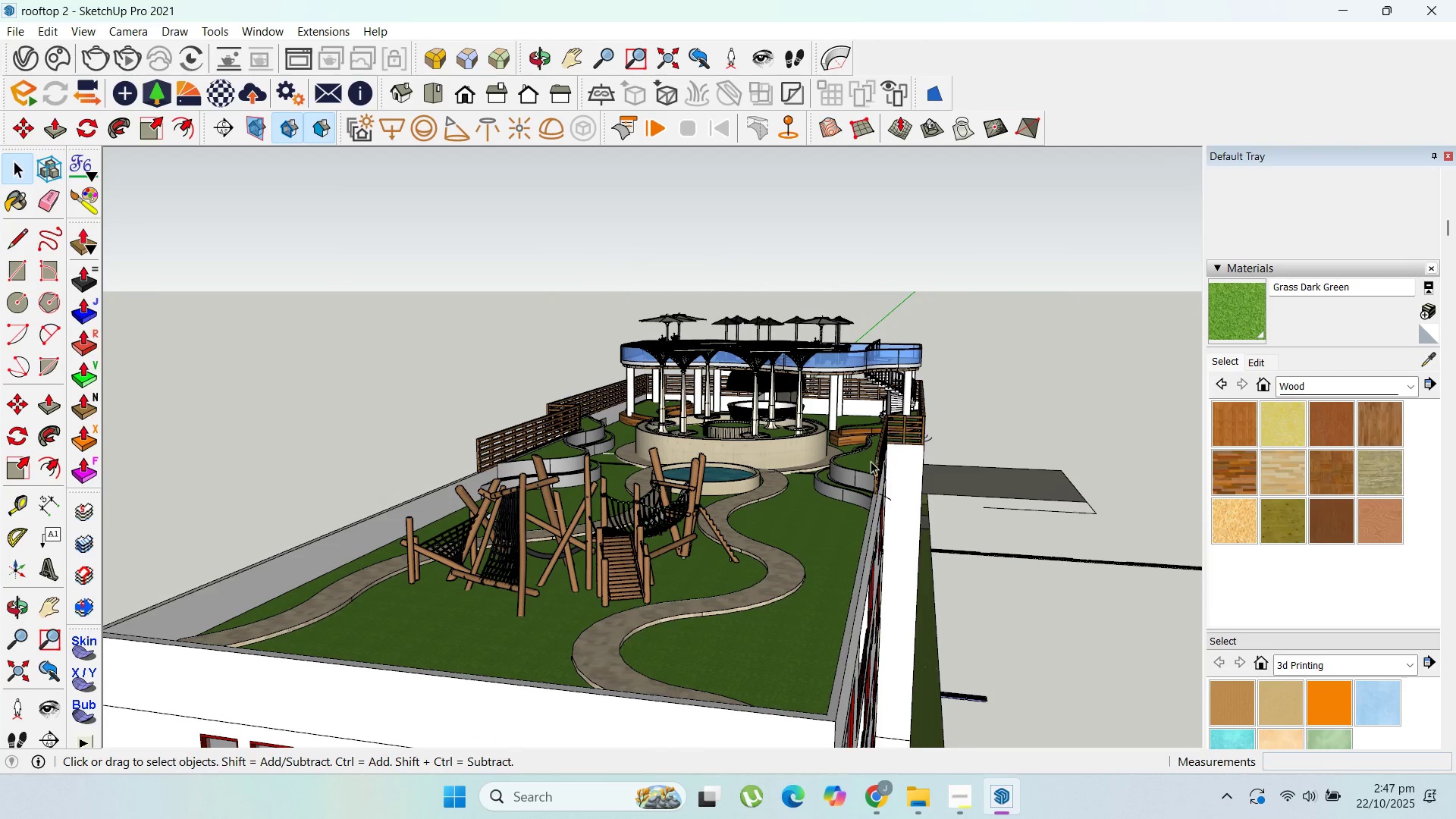 
scroll: coordinate [576, 435], scroll_direction: up, amount: 17.0
 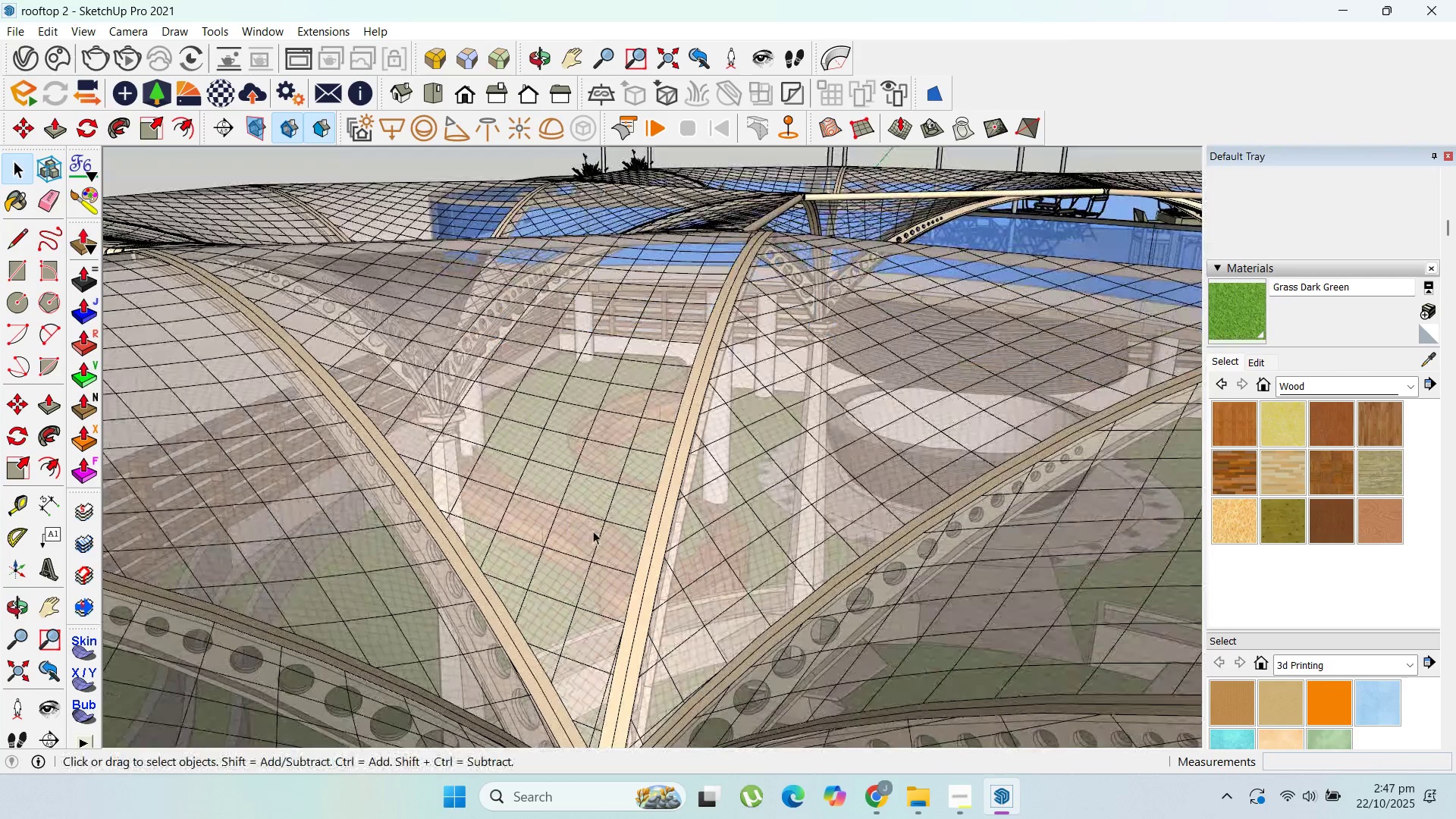 
scroll: coordinate [587, 469], scroll_direction: up, amount: 9.0
 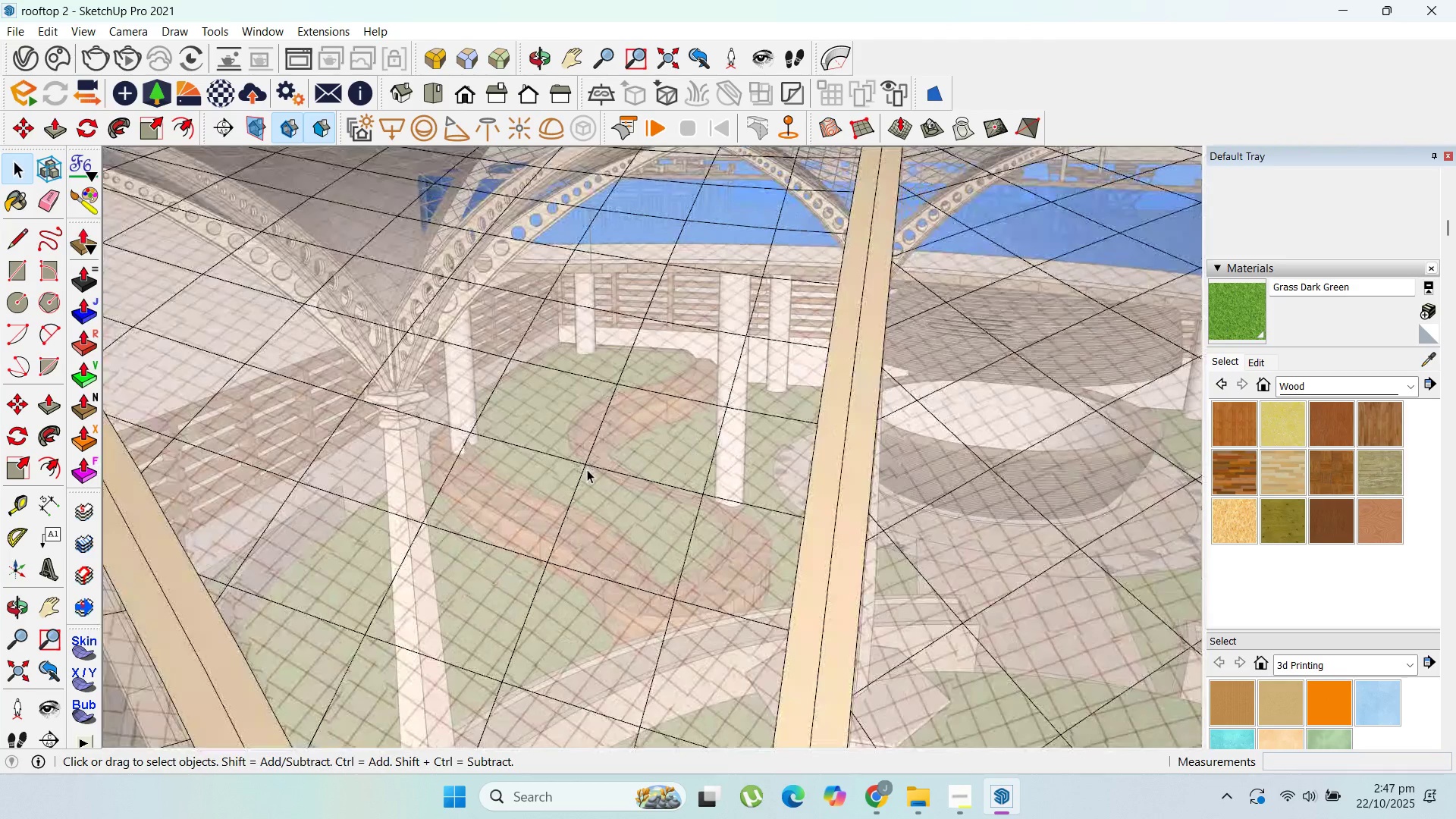 
scroll: coordinate [691, 460], scroll_direction: down, amount: 47.0
 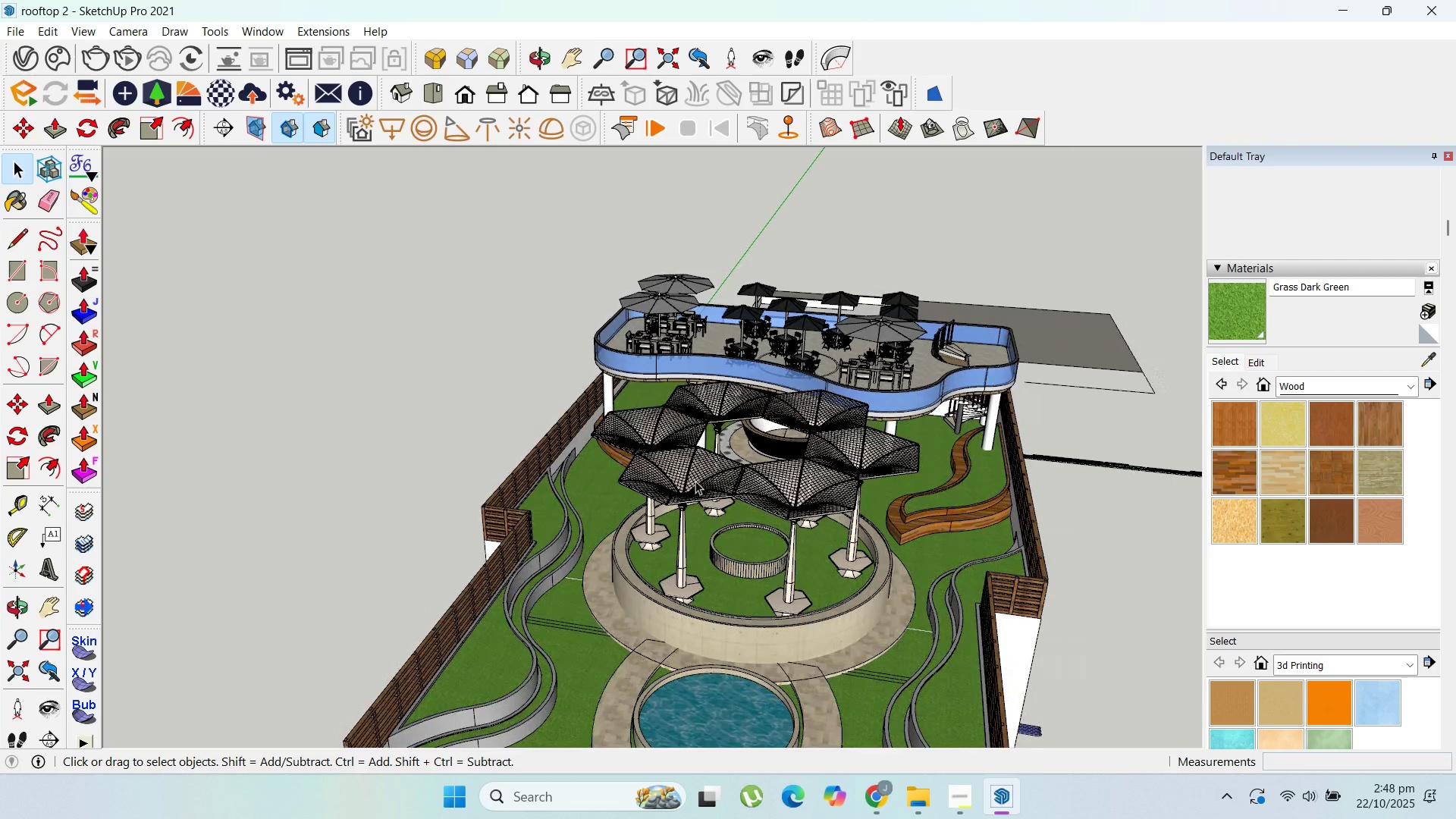 
scroll: coordinate [715, 507], scroll_direction: up, amount: 3.0
 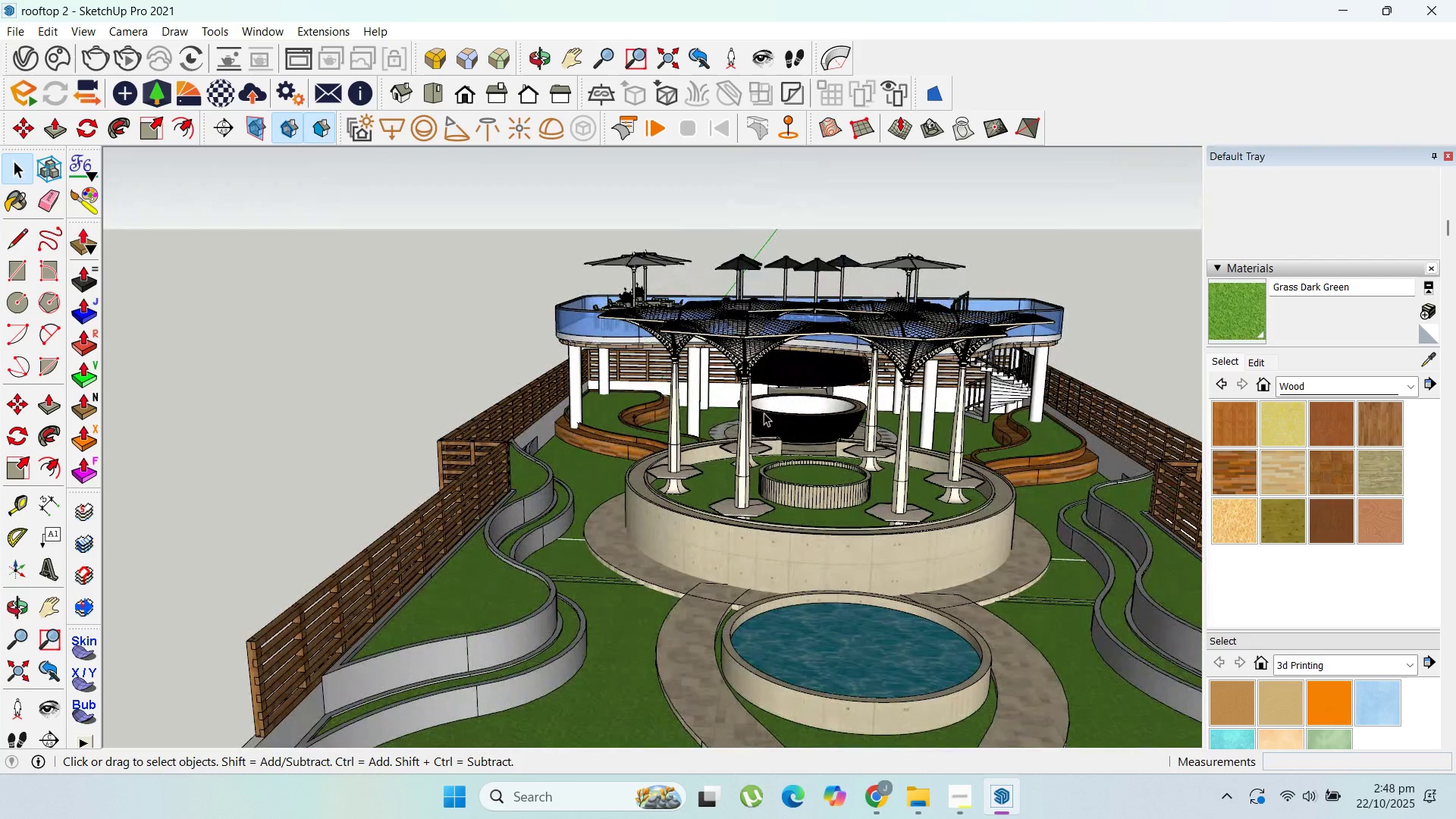 
scroll: coordinate [671, 576], scroll_direction: down, amount: 19.0
 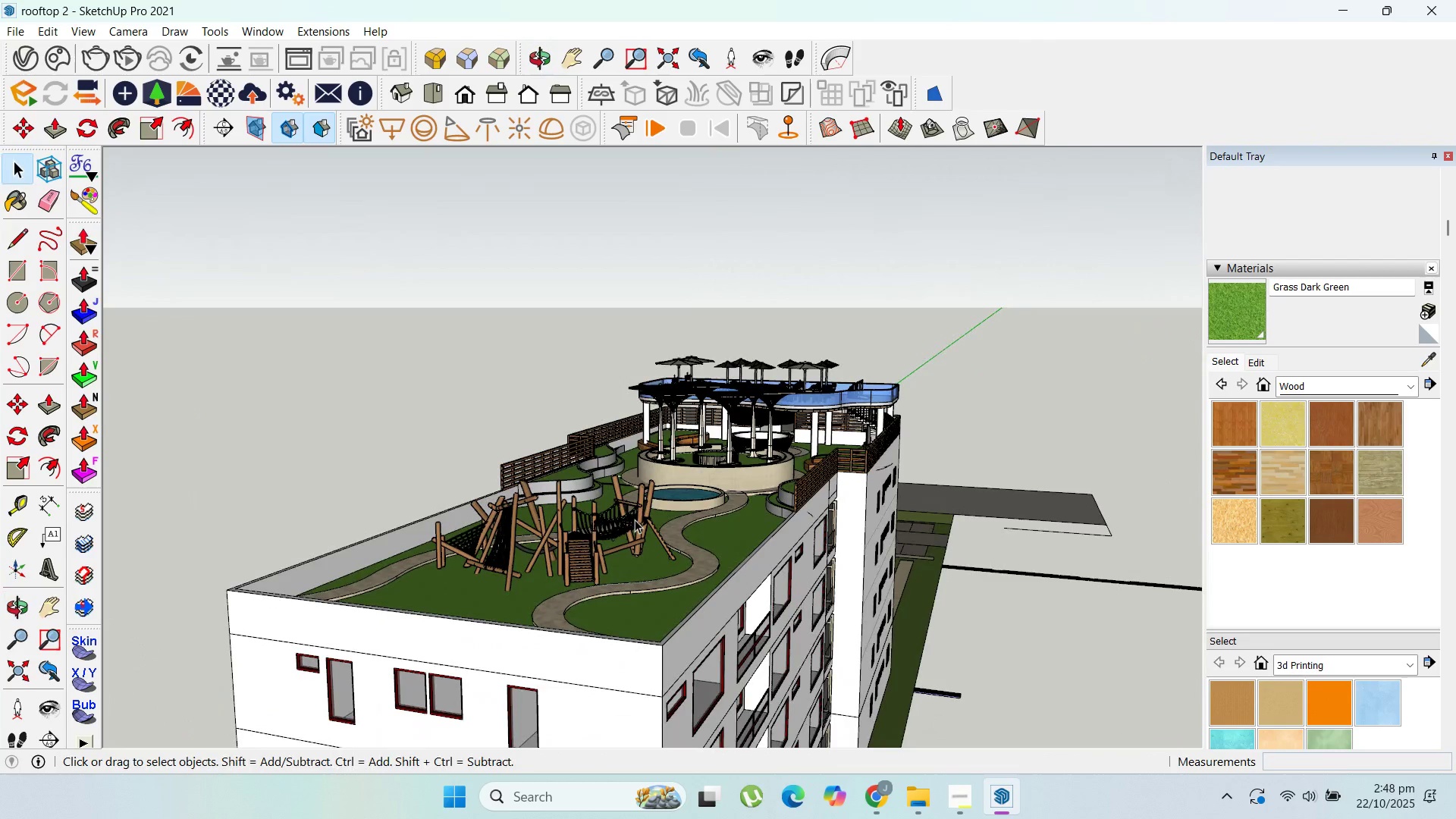 
scroll: coordinate [675, 448], scroll_direction: up, amount: 15.0
 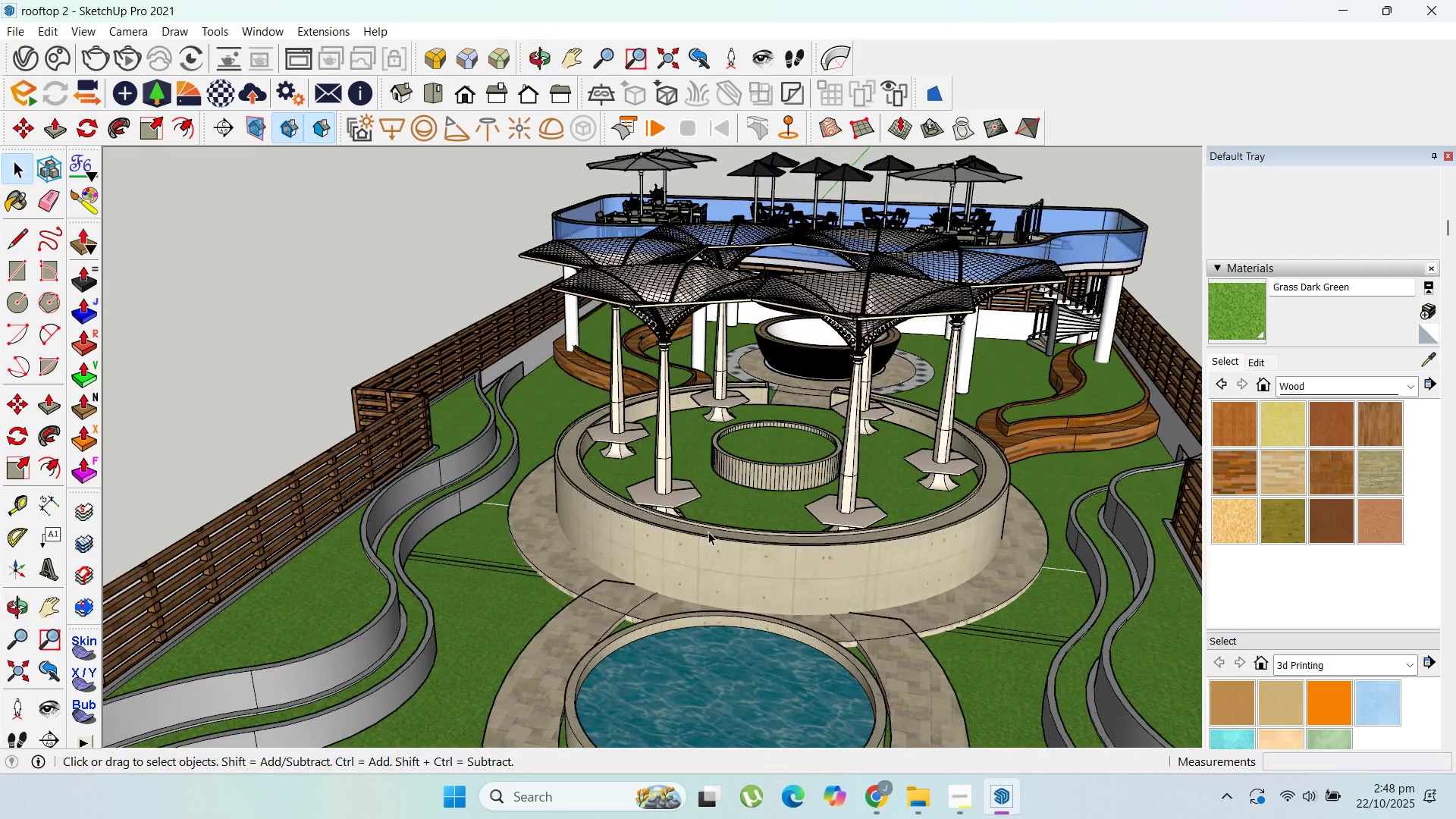 
scroll: coordinate [418, 327], scroll_direction: down, amount: 5.0
 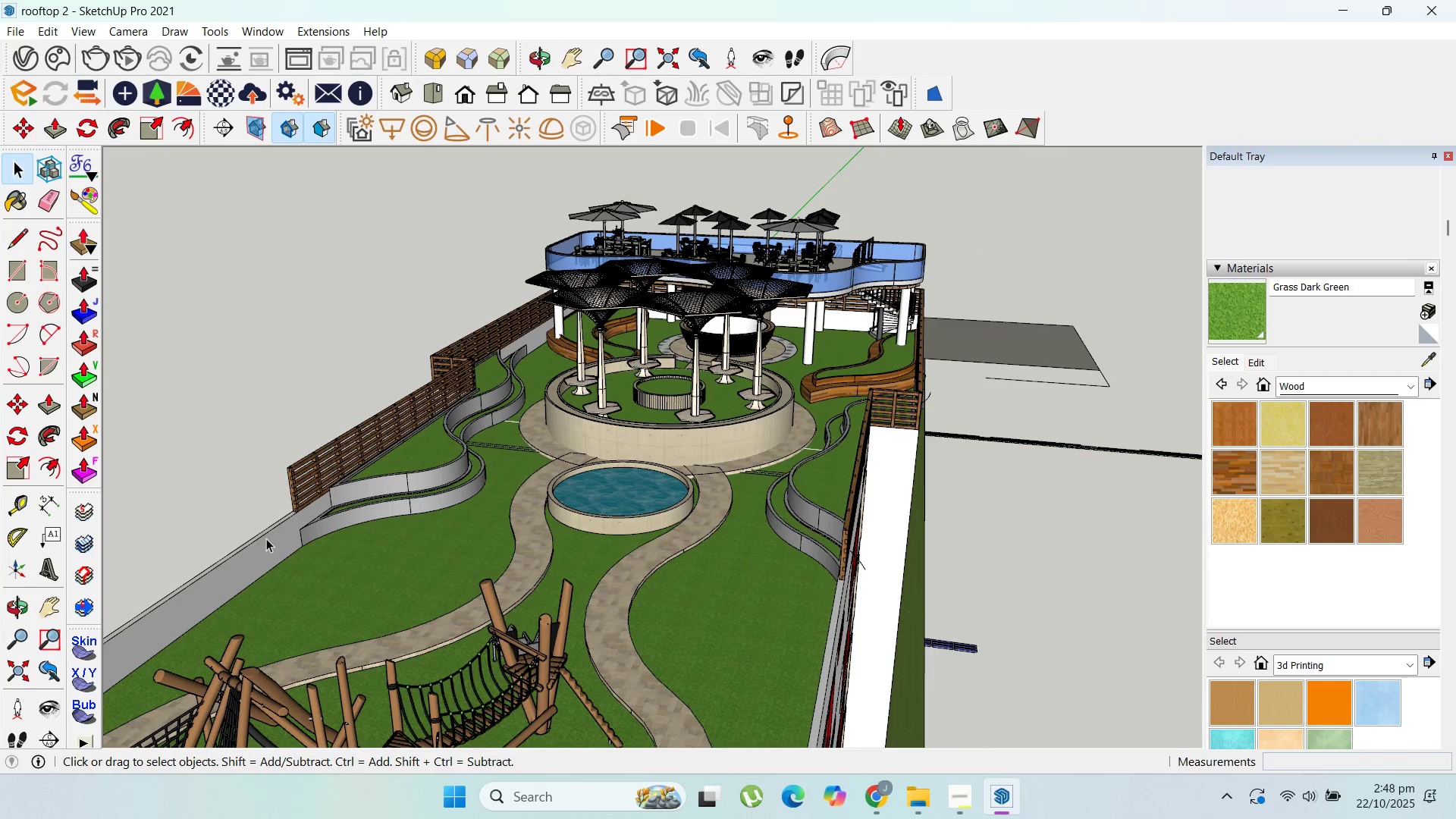 
scroll: coordinate [265, 543], scroll_direction: up, amount: 2.0
 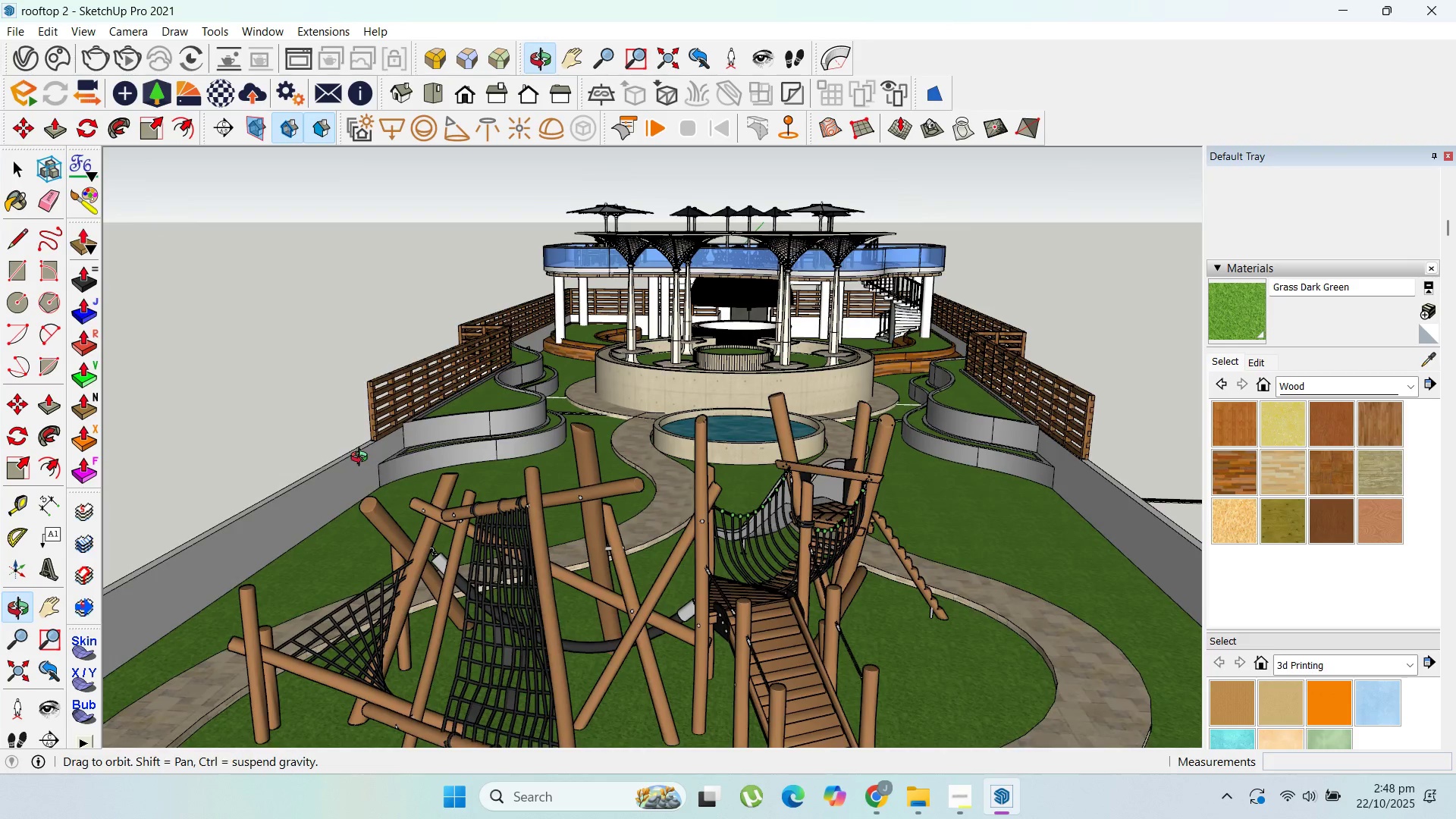 
scroll: coordinate [693, 406], scroll_direction: down, amount: 4.0
 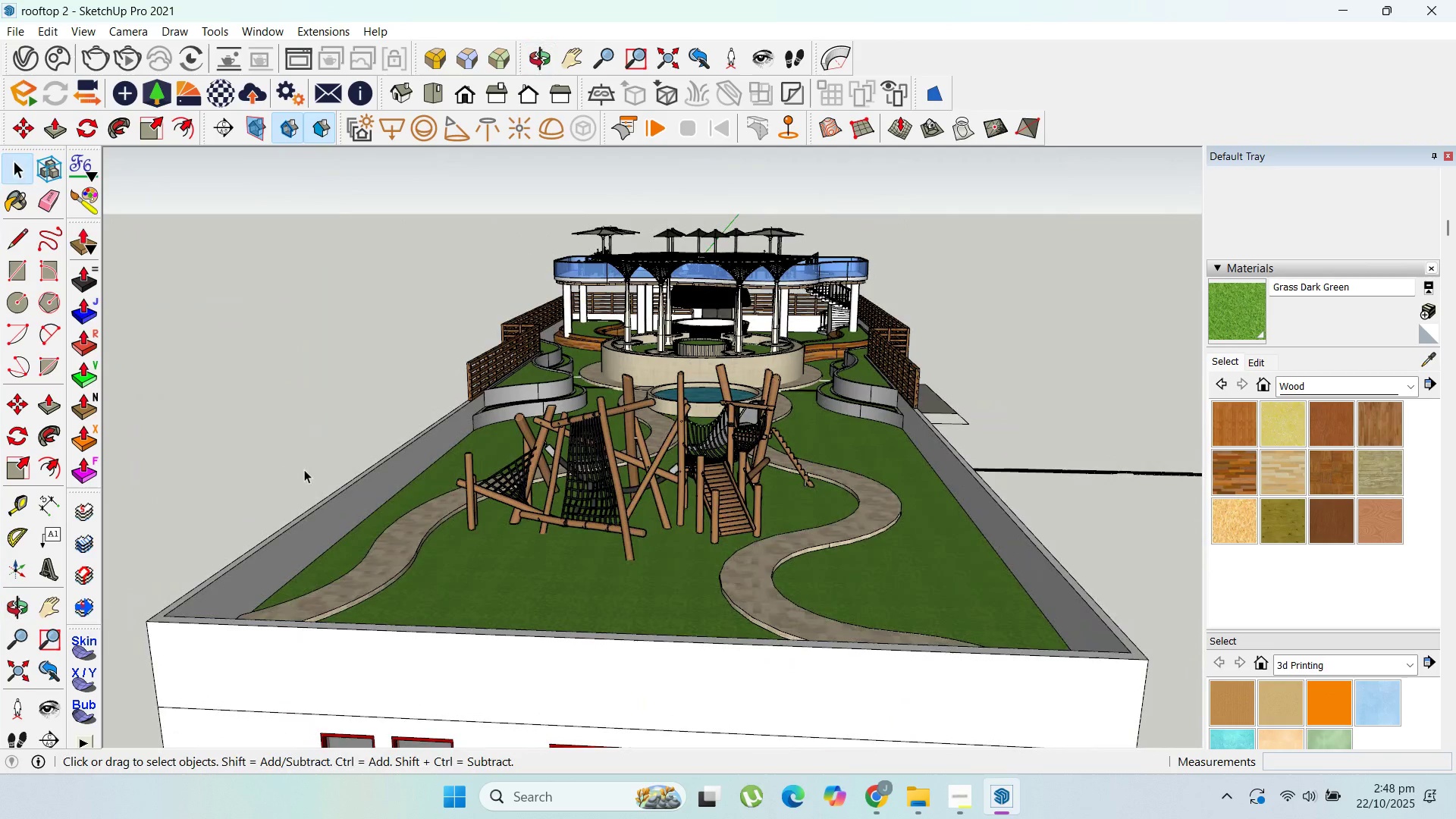 
wait(6.01)
 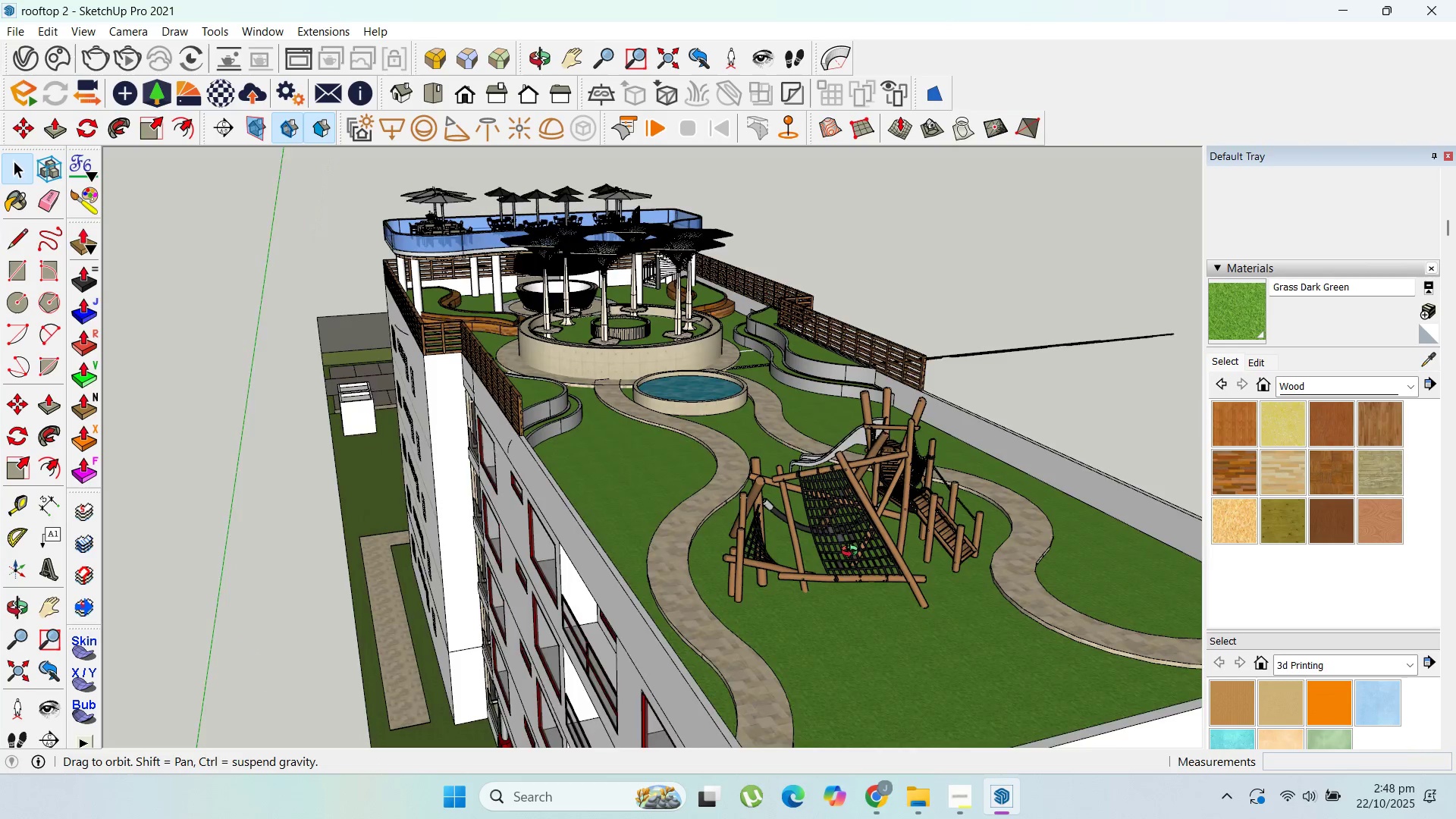 
double_click([372, 477])
 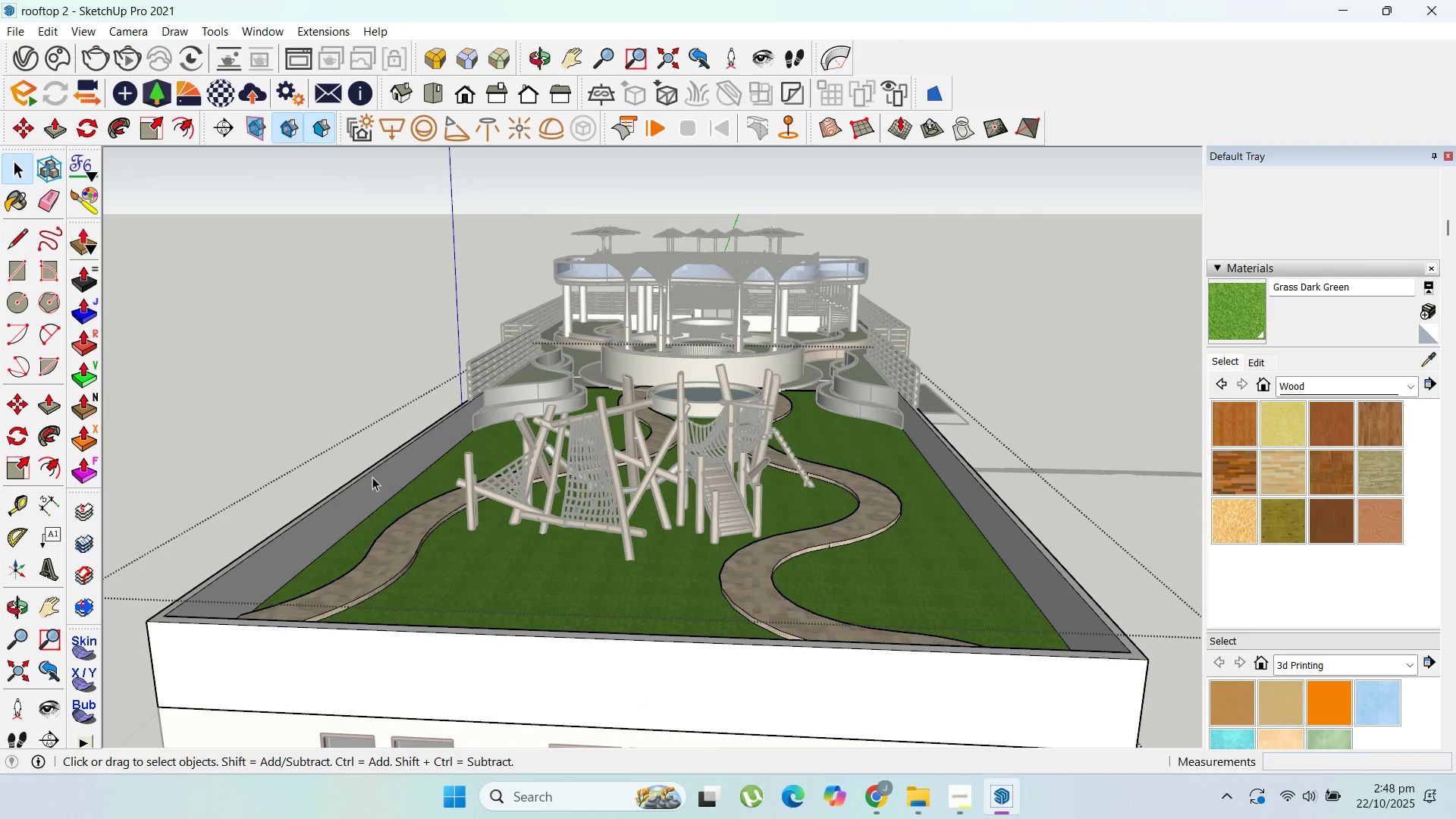 
triple_click([372, 477])
 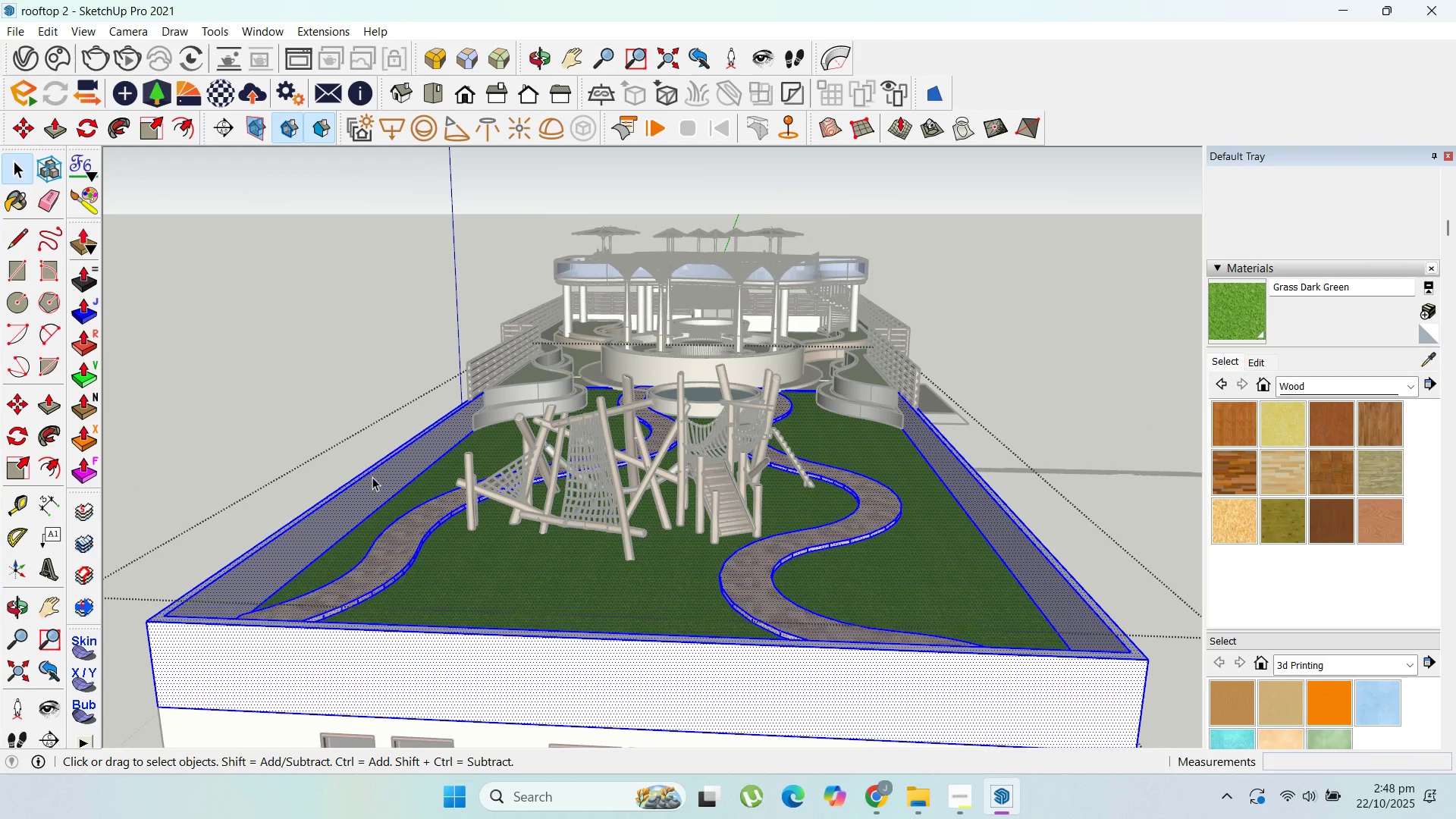 
triple_click([372, 477])
 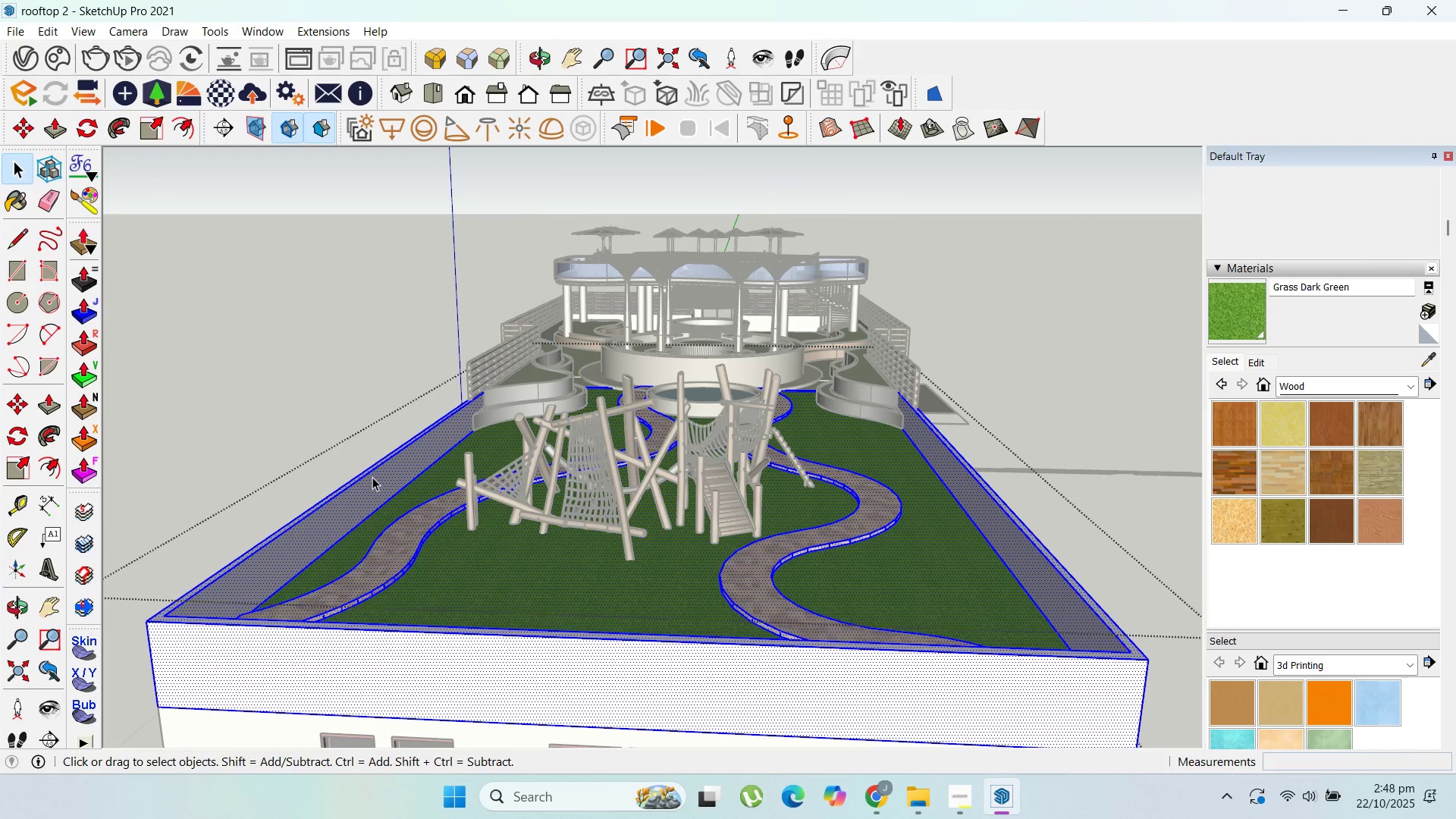 
triple_click([372, 477])
 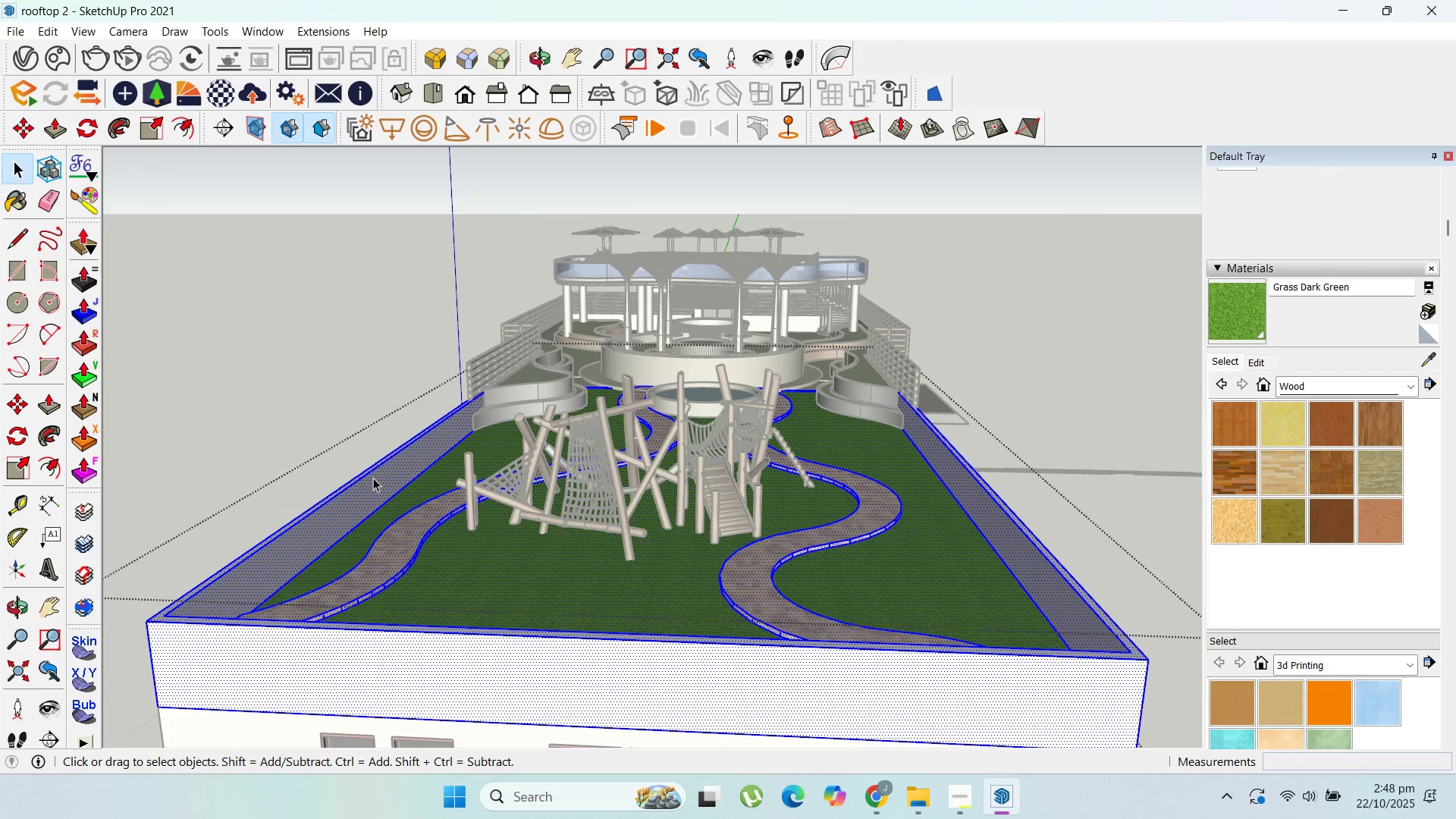 
left_click([373, 478])
 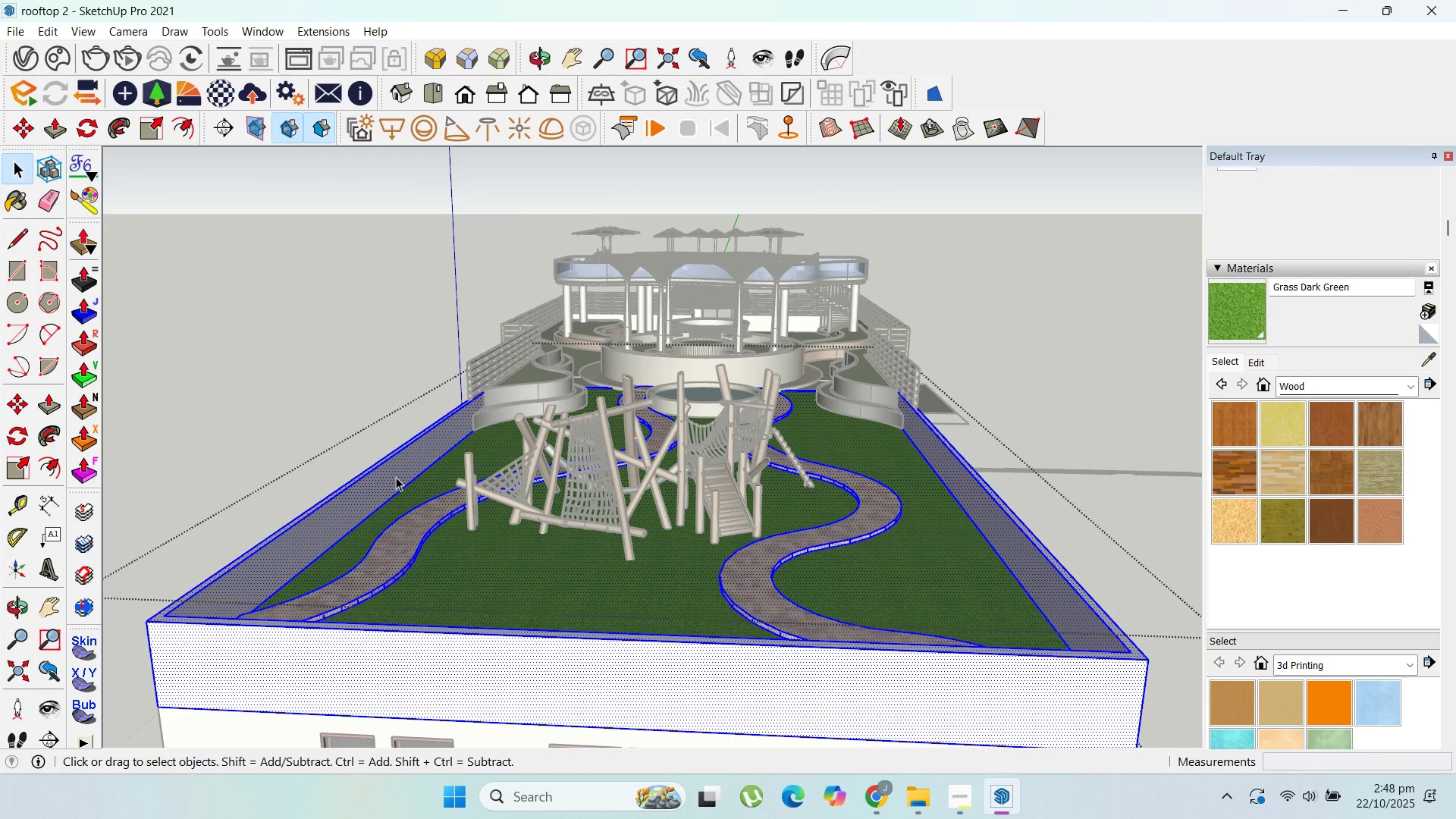 
left_click([396, 477])
 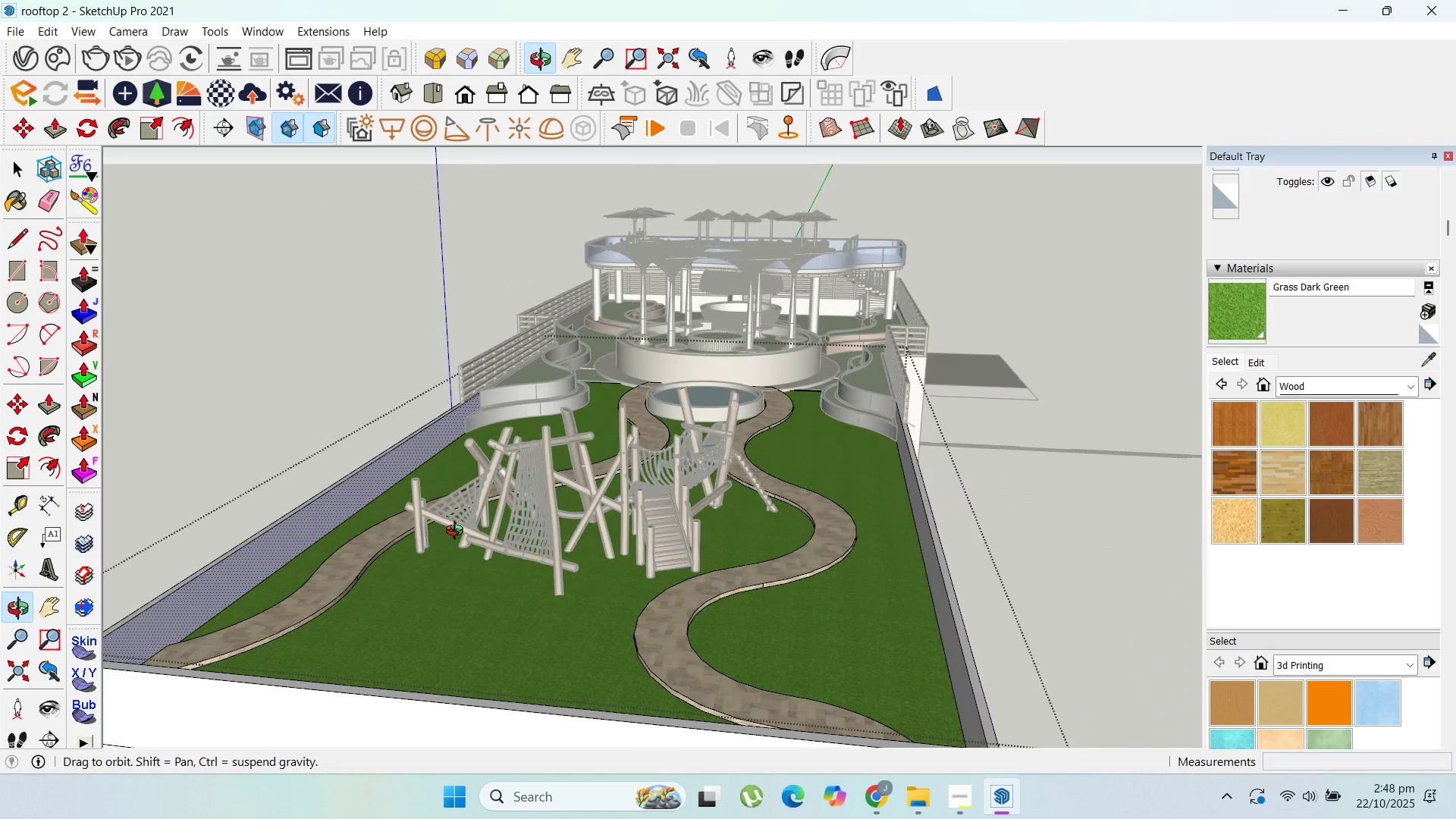 
scroll: coordinate [644, 474], scroll_direction: up, amount: 1.0
 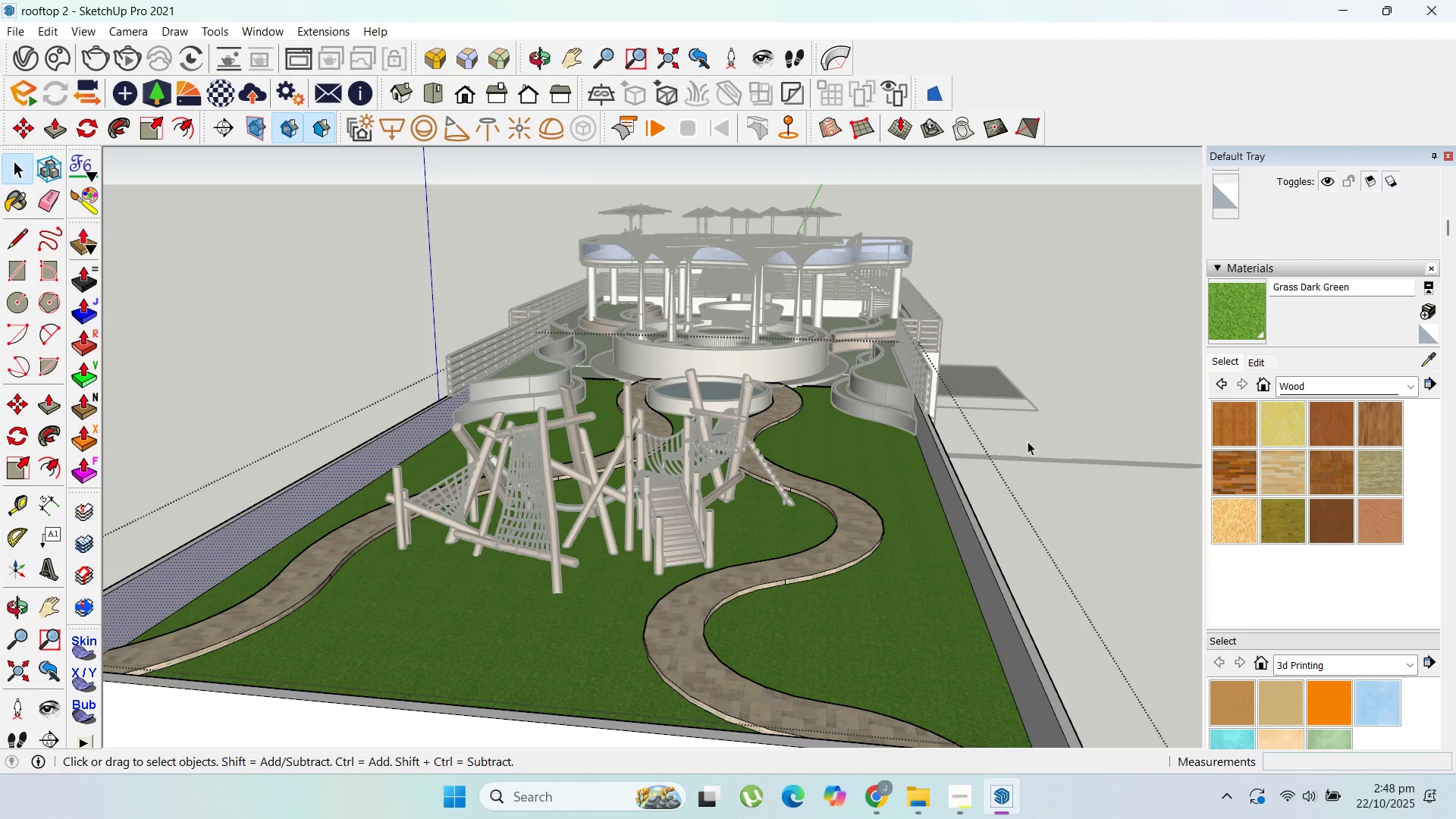 
double_click([1033, 443])
 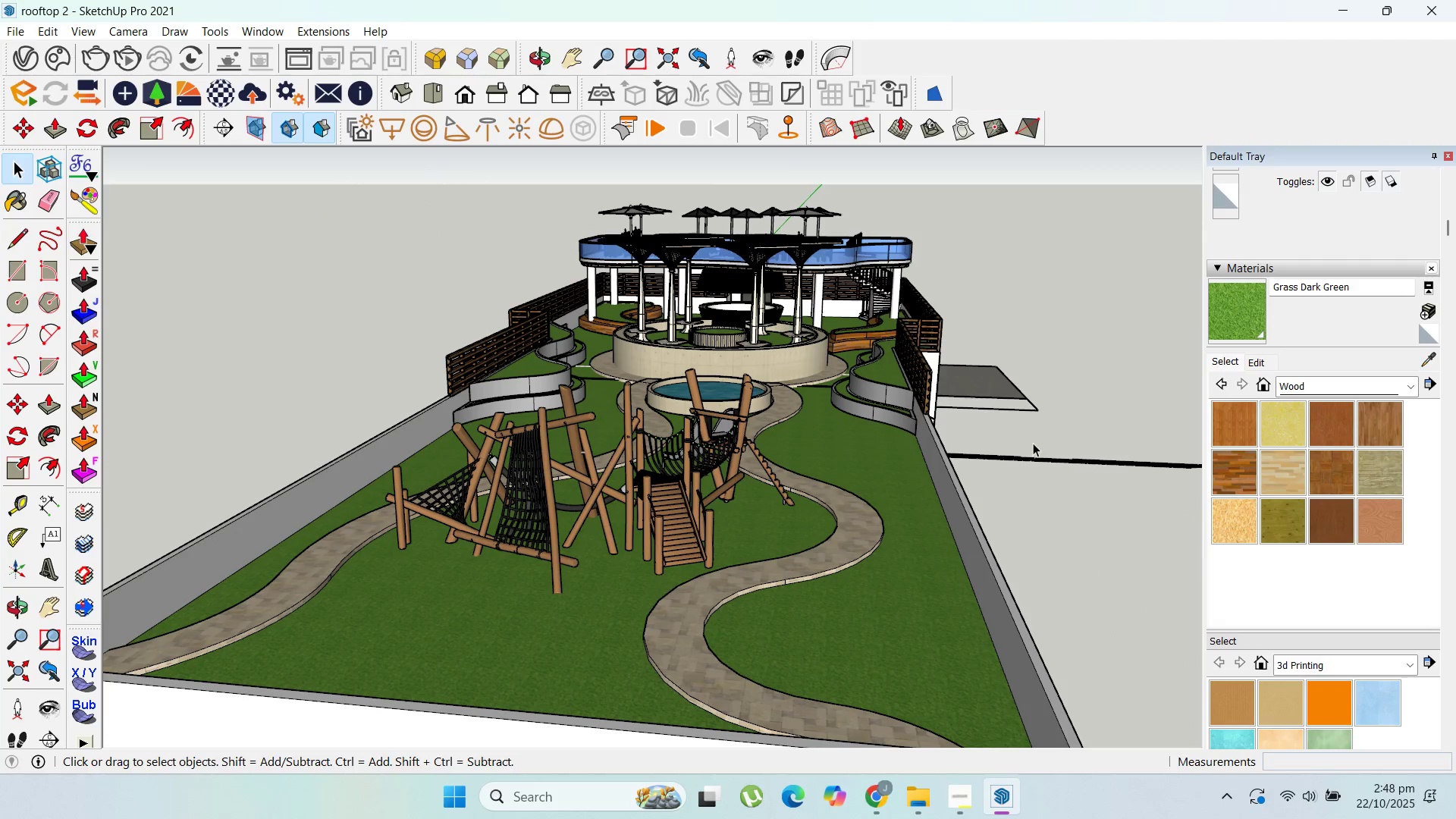 
triple_click([1033, 443])
 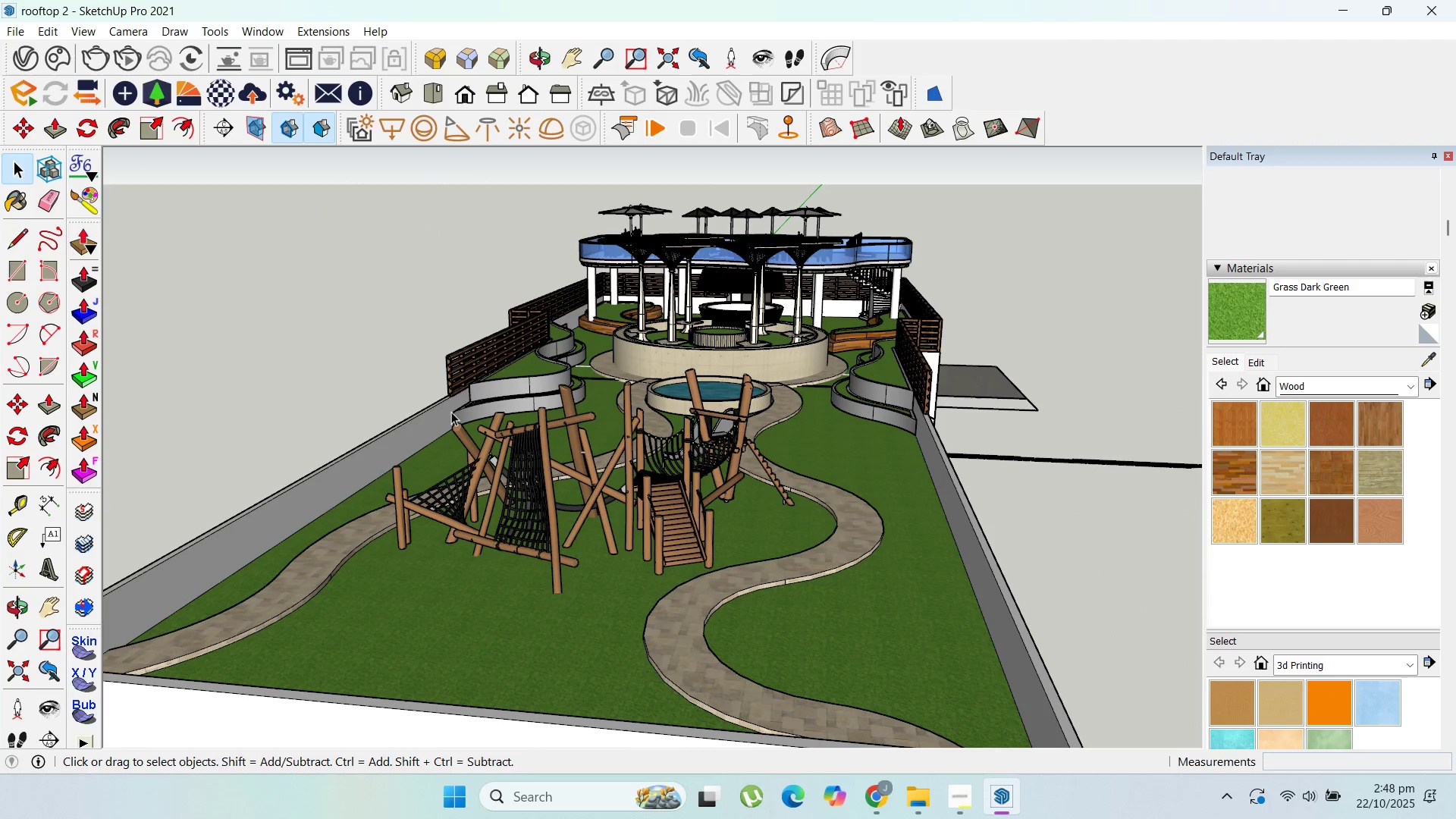 
scroll: coordinate [447, 410], scroll_direction: up, amount: 3.0
 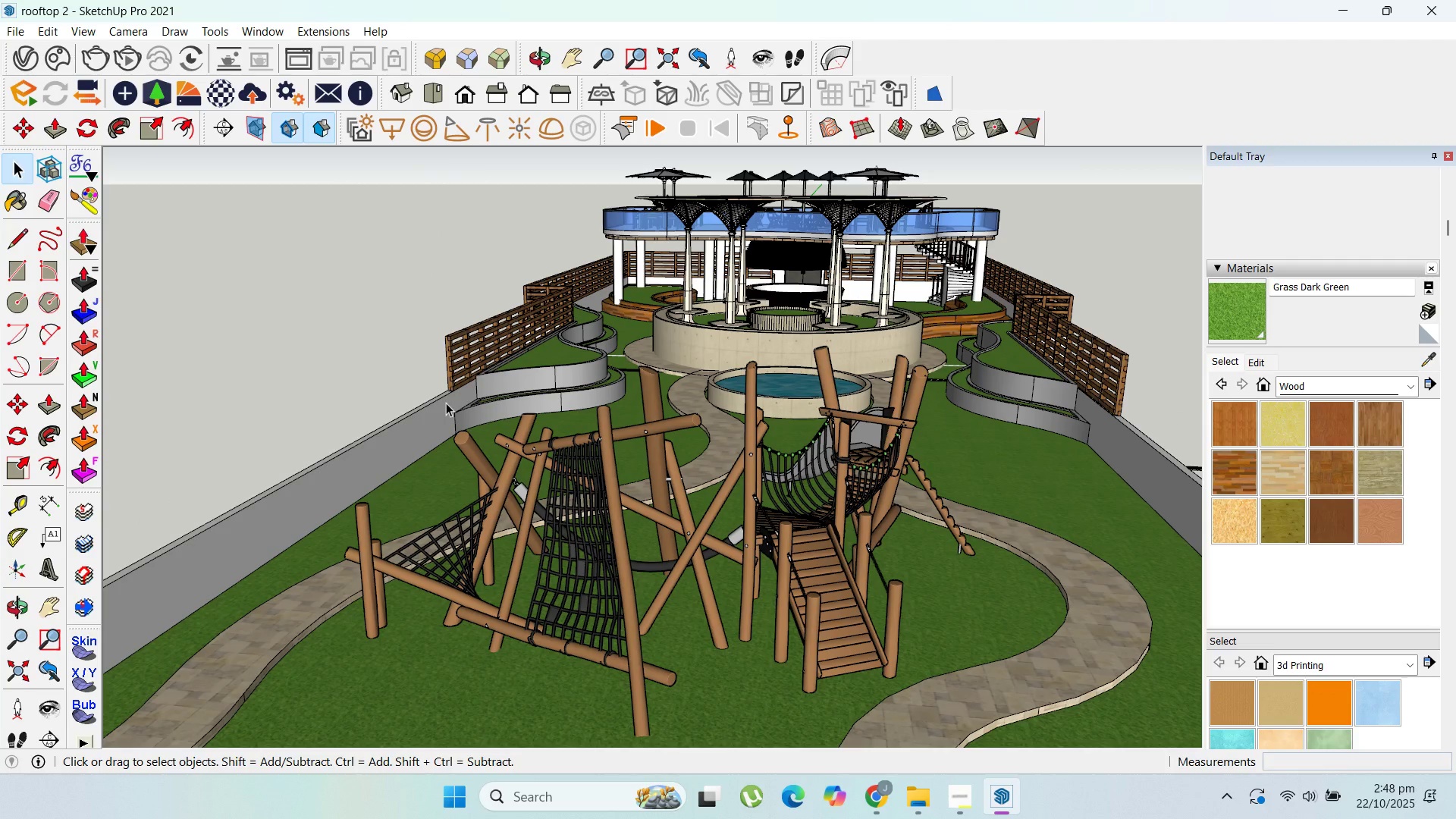 
scroll: coordinate [446, 403], scroll_direction: down, amount: 4.0
 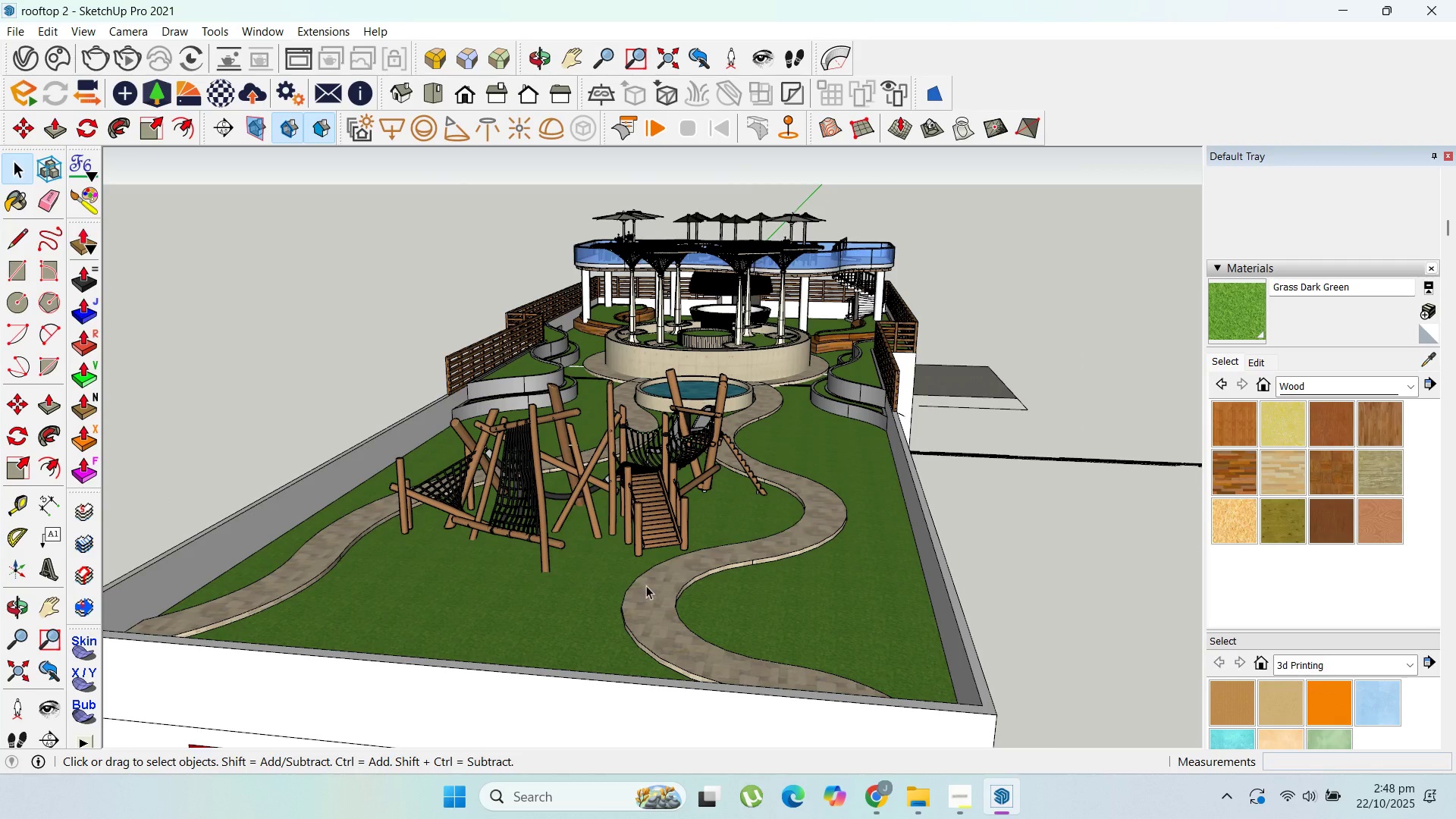 
scroll: coordinate [651, 580], scroll_direction: up, amount: 4.0
 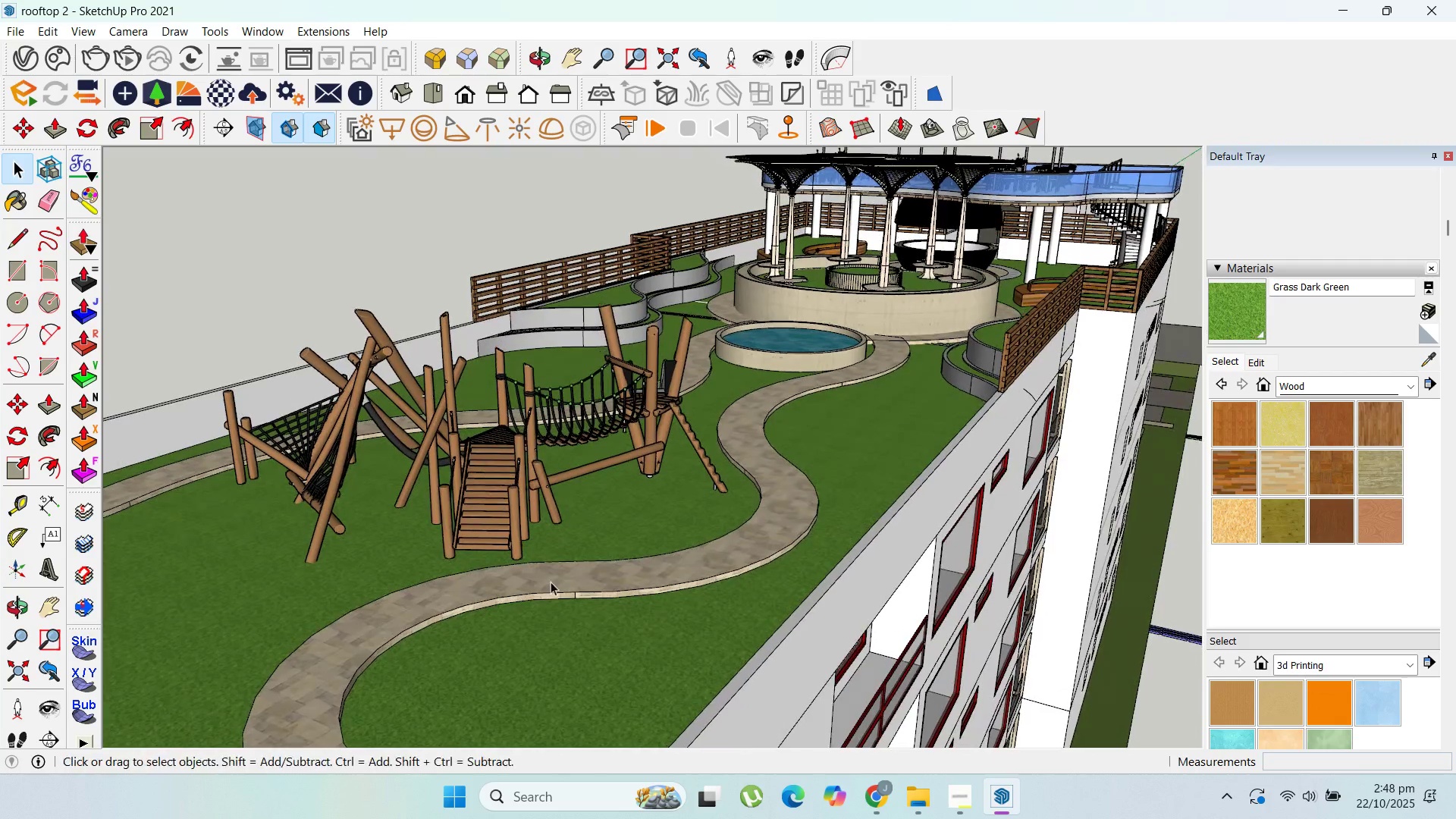 
scroll: coordinate [661, 526], scroll_direction: down, amount: 2.0
 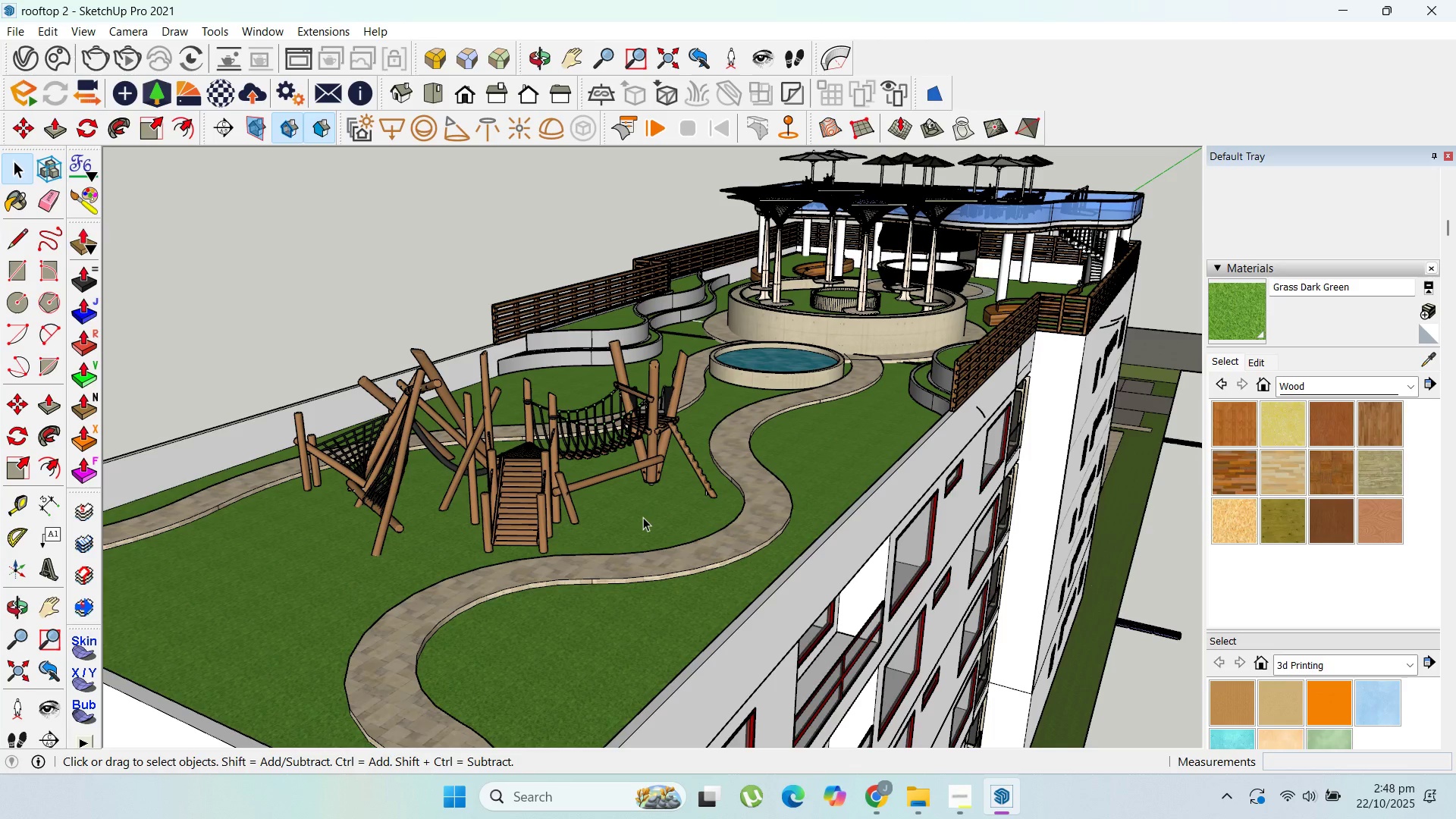 
wait(15.15)
 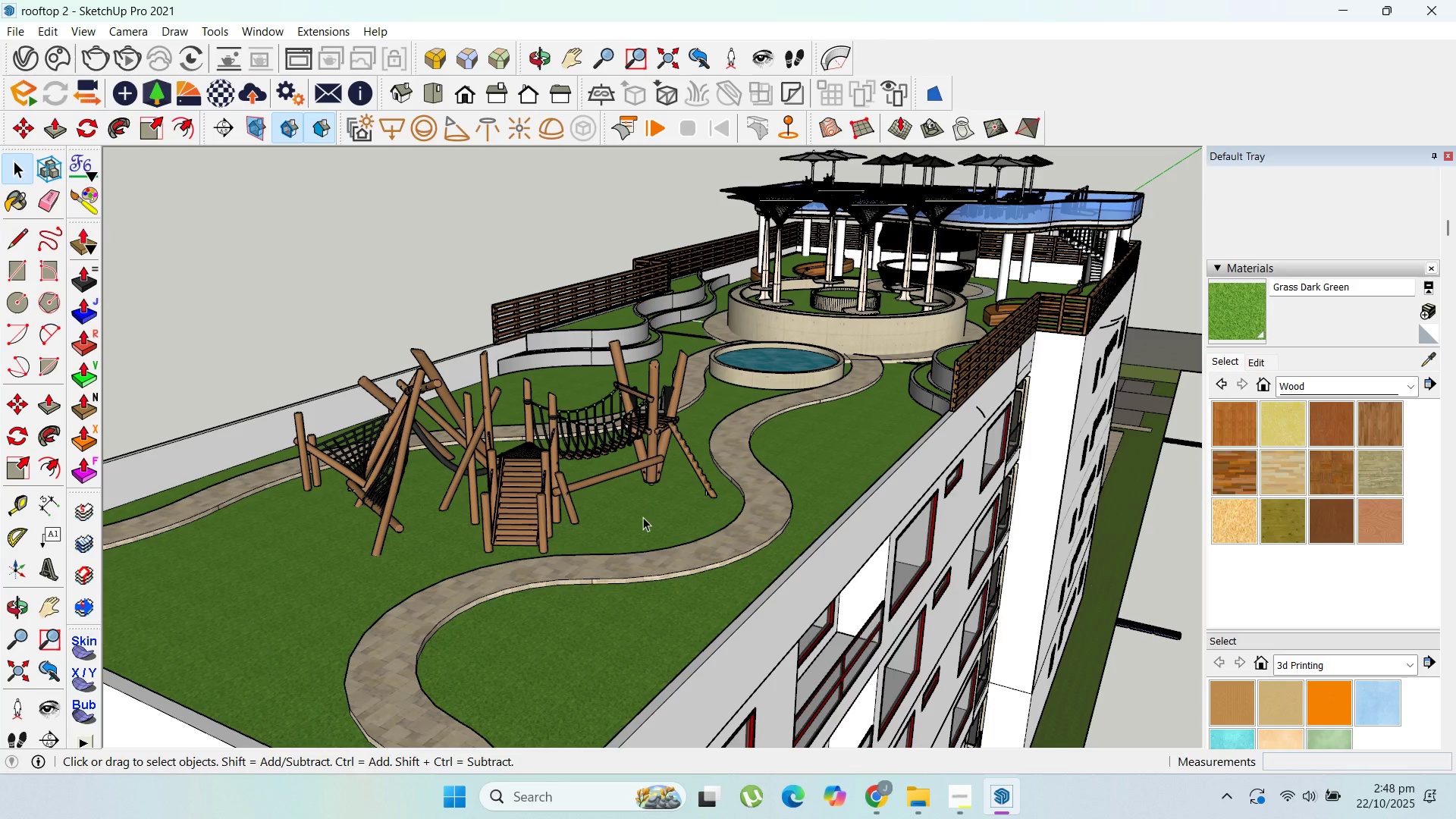 
scroll: coordinate [828, 397], scroll_direction: up, amount: 32.0
 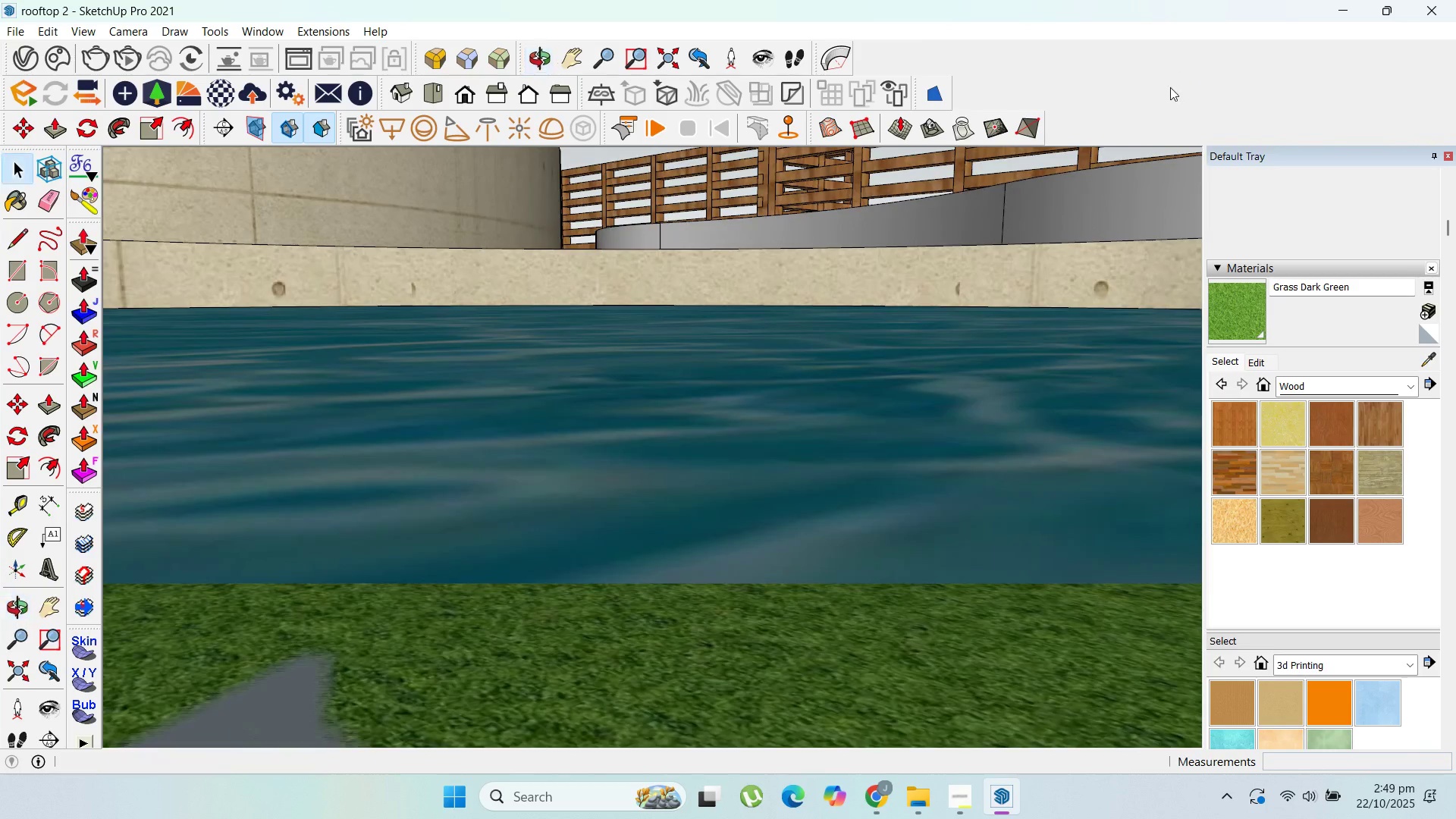 
double_click([662, 370])
 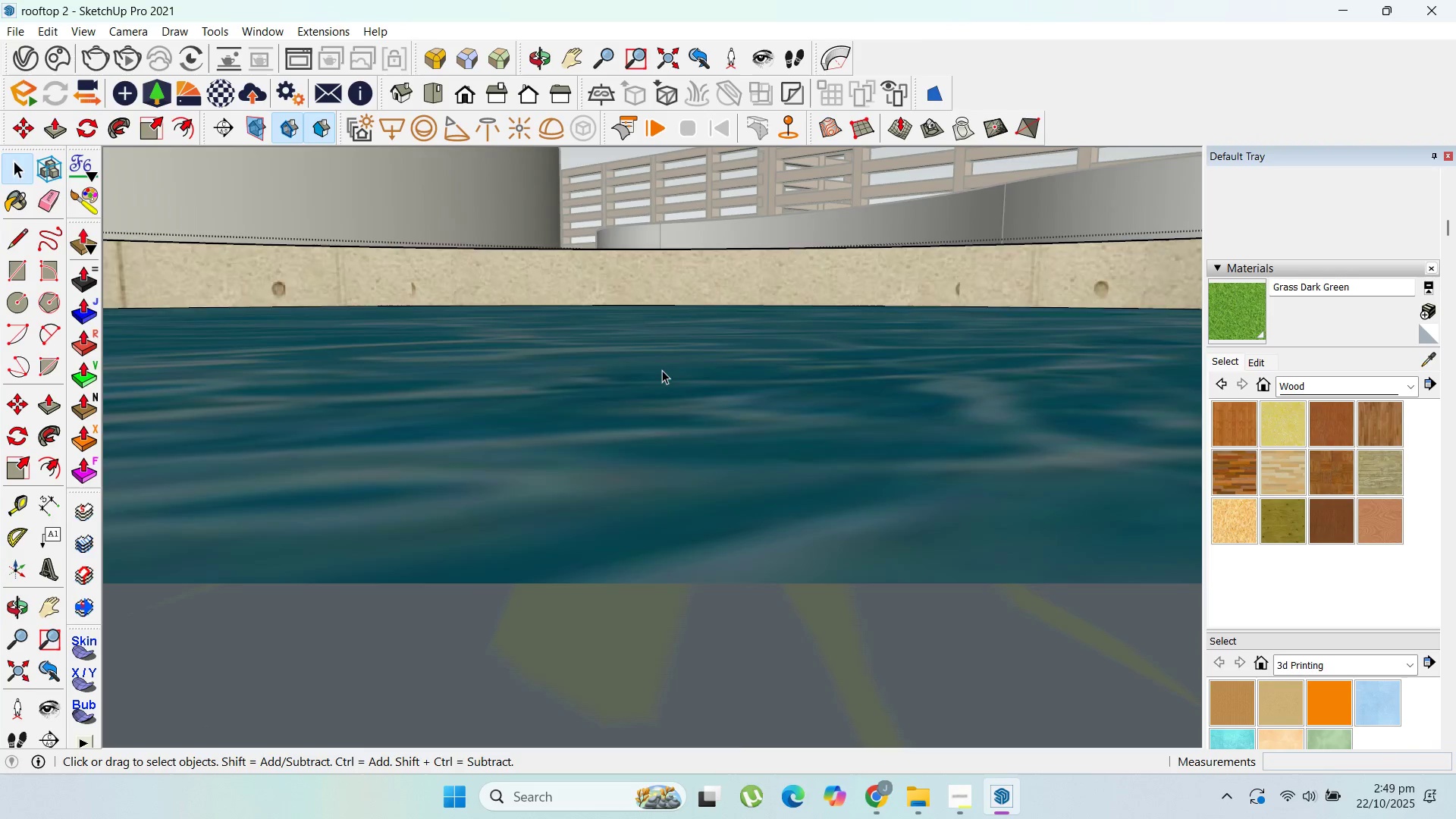 
triple_click([662, 370])
 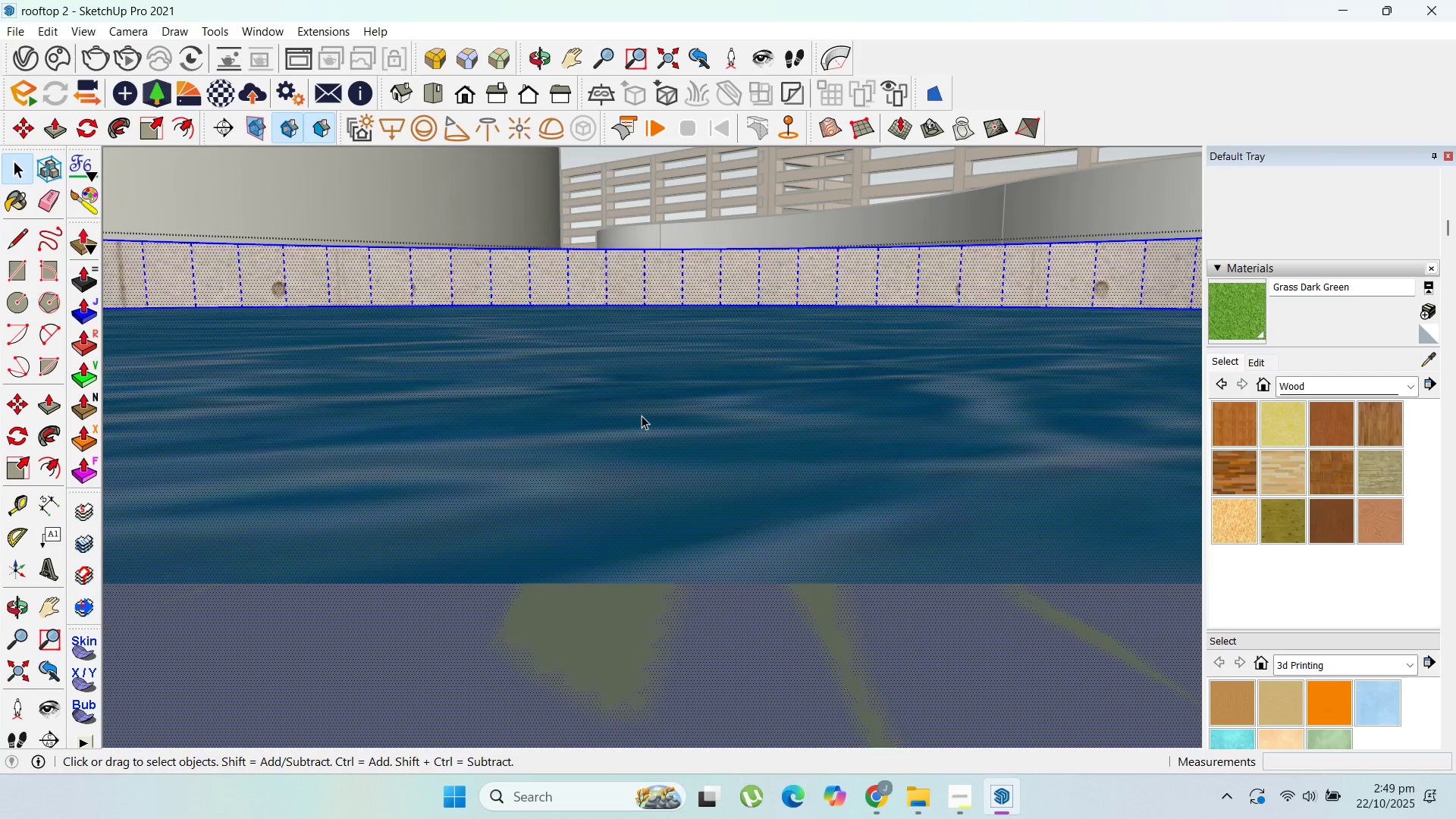 
scroll: coordinate [642, 416], scroll_direction: up, amount: 2.0
 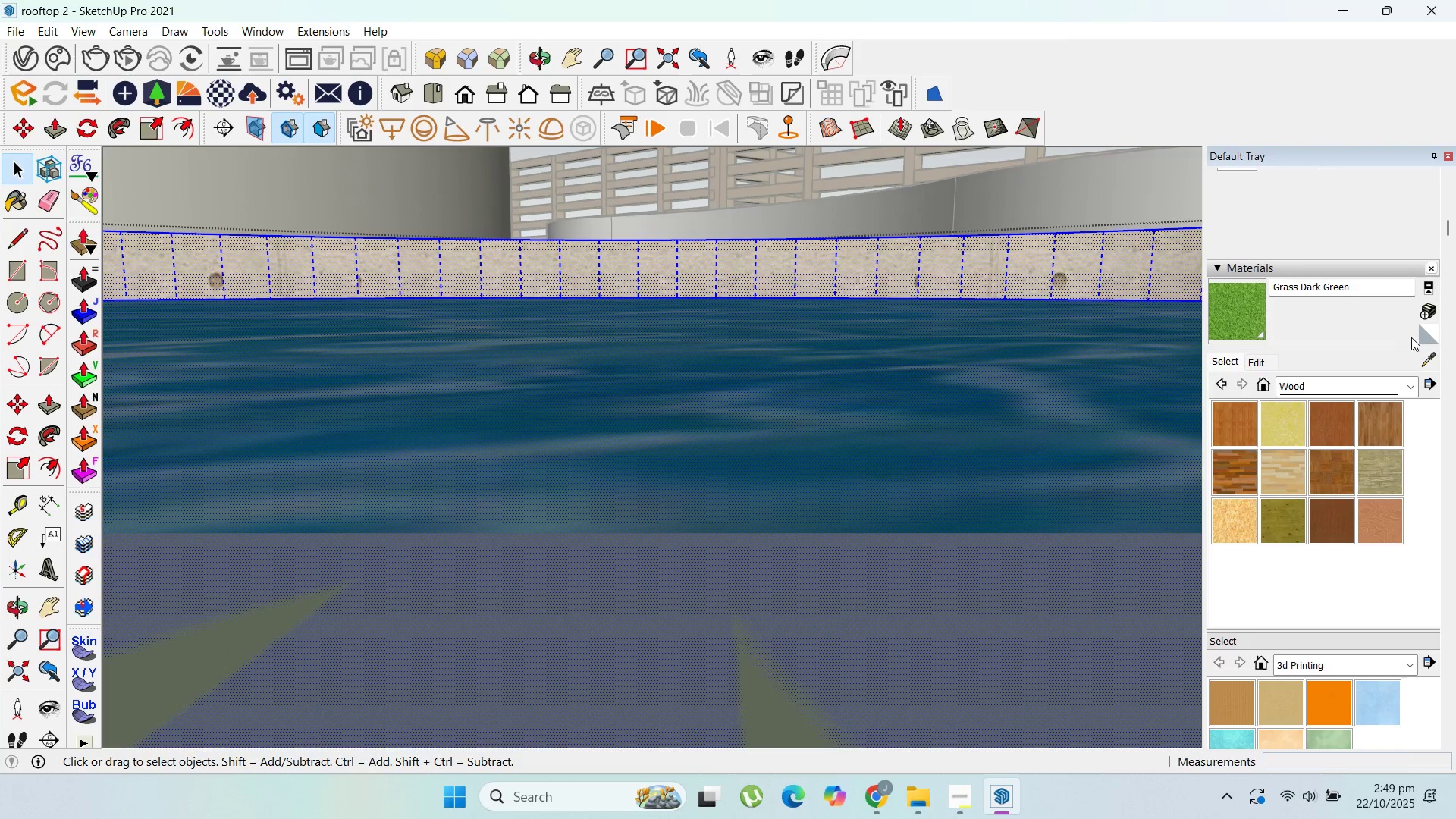 
double_click([814, 427])
 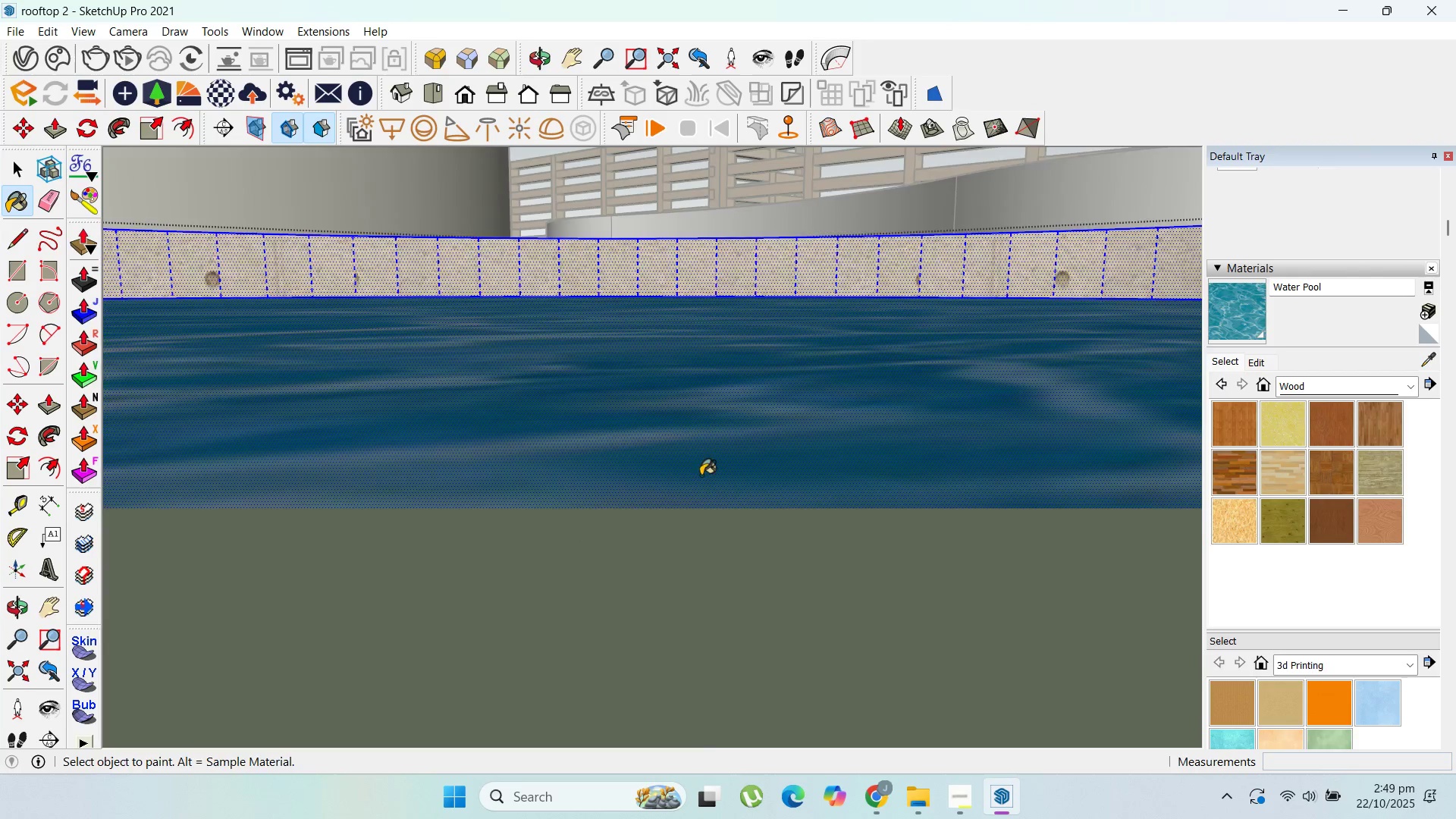 
scroll: coordinate [701, 475], scroll_direction: up, amount: 2.0
 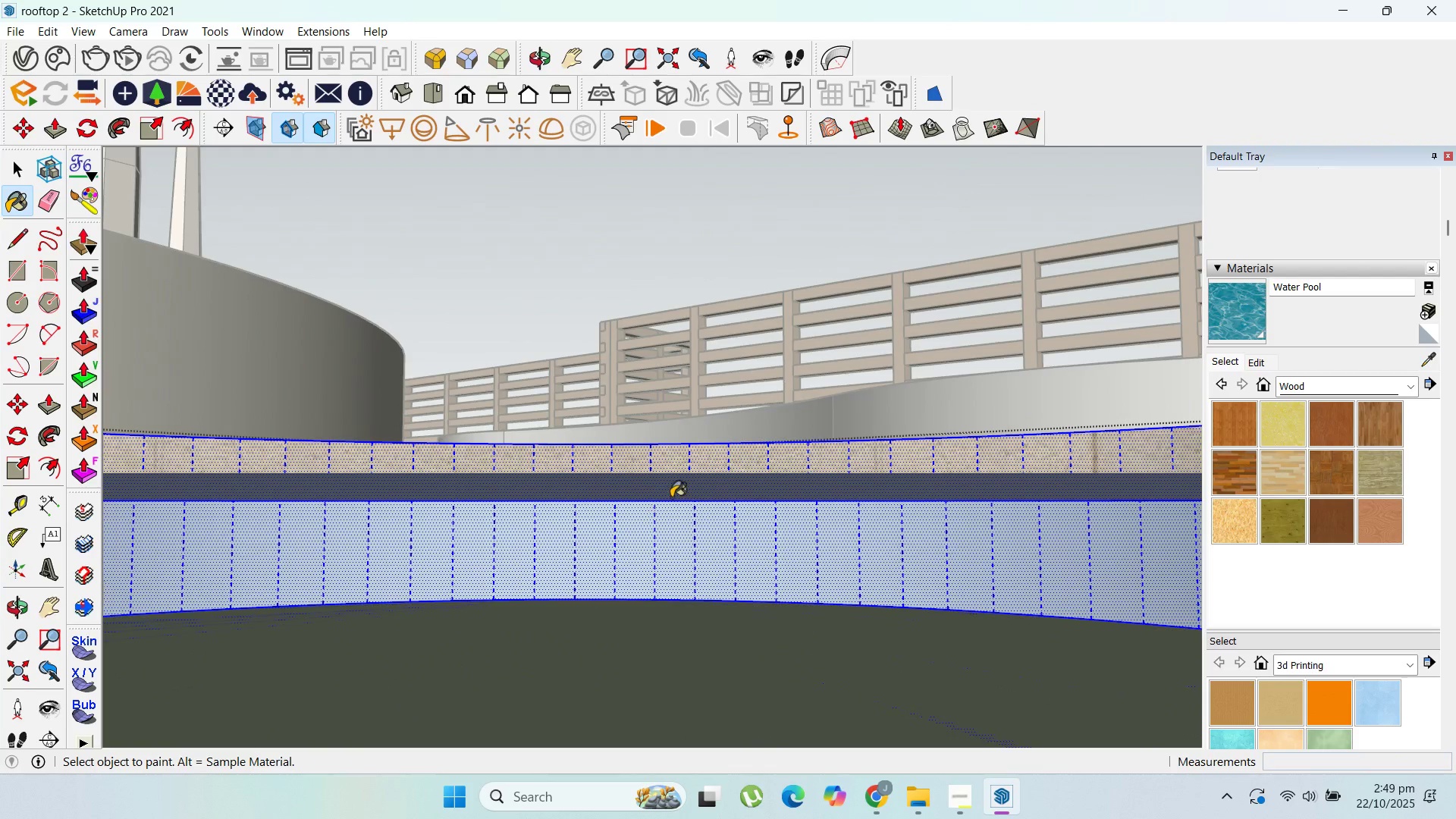 
left_click([682, 486])
 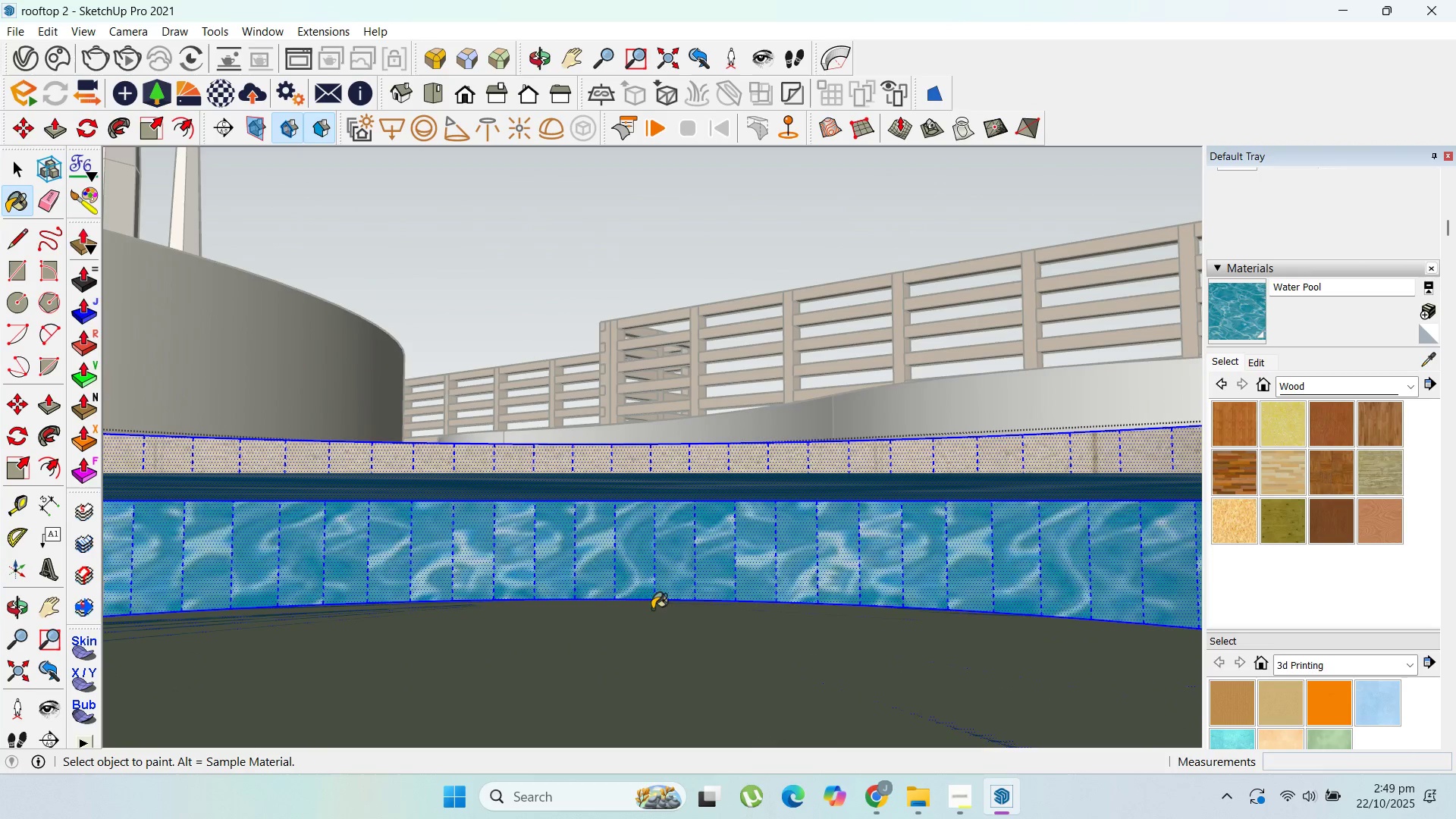 
key(Control+Z)
 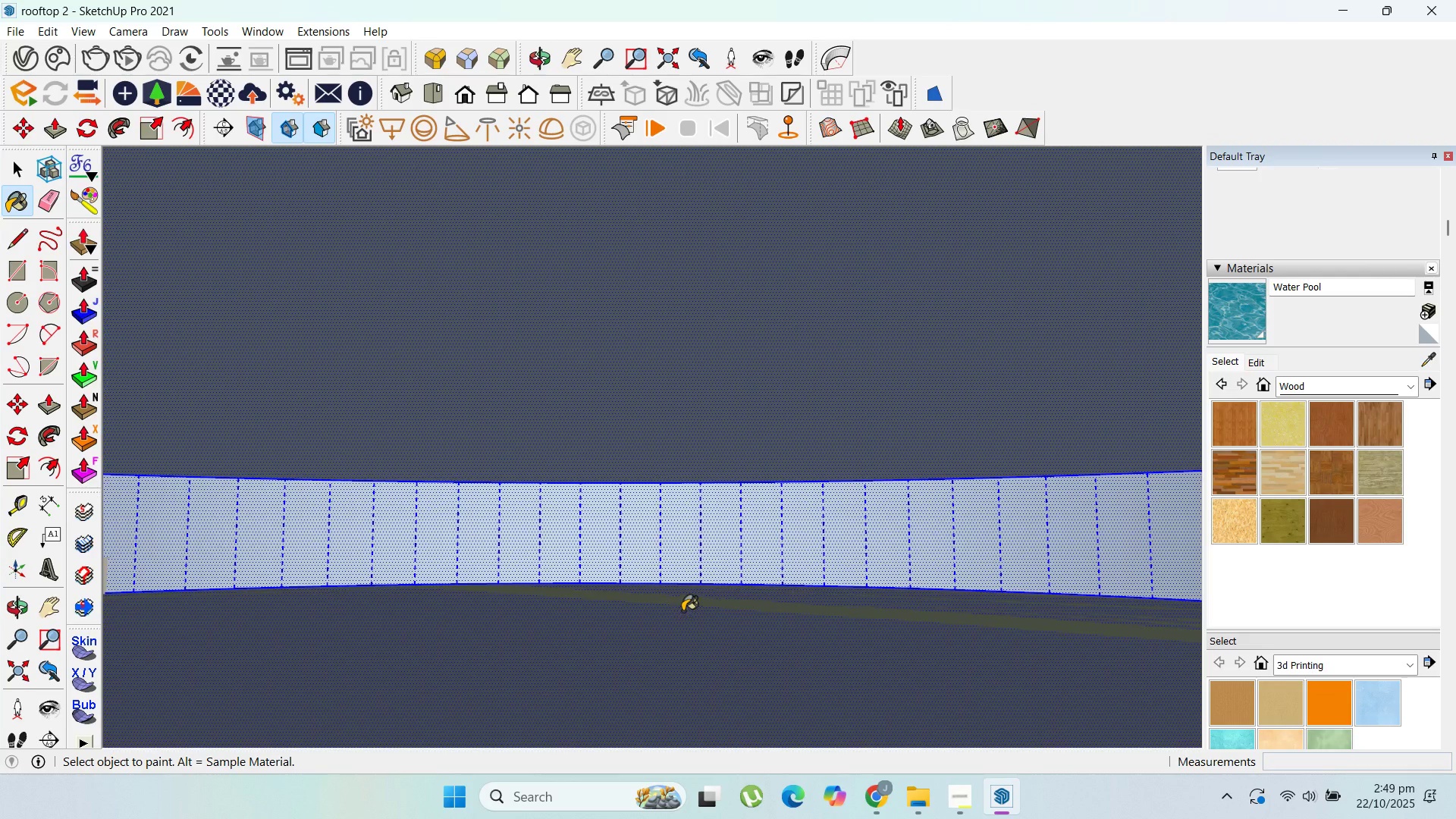 
left_click([702, 456])
 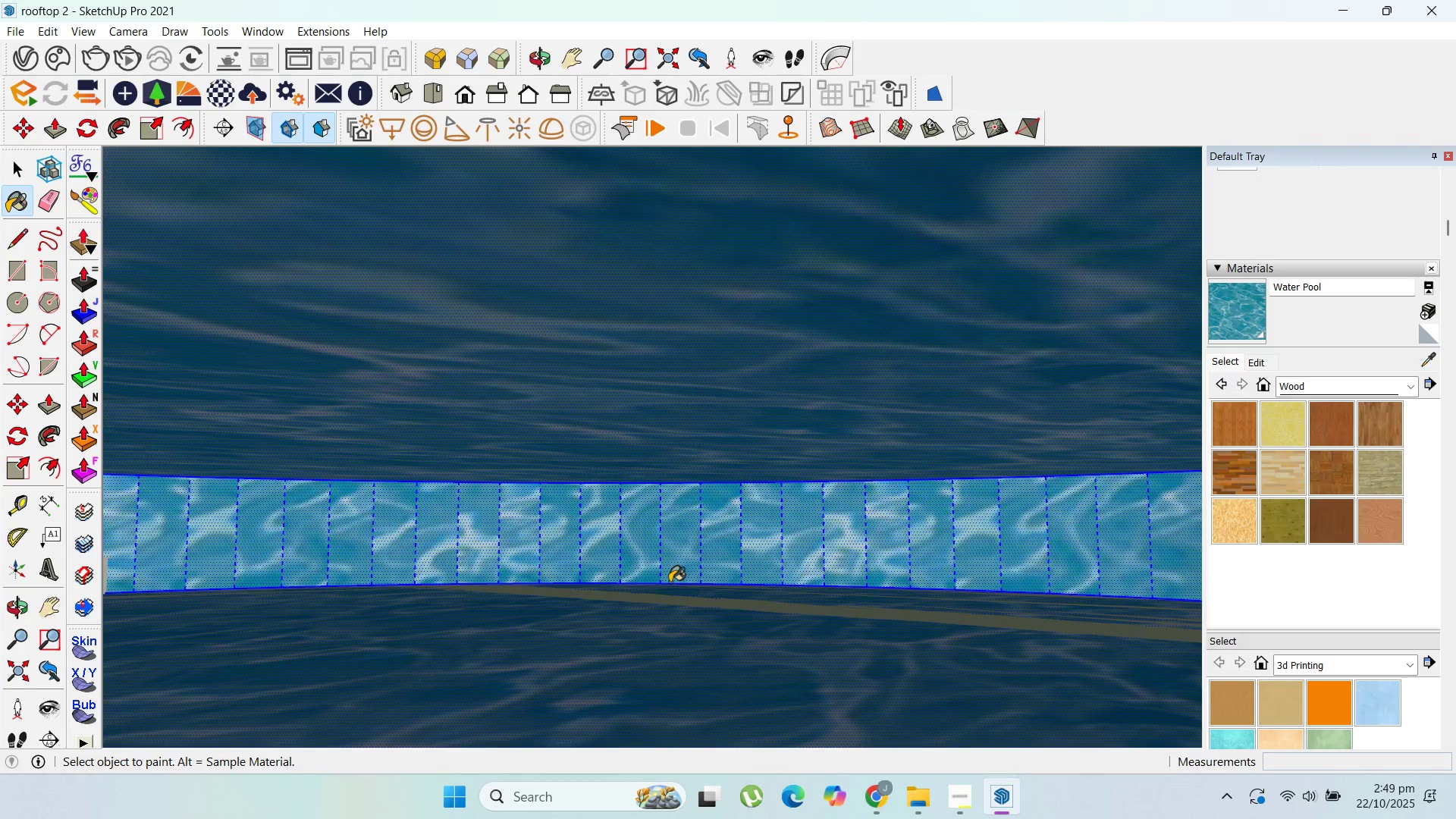 
key(P)
 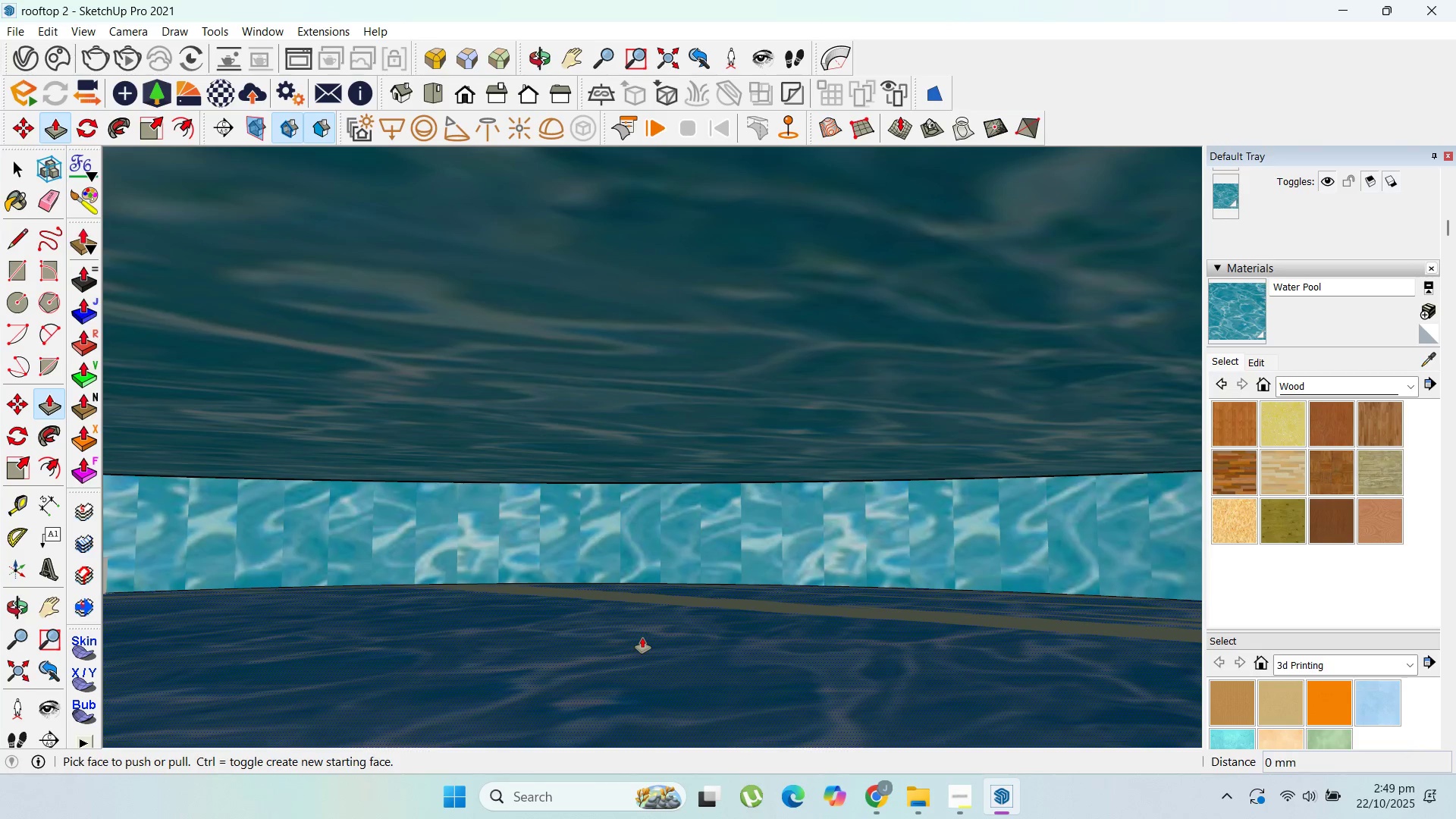 
left_click_drag(start_coordinate=[642, 638], to_coordinate=[656, 585])
 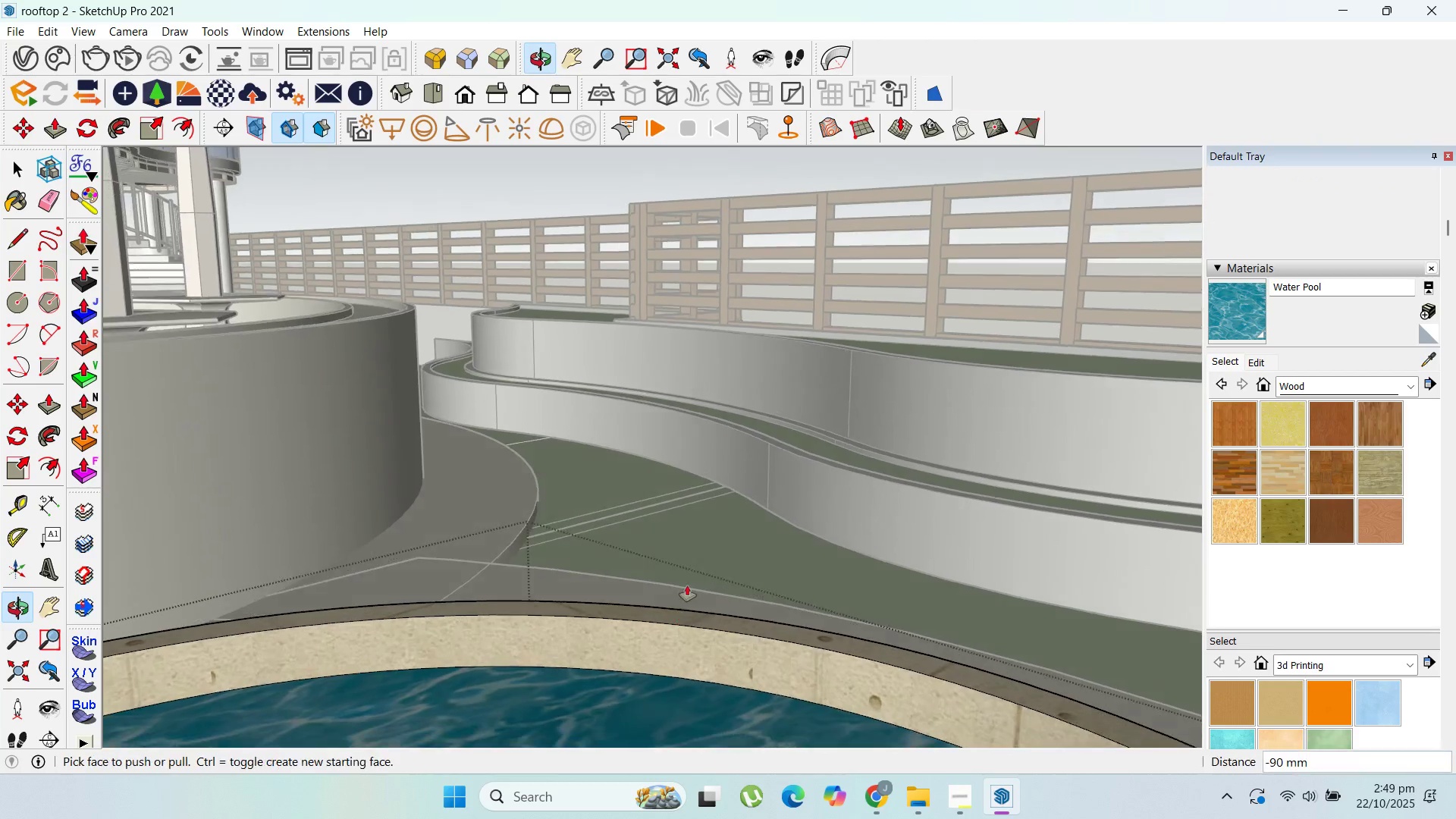 
scroll: coordinate [714, 481], scroll_direction: down, amount: 9.0
 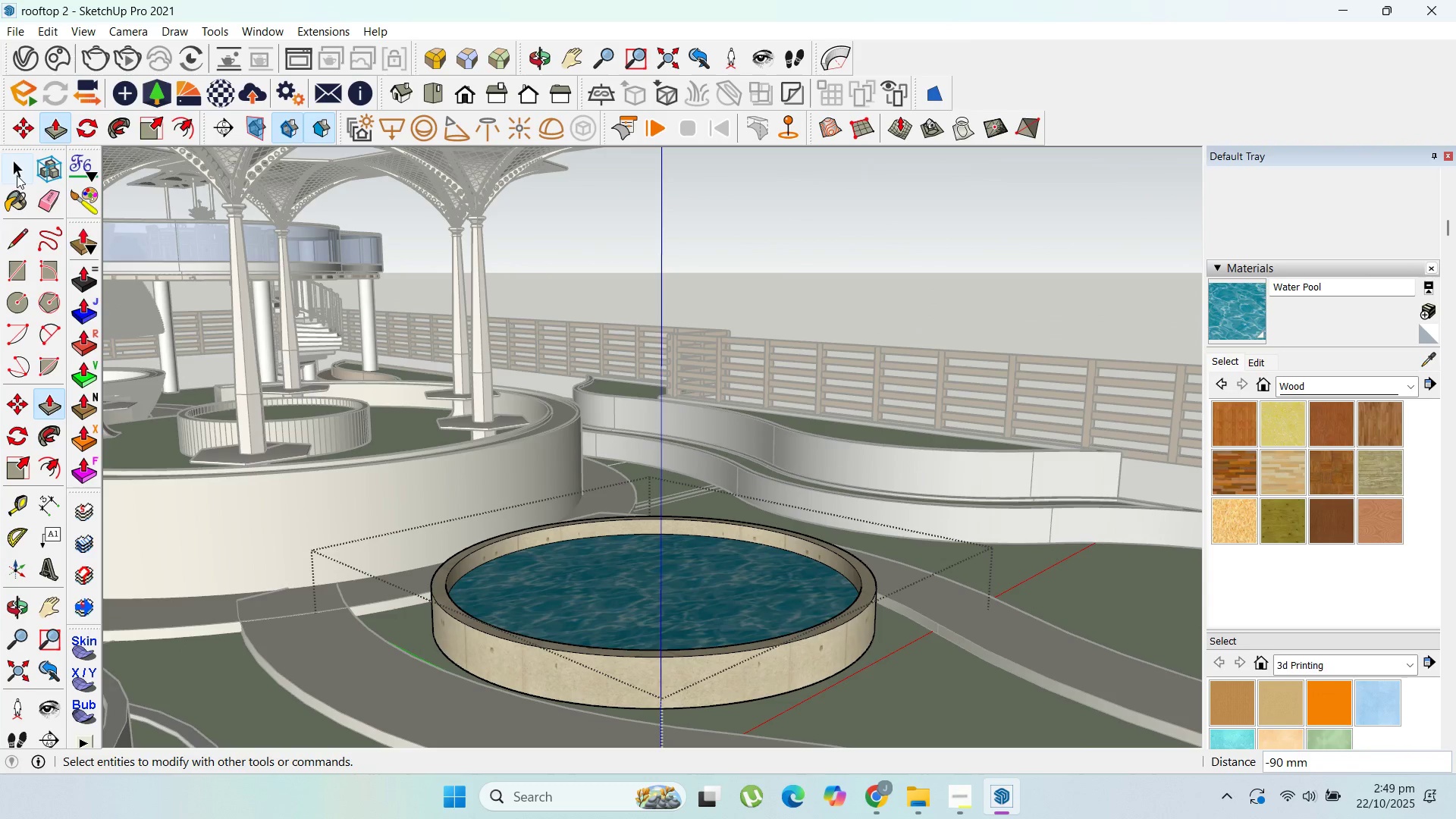 
key(Escape)
 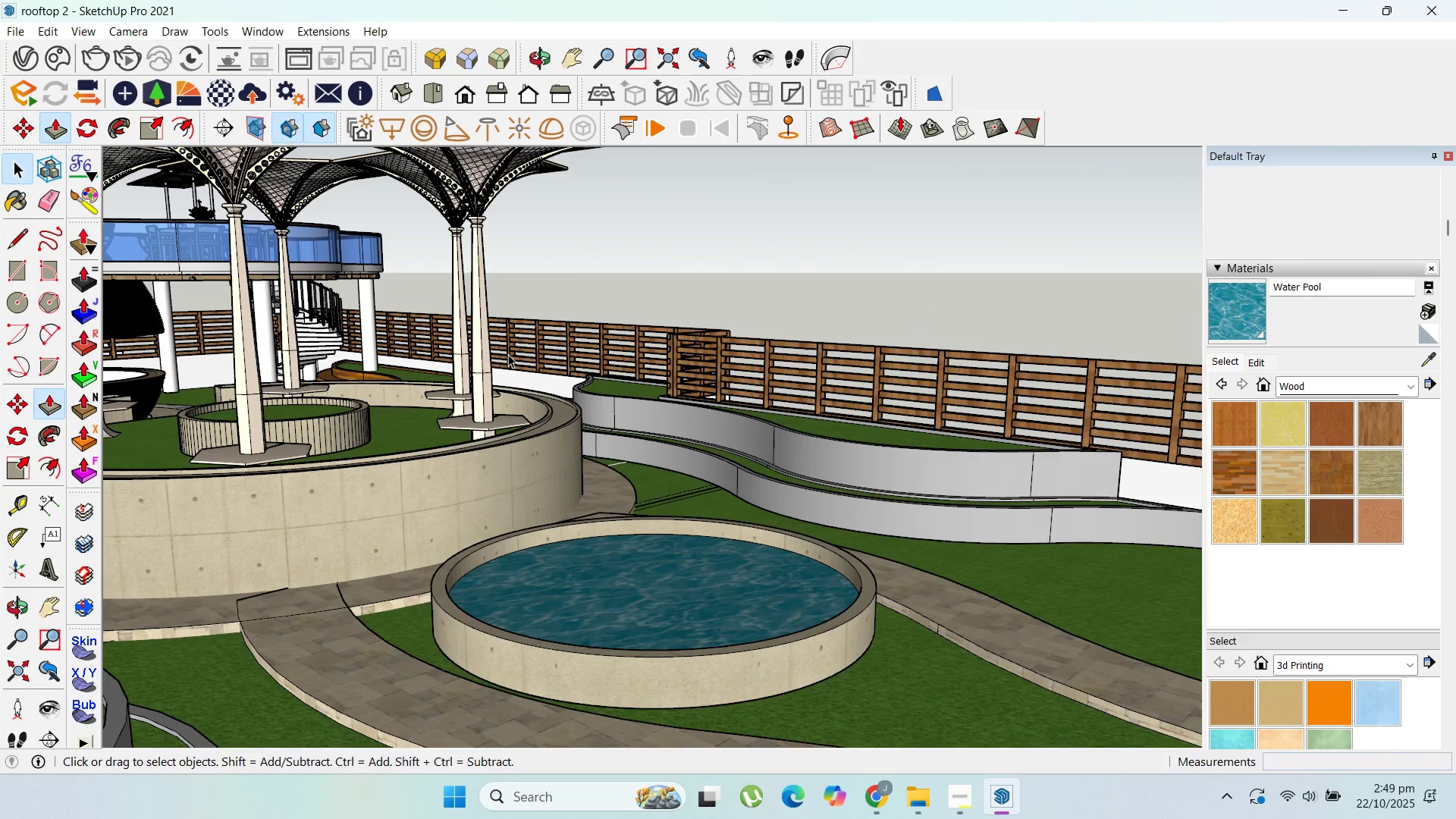 
key(Escape)
 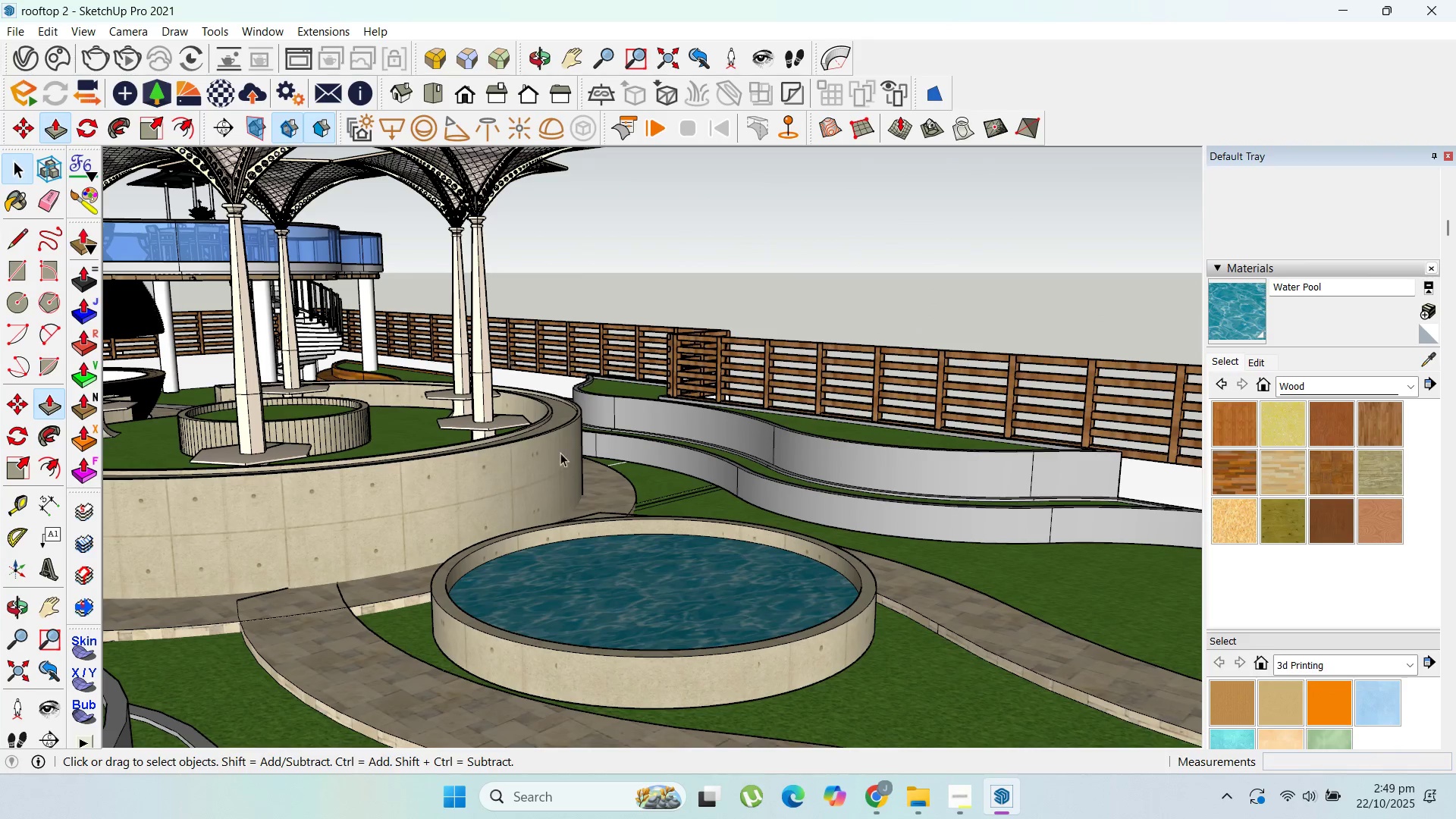 
key(Escape)
 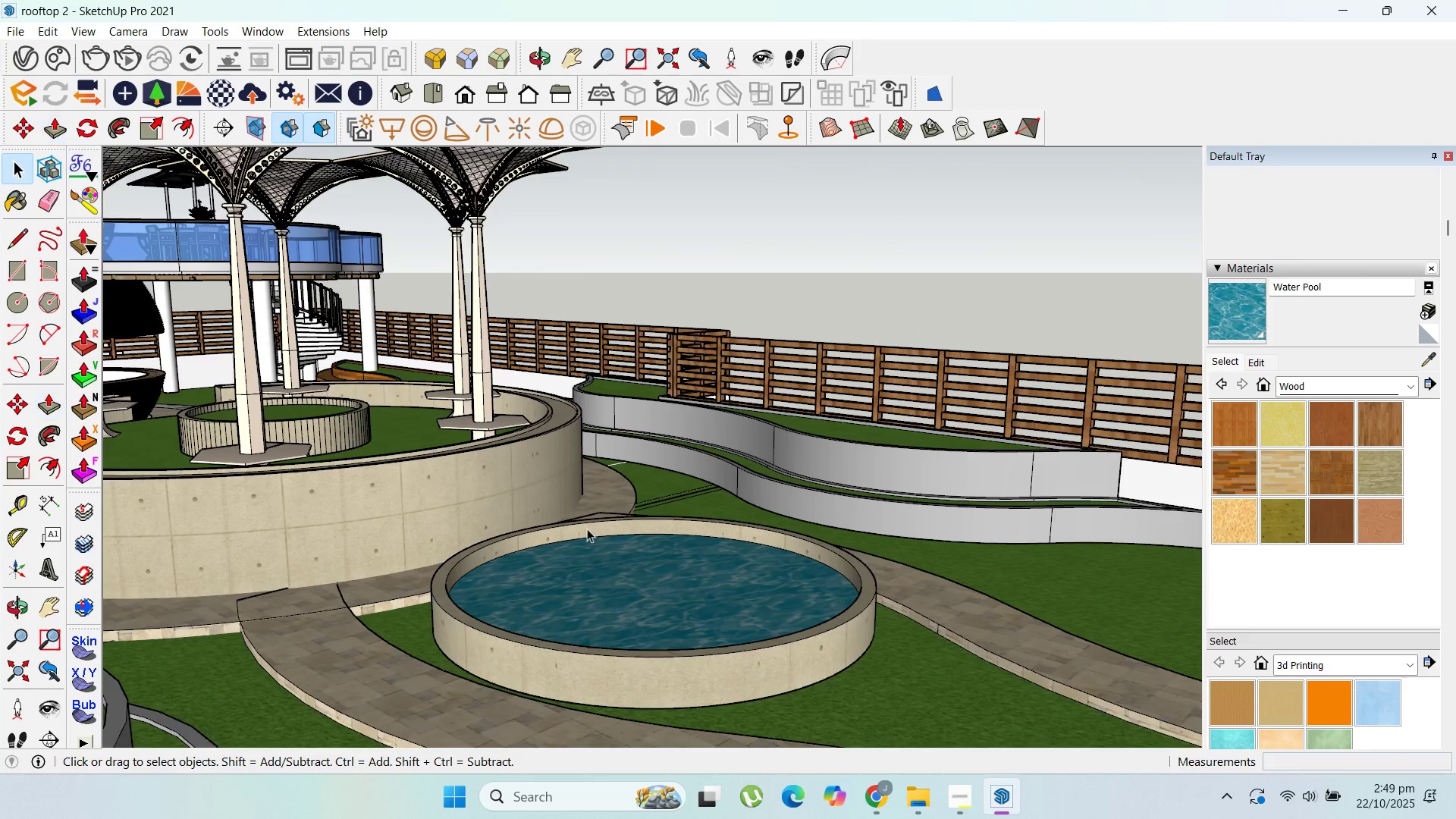 
scroll: coordinate [754, 562], scroll_direction: up, amount: 23.0
 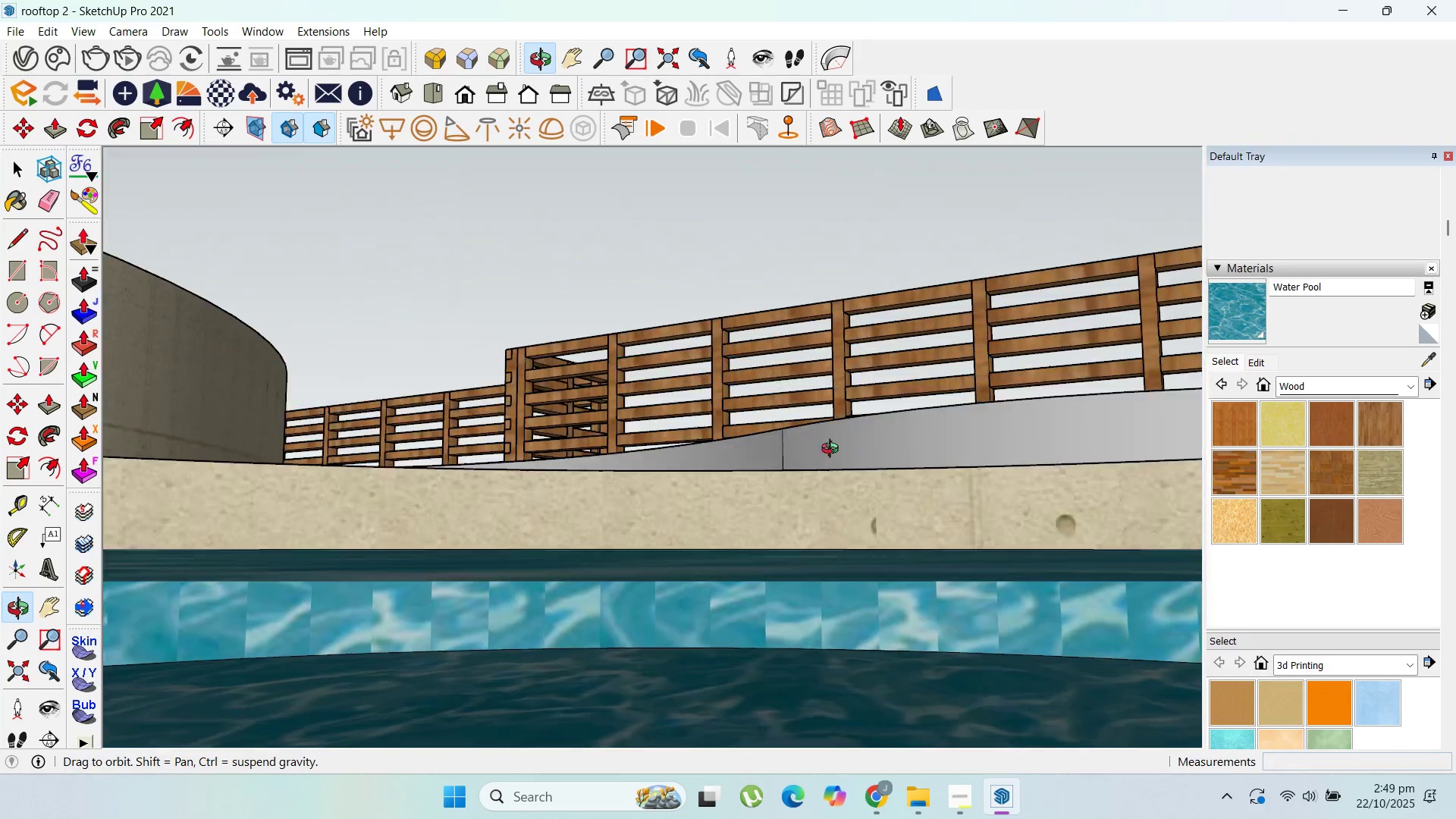 
scroll: coordinate [689, 393], scroll_direction: down, amount: 48.0
 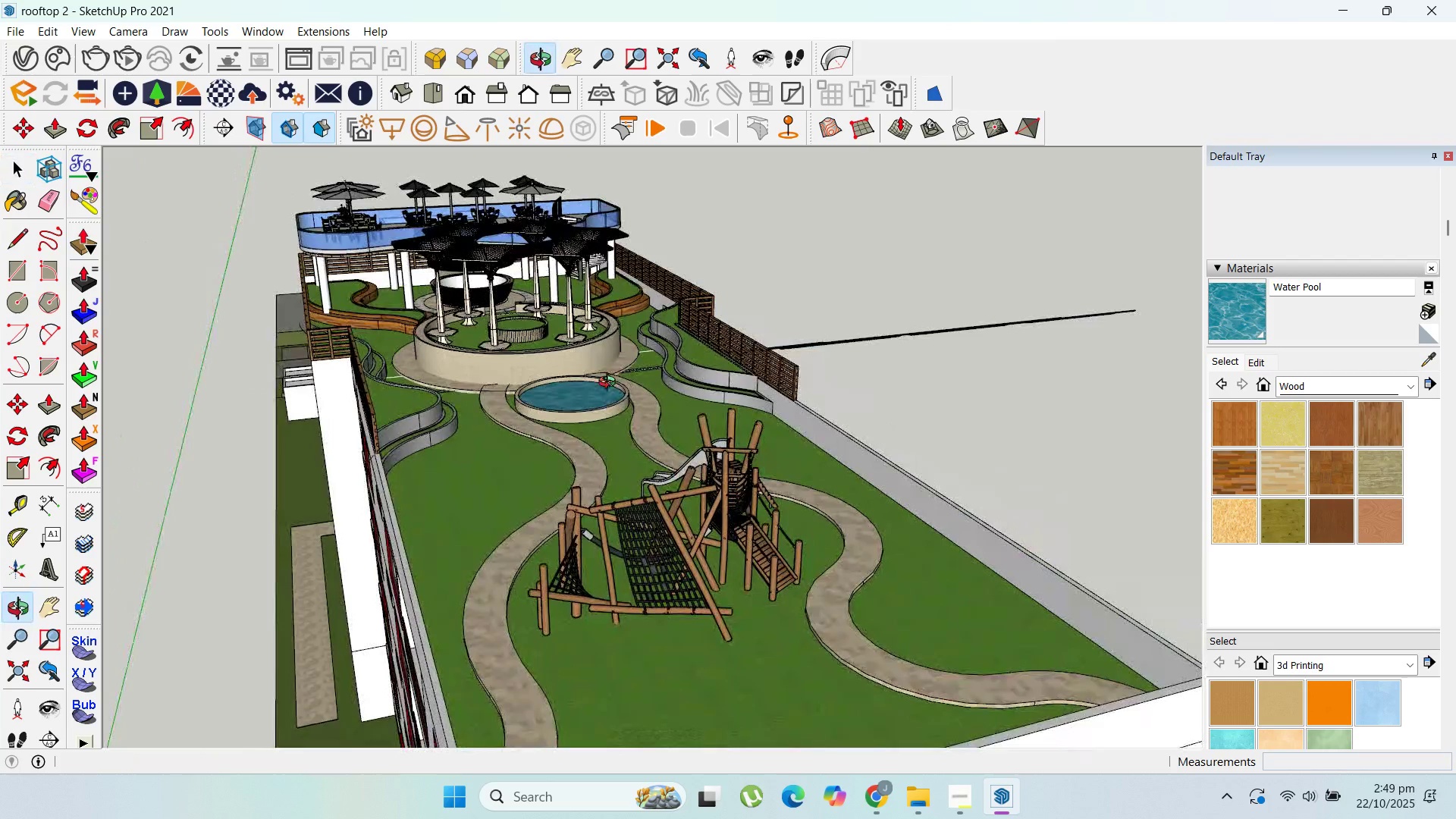 
scroll: coordinate [471, 235], scroll_direction: up, amount: 4.0
 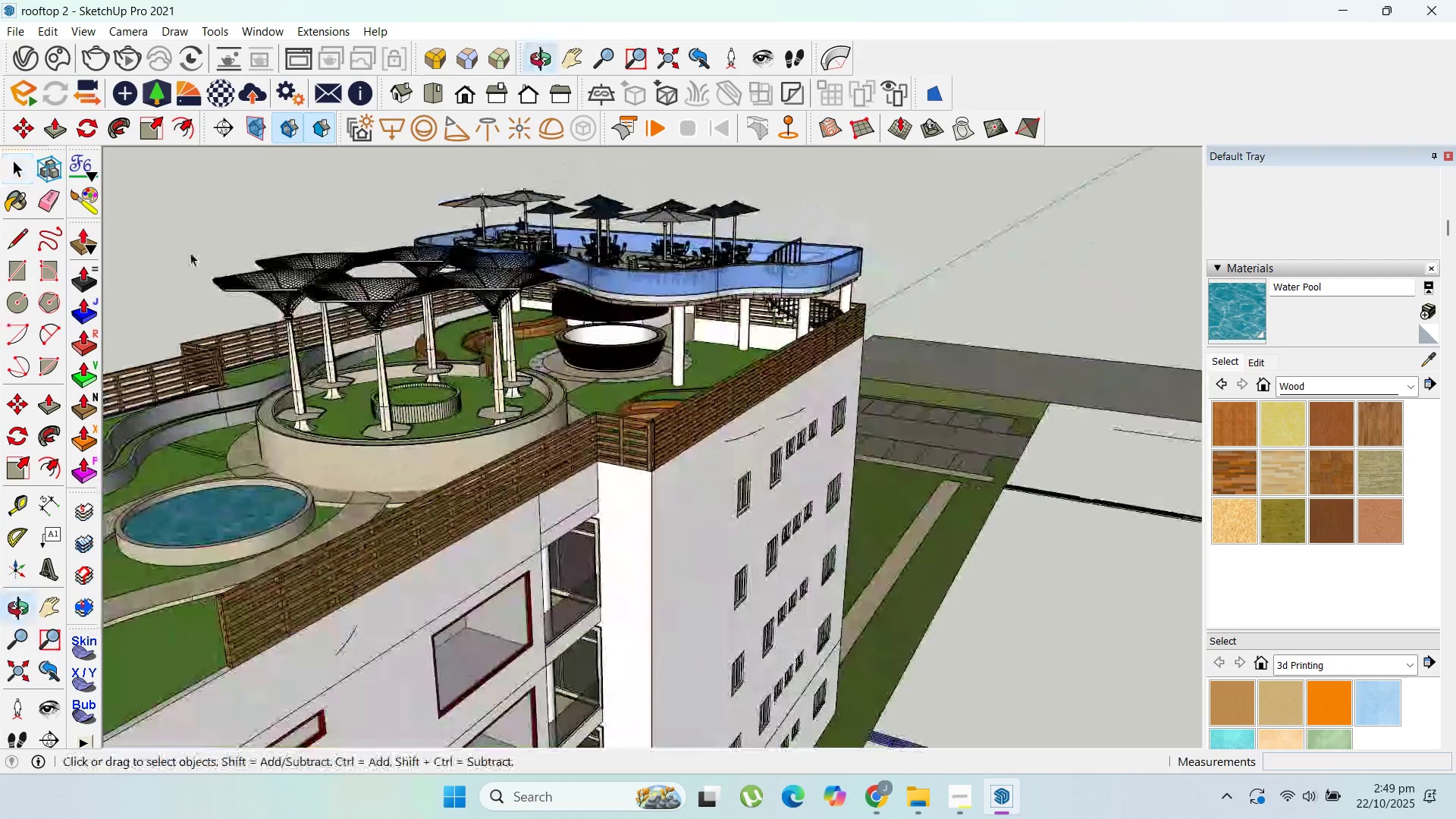 
scroll: coordinate [398, 339], scroll_direction: down, amount: 3.0
 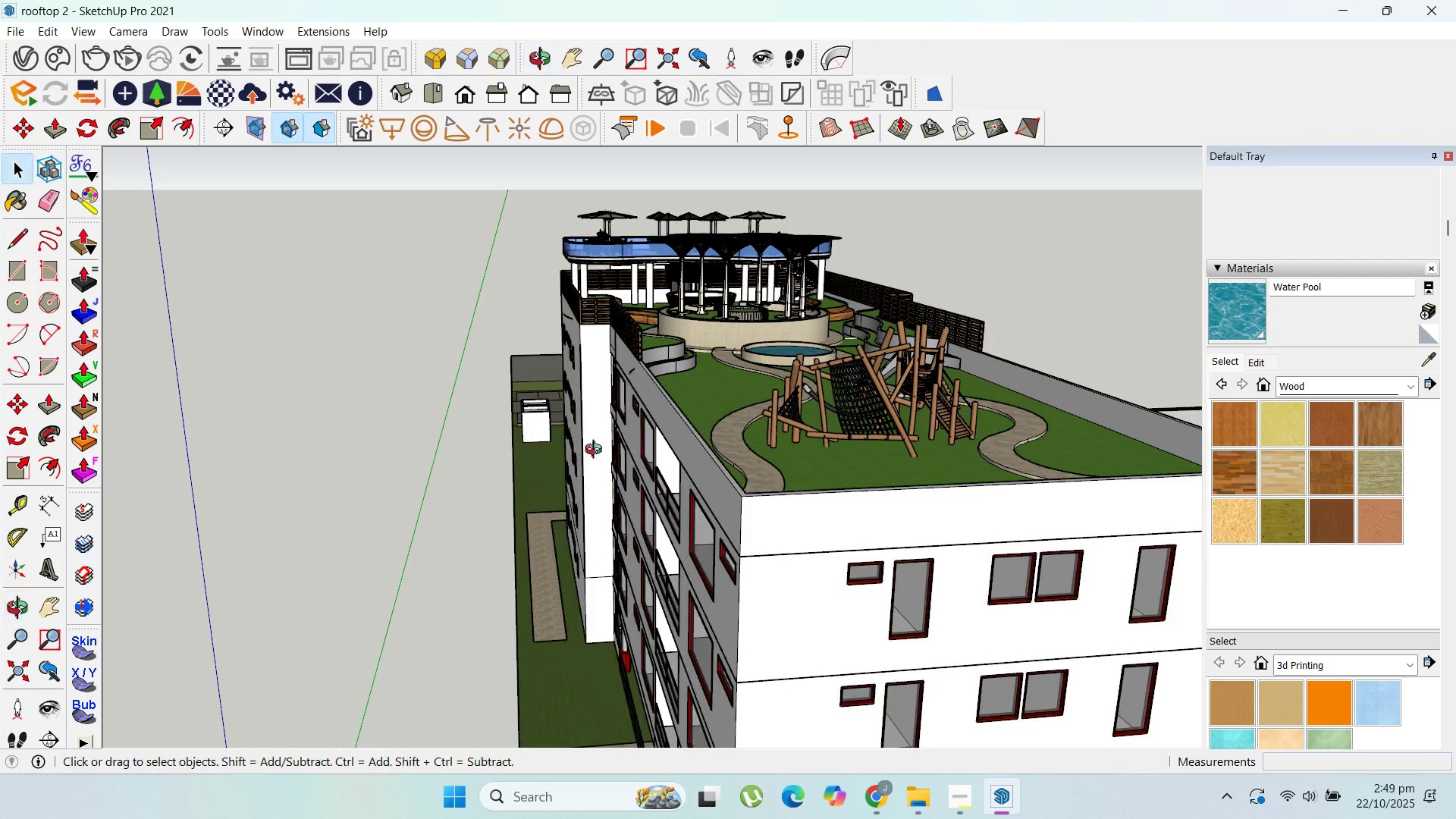 
scroll: coordinate [518, 458], scroll_direction: up, amount: 5.0
 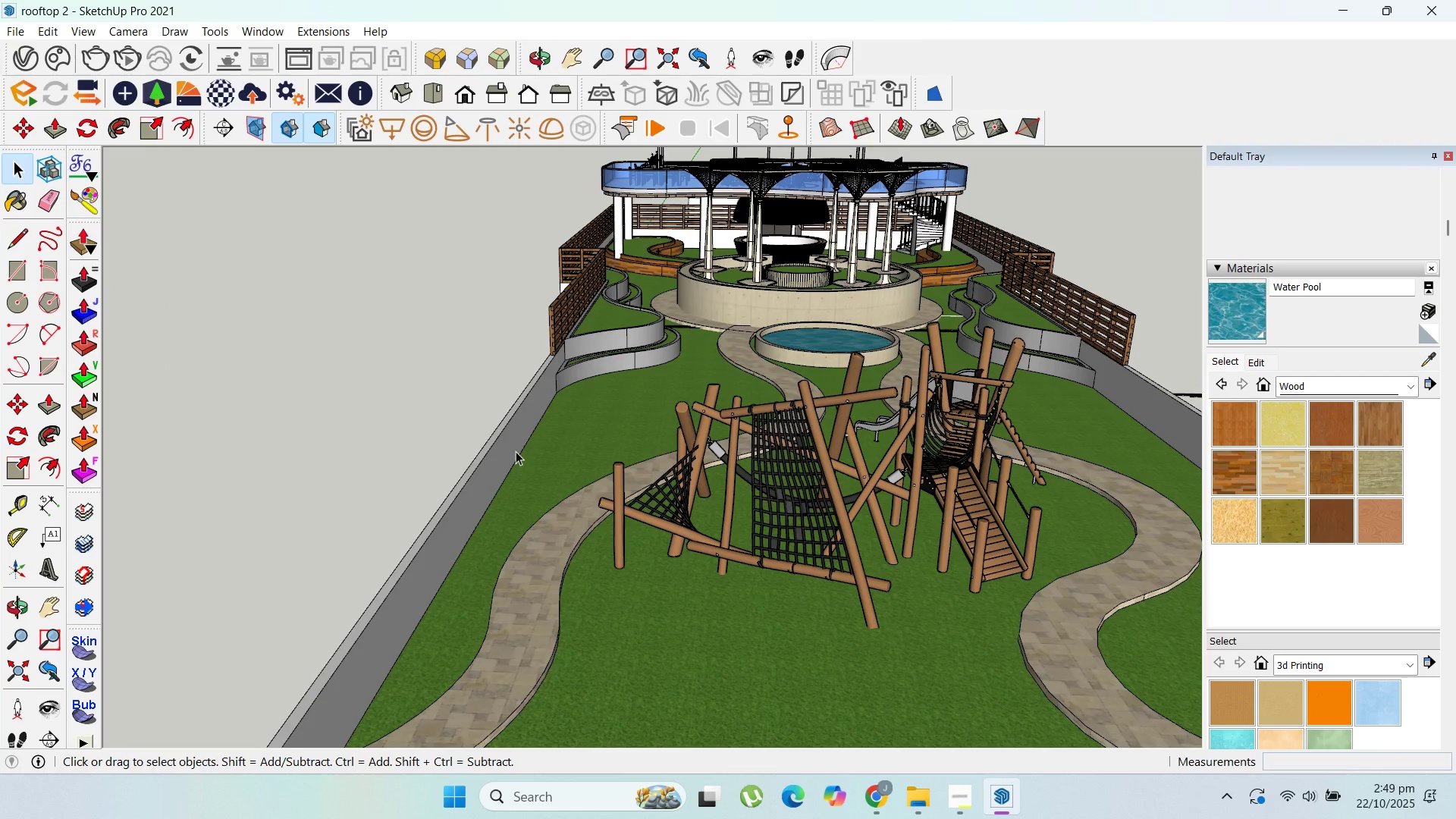 
double_click([516, 451])
 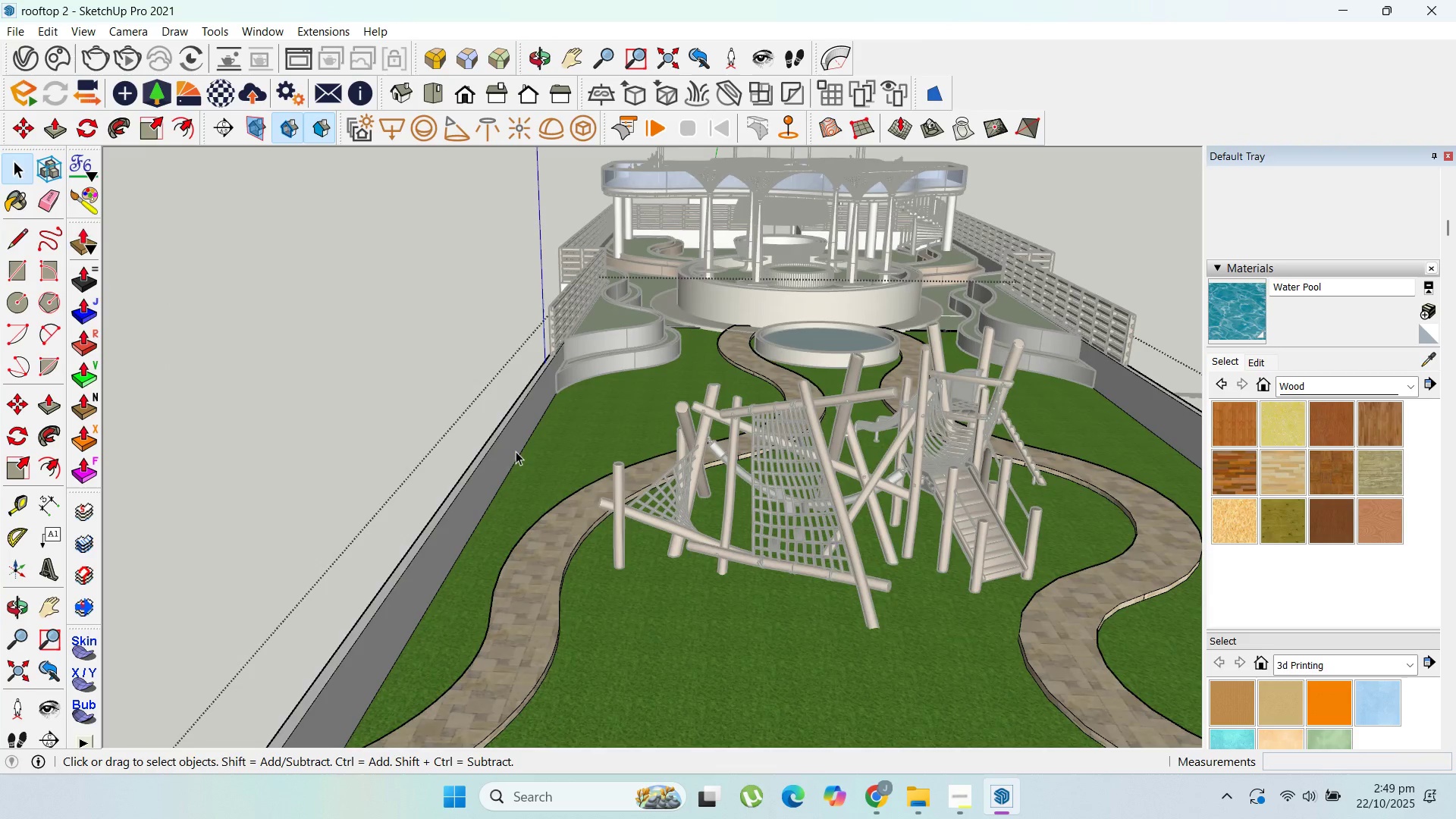 
triple_click([516, 451])
 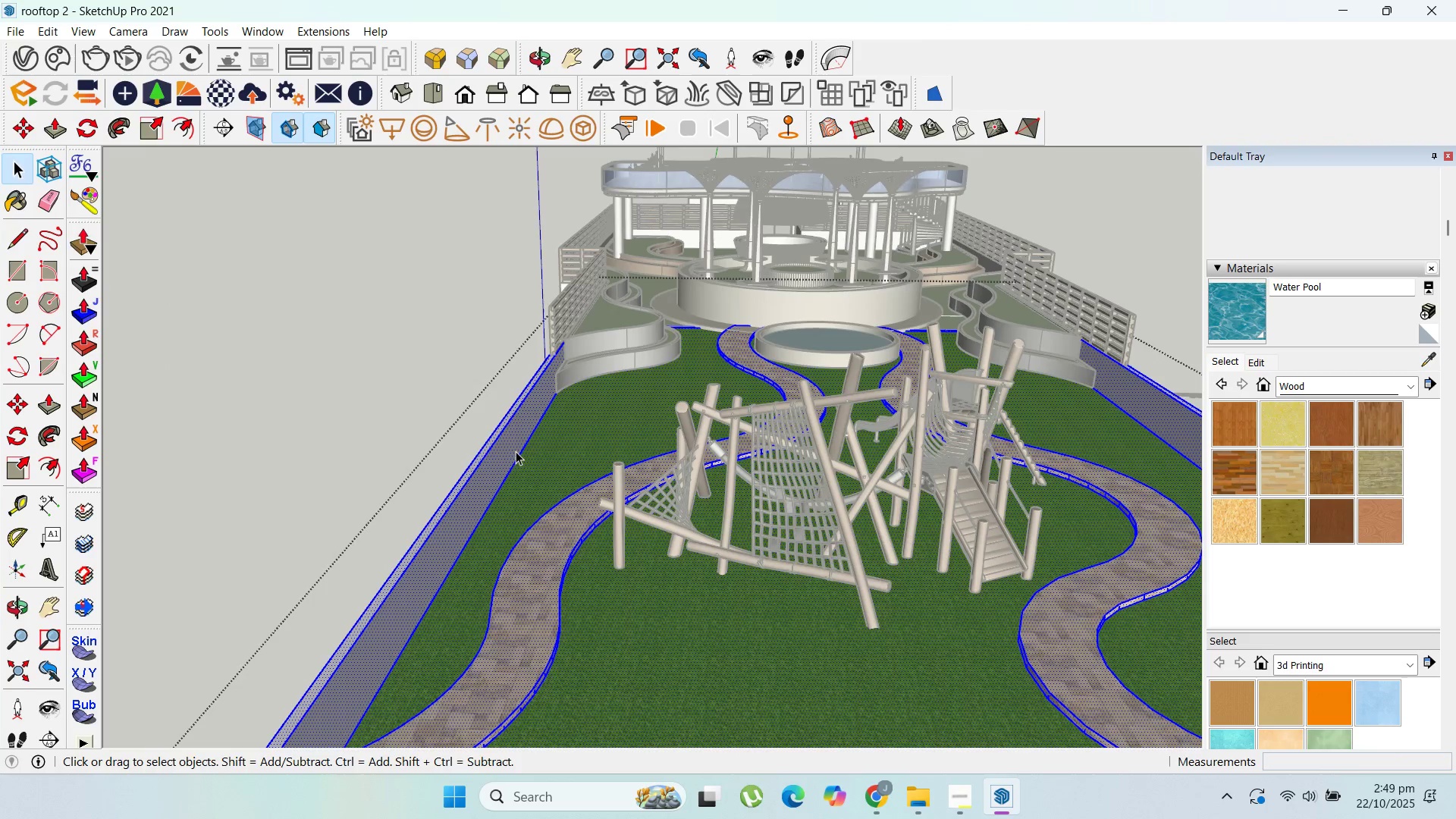 
triple_click([516, 451])
 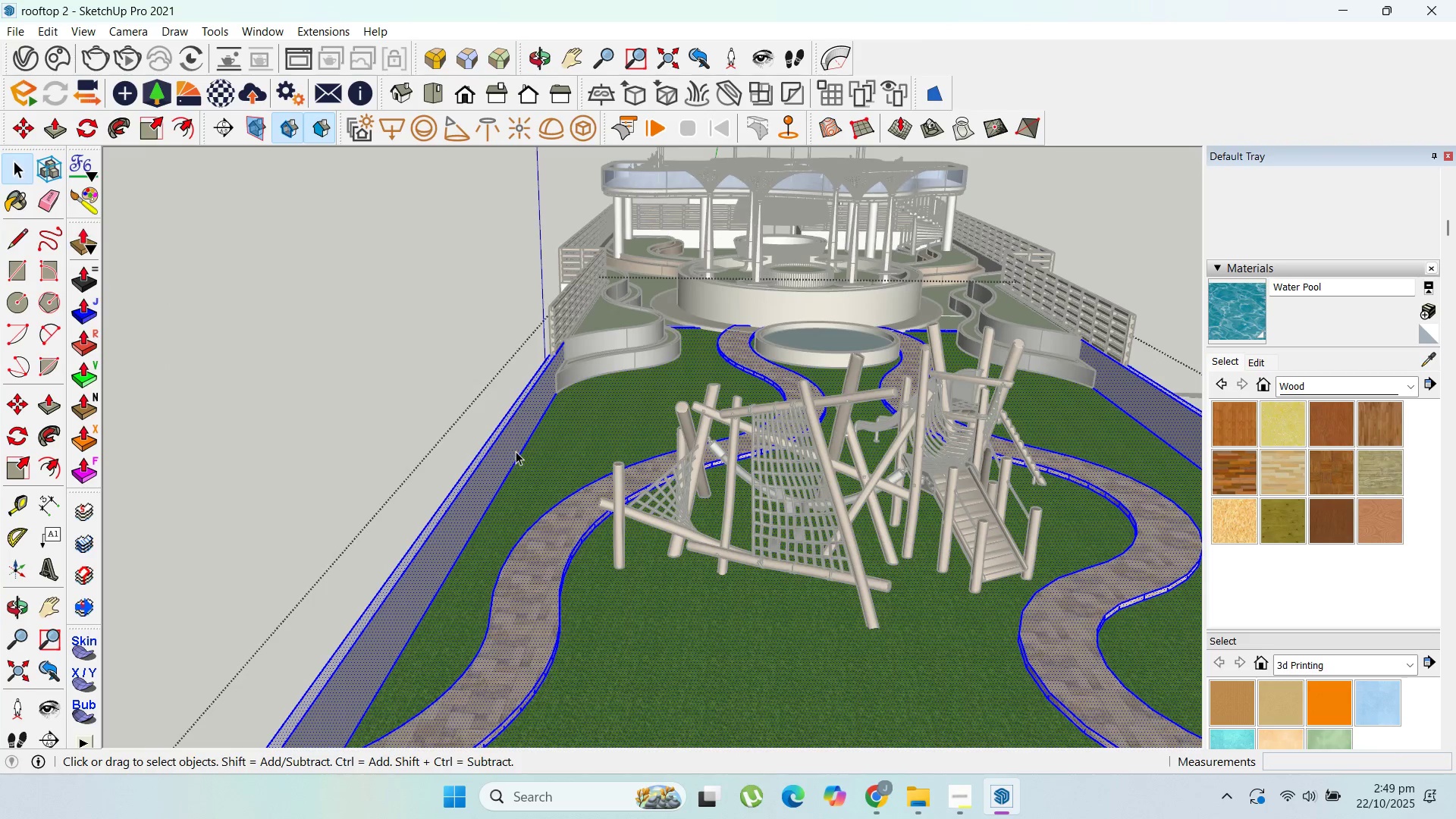 
triple_click([516, 451])
 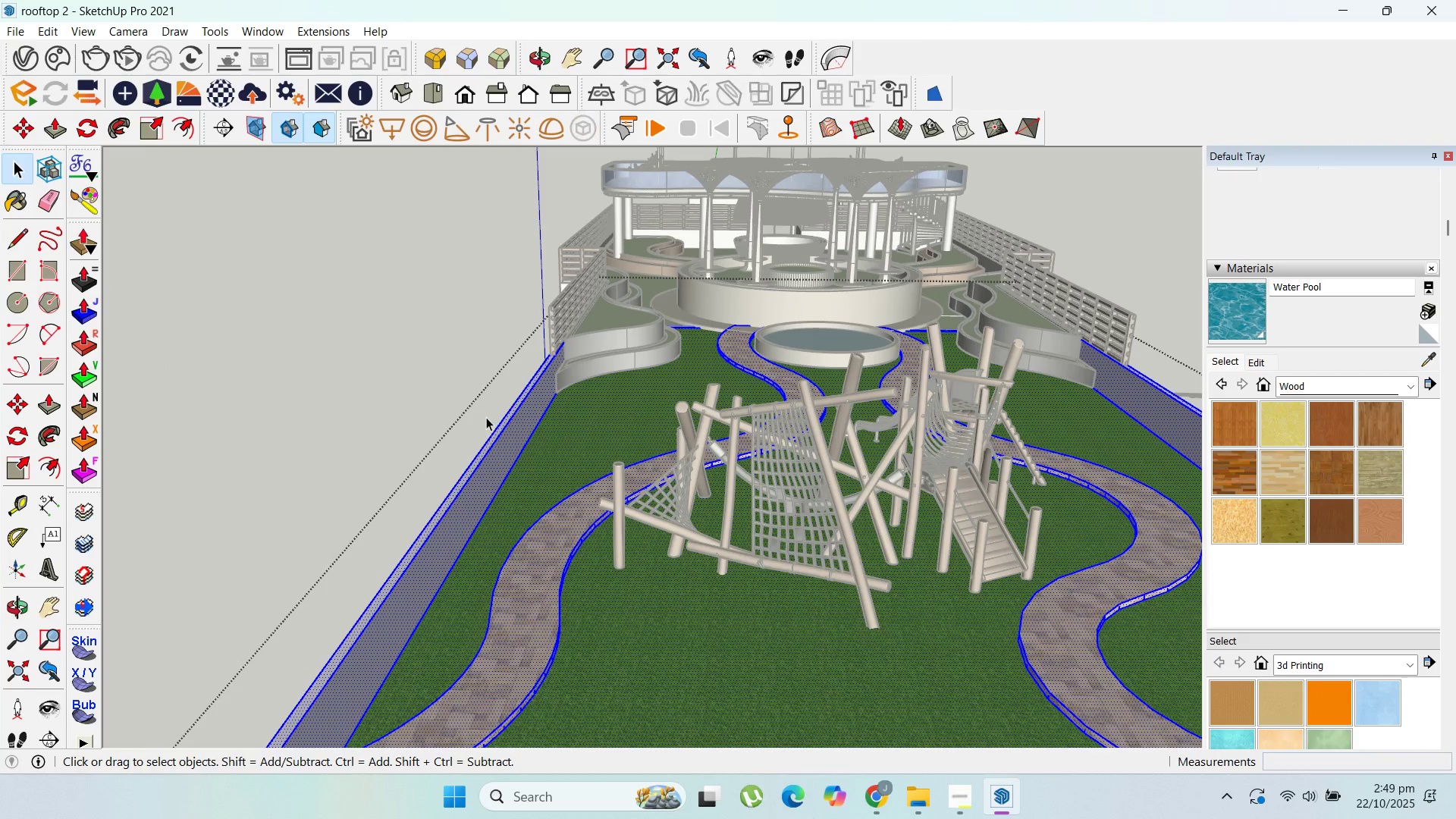 
scroll: coordinate [510, 414], scroll_direction: up, amount: 8.0
 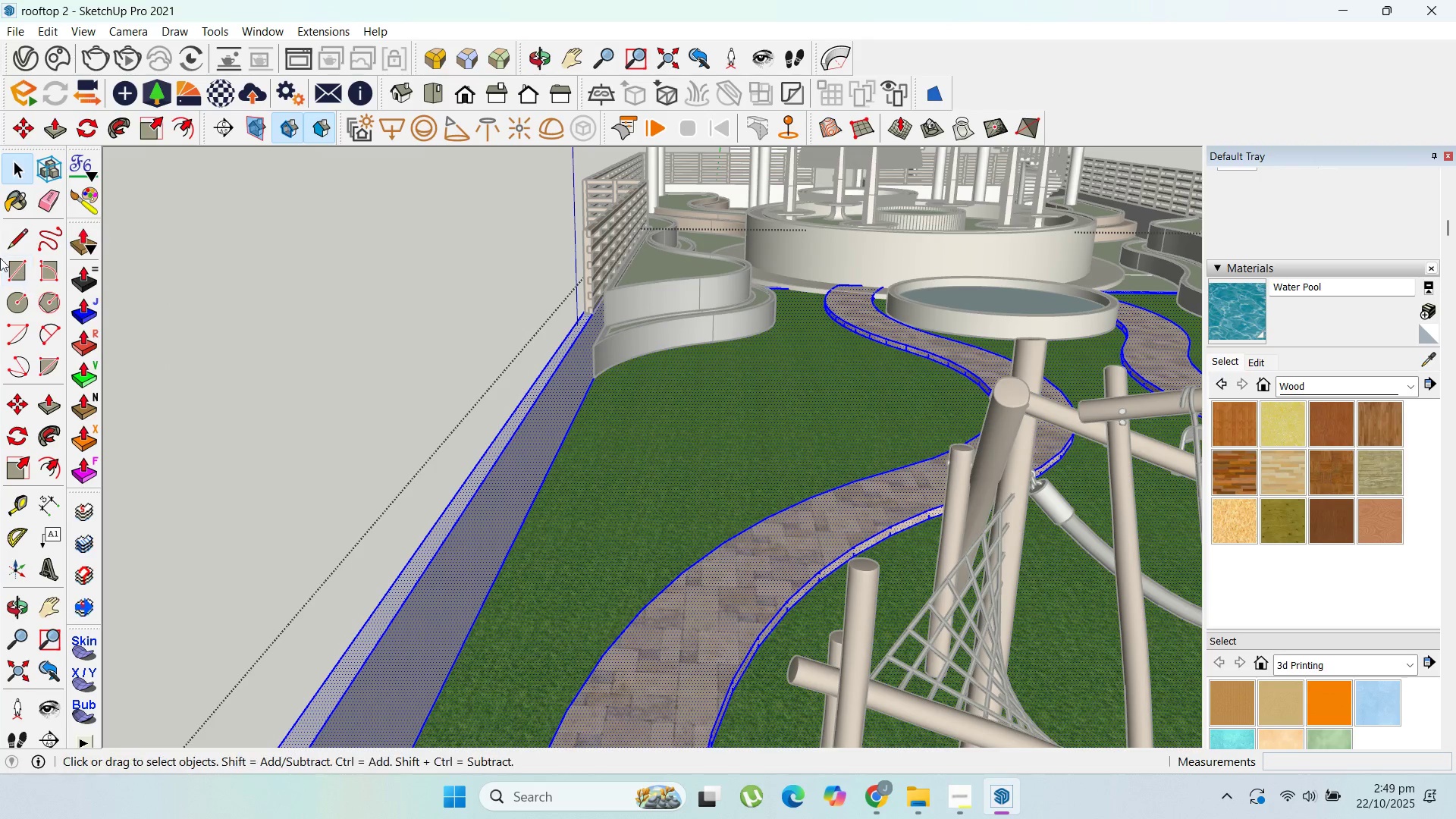 
left_click([8, 242])
 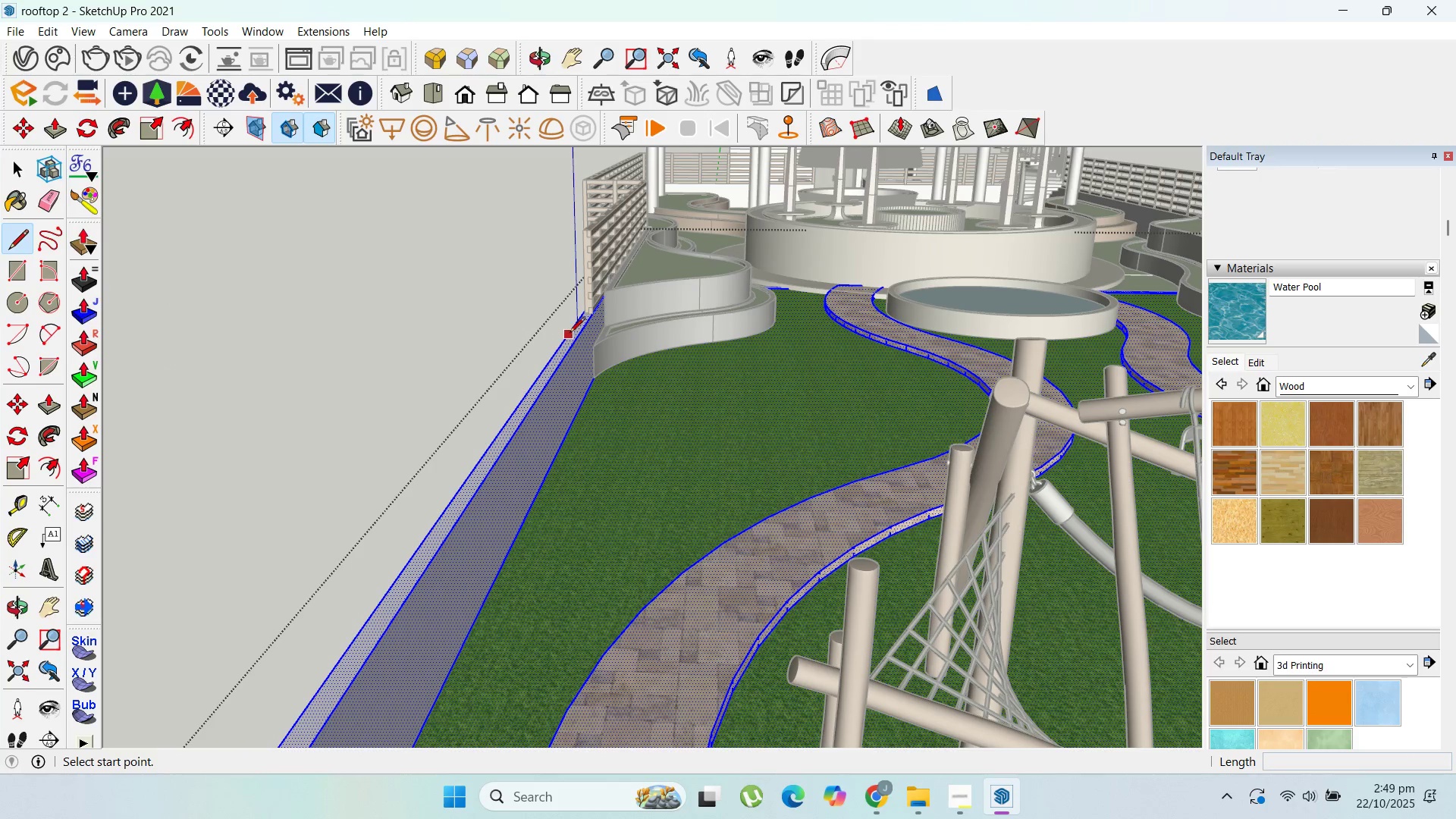 
scroll: coordinate [579, 313], scroll_direction: up, amount: 6.0
 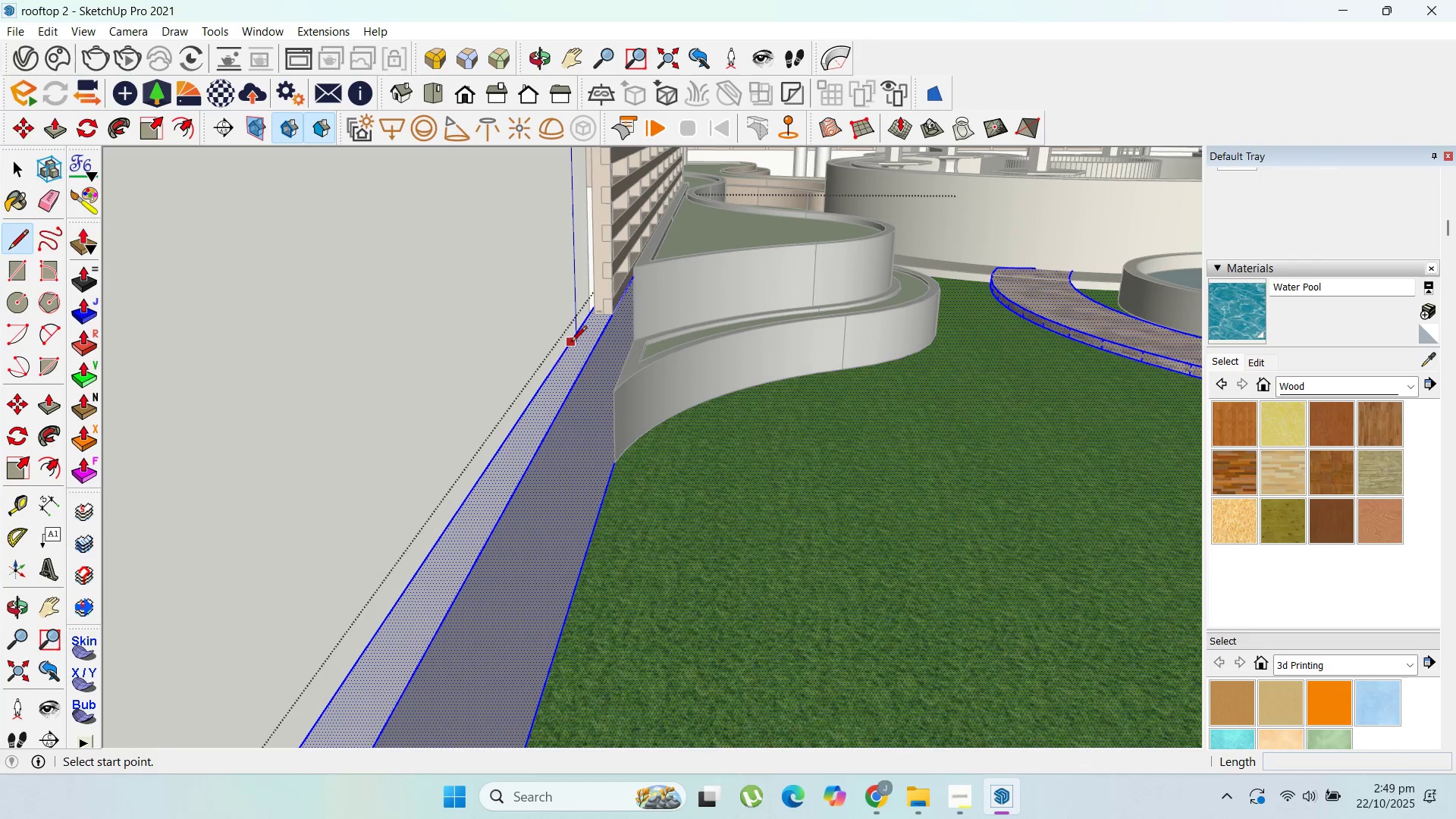 
left_click([570, 344])
 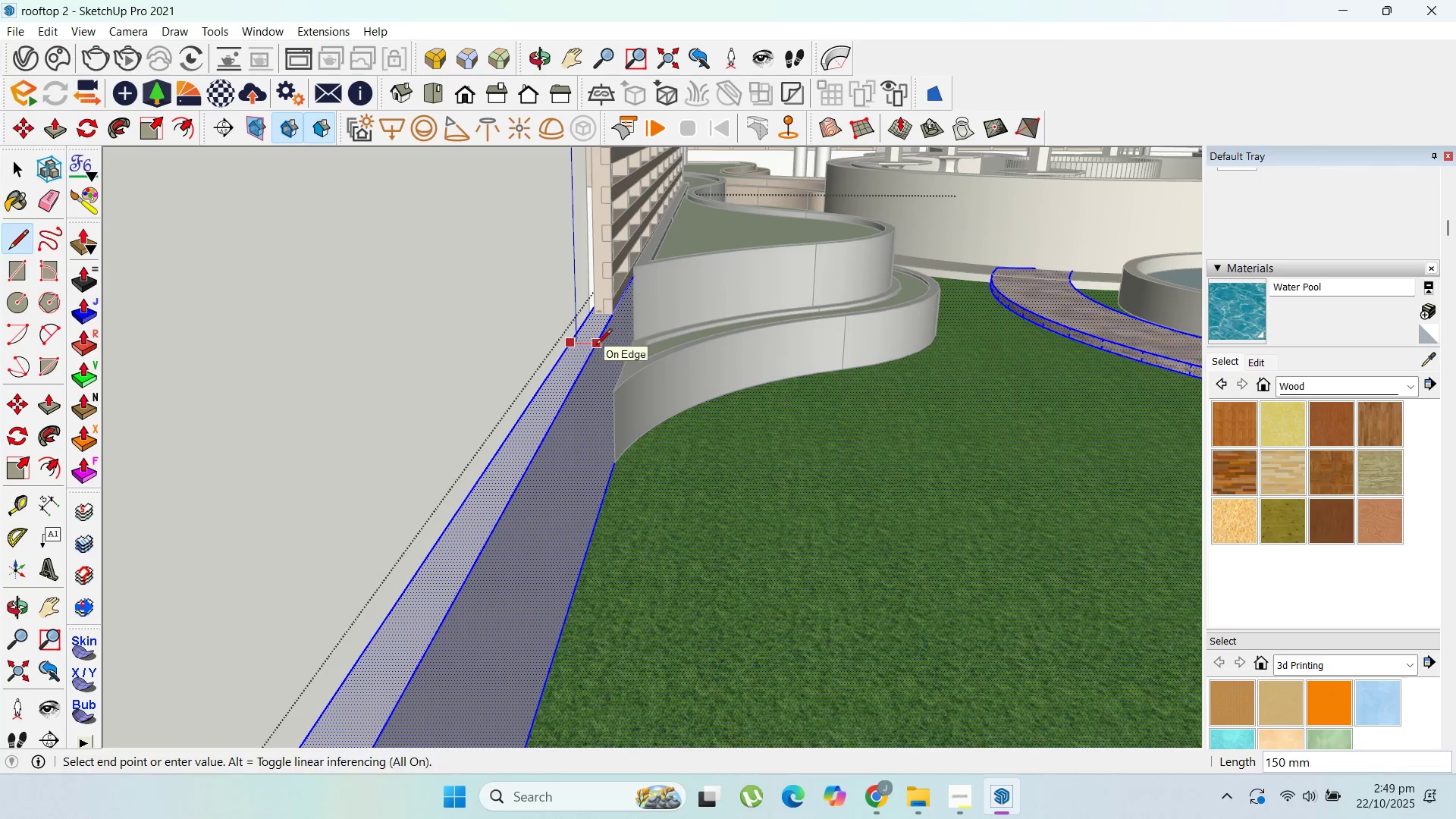 
left_click([596, 346])
 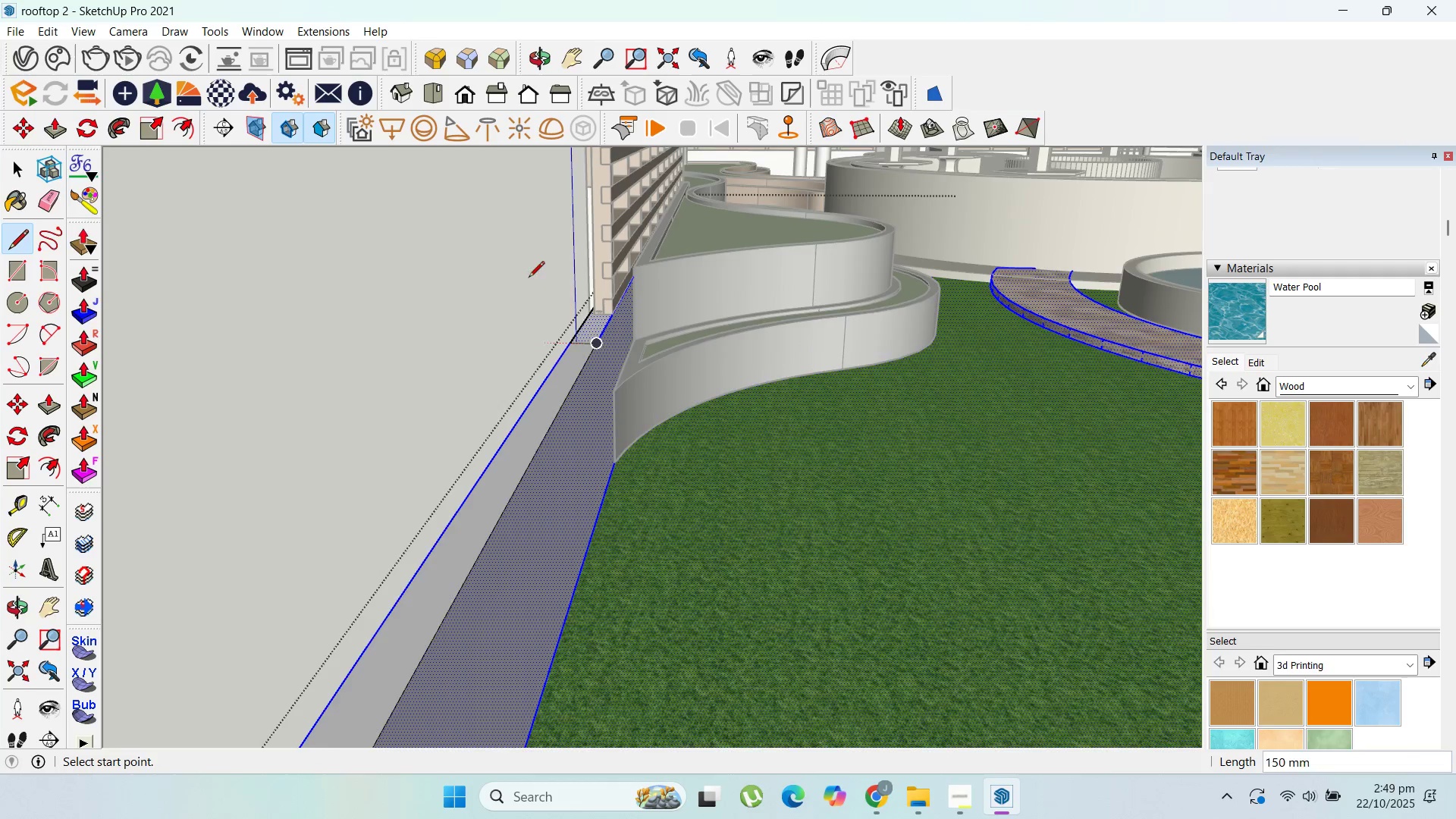 
scroll: coordinate [528, 241], scroll_direction: down, amount: 6.0
 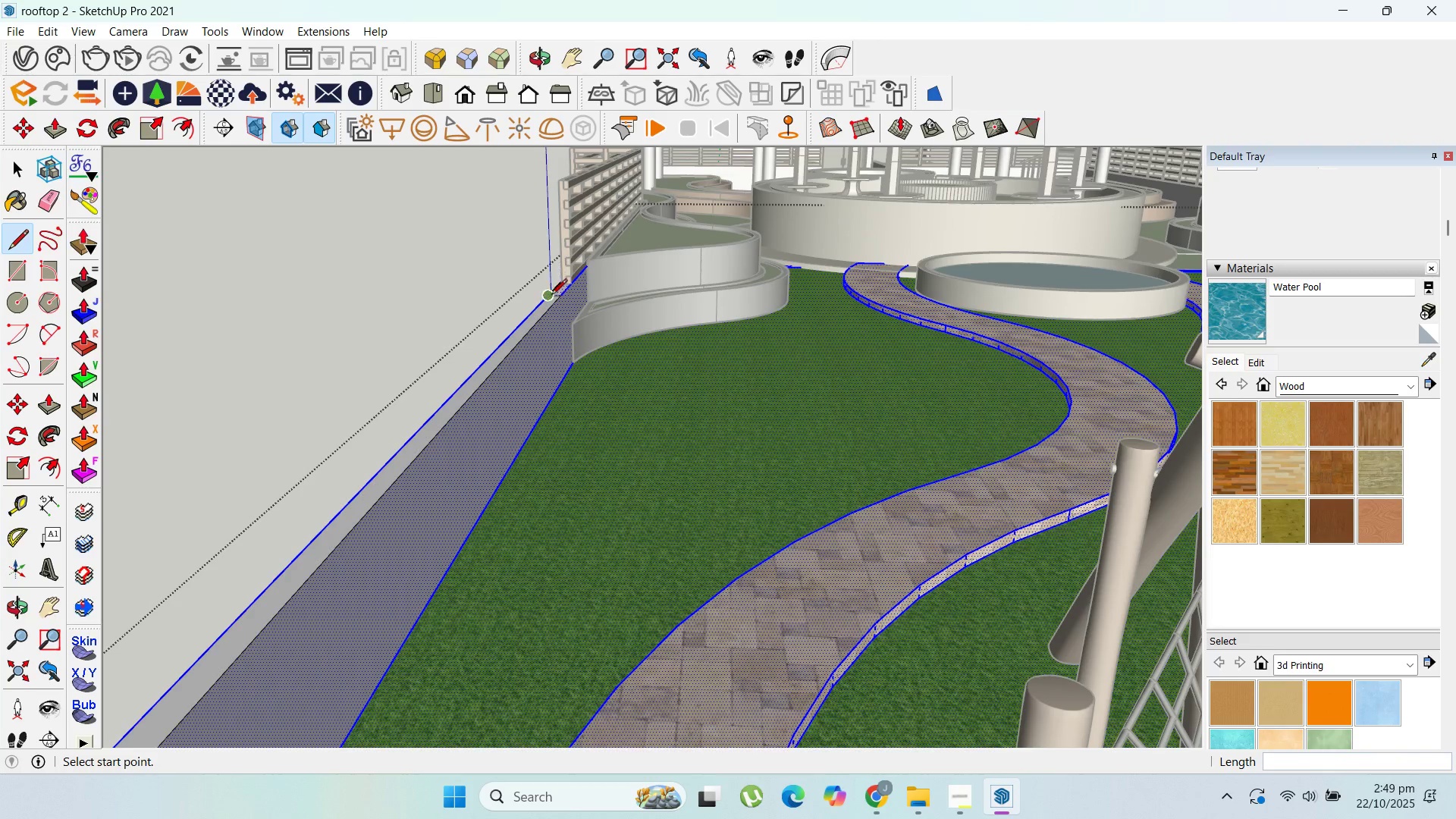 
key(P)
 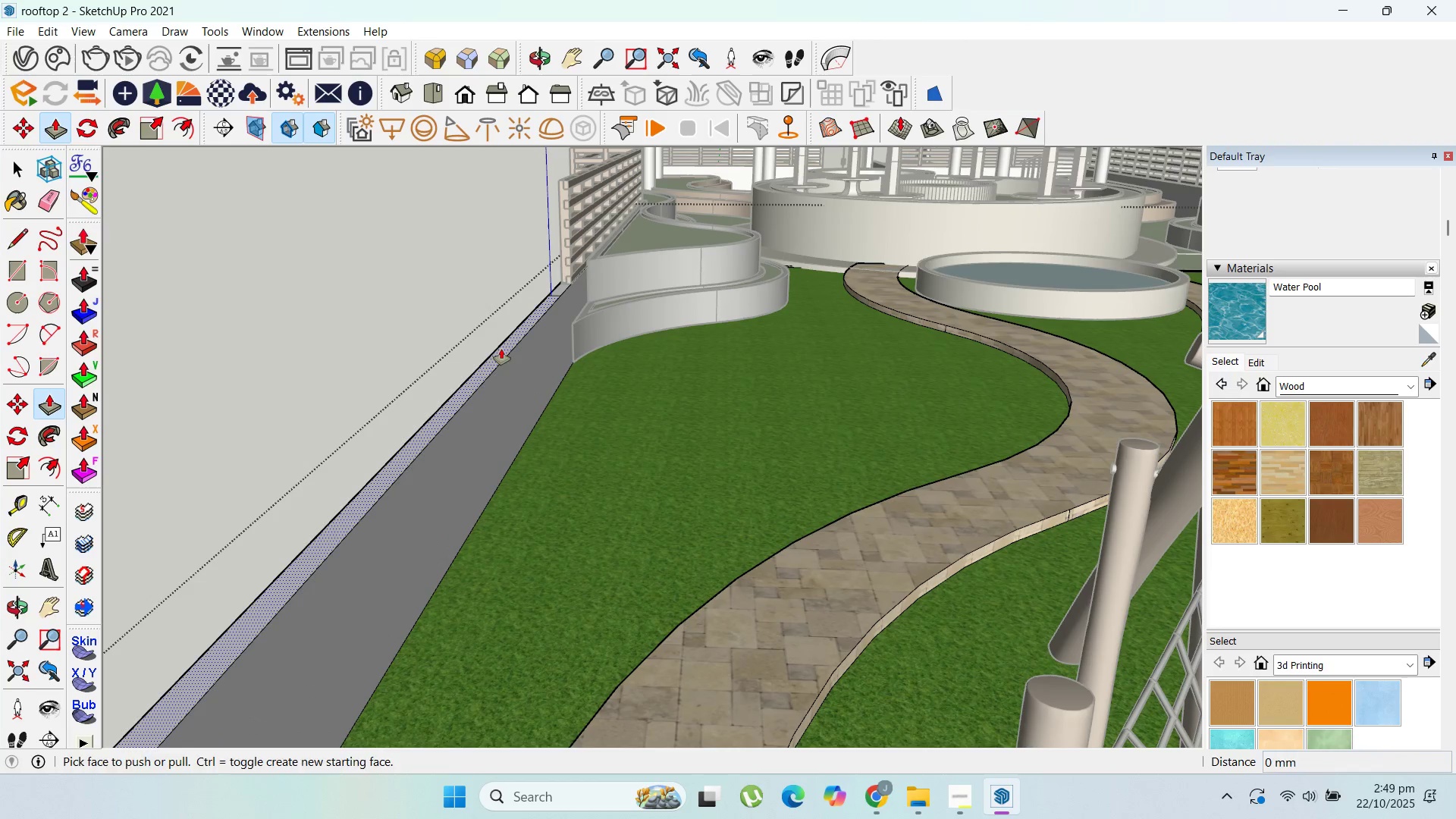 
left_click([501, 349])
 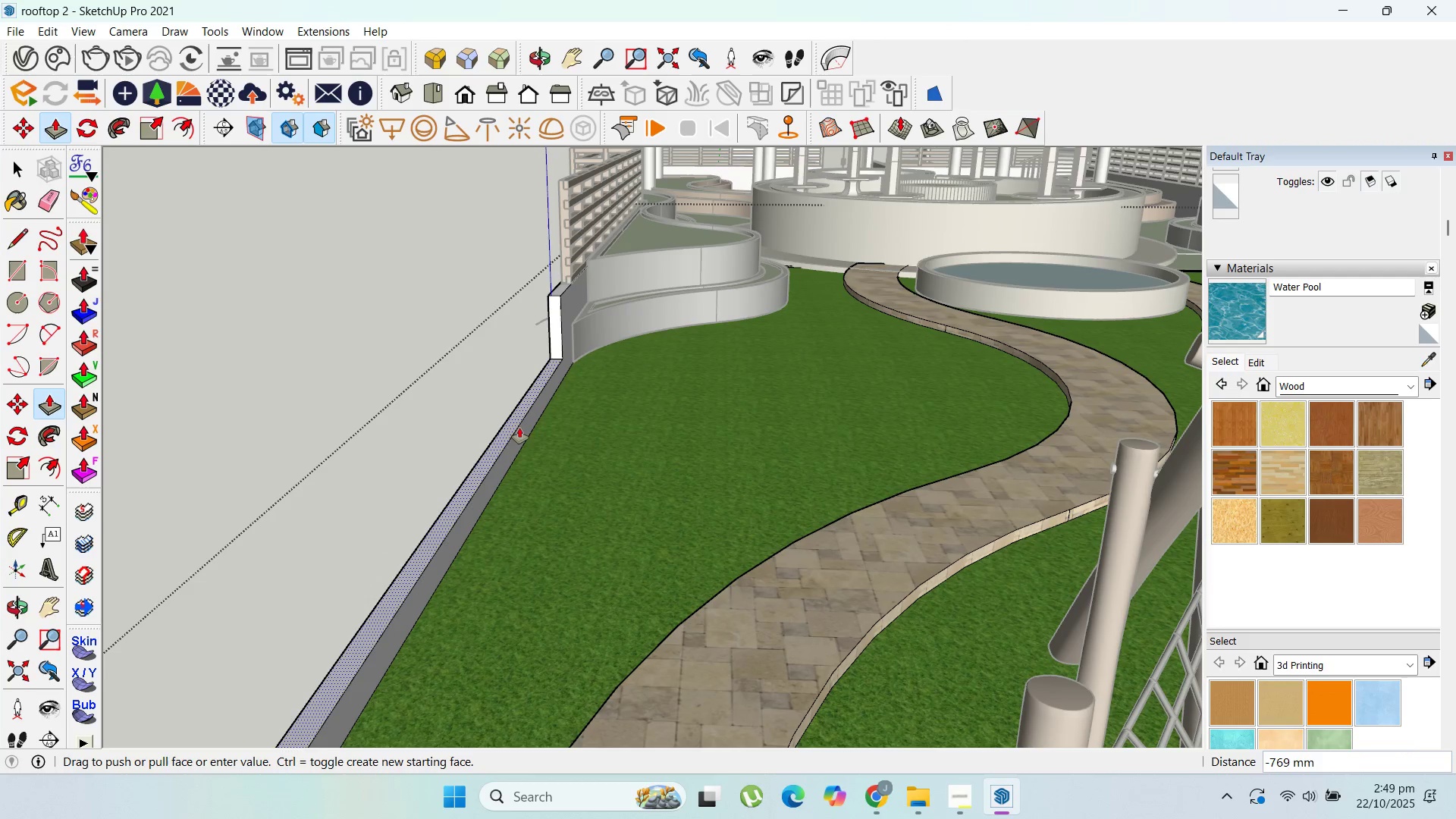 
left_click([515, 422])
 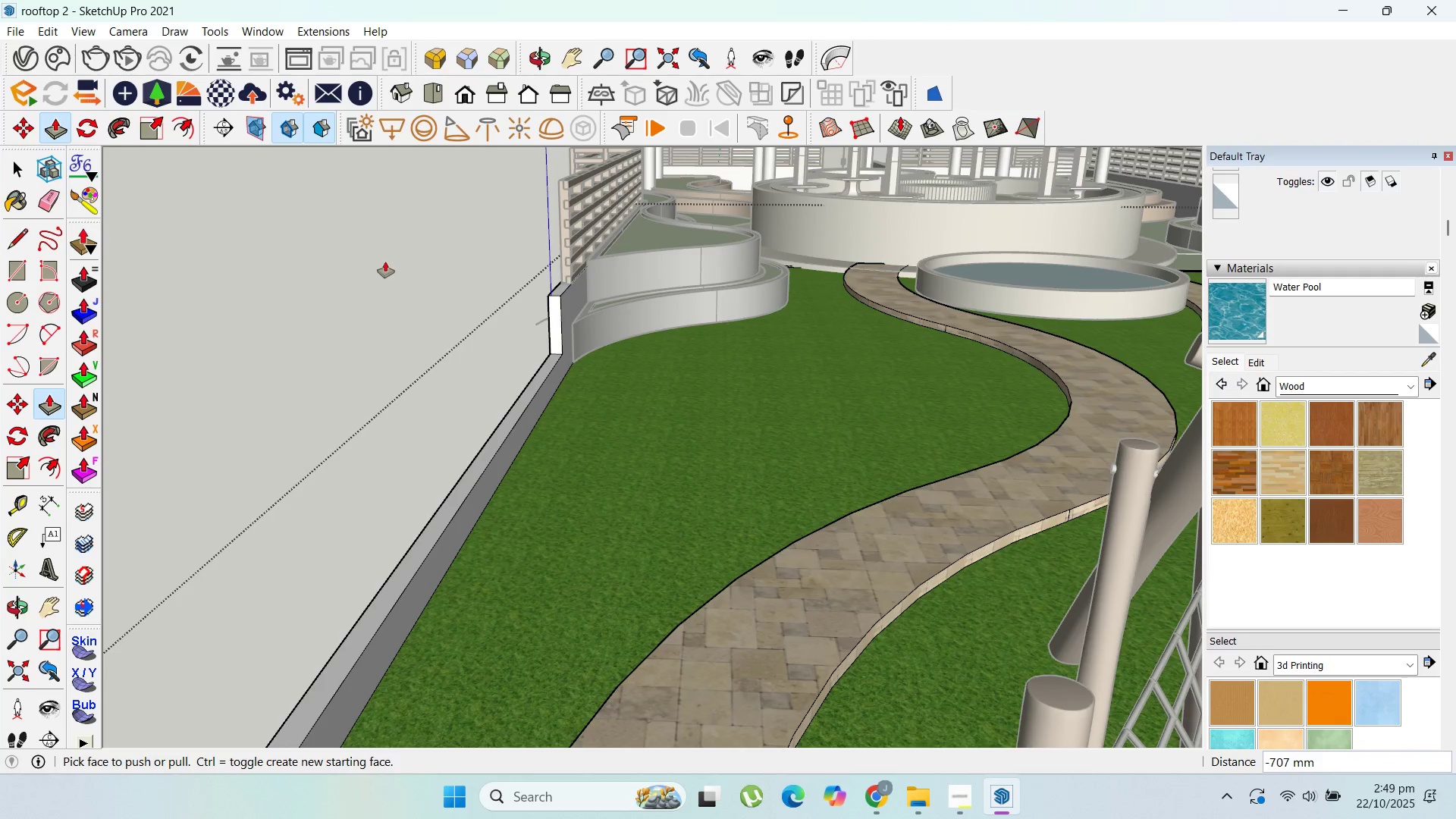 
scroll: coordinate [497, 374], scroll_direction: down, amount: 21.0
 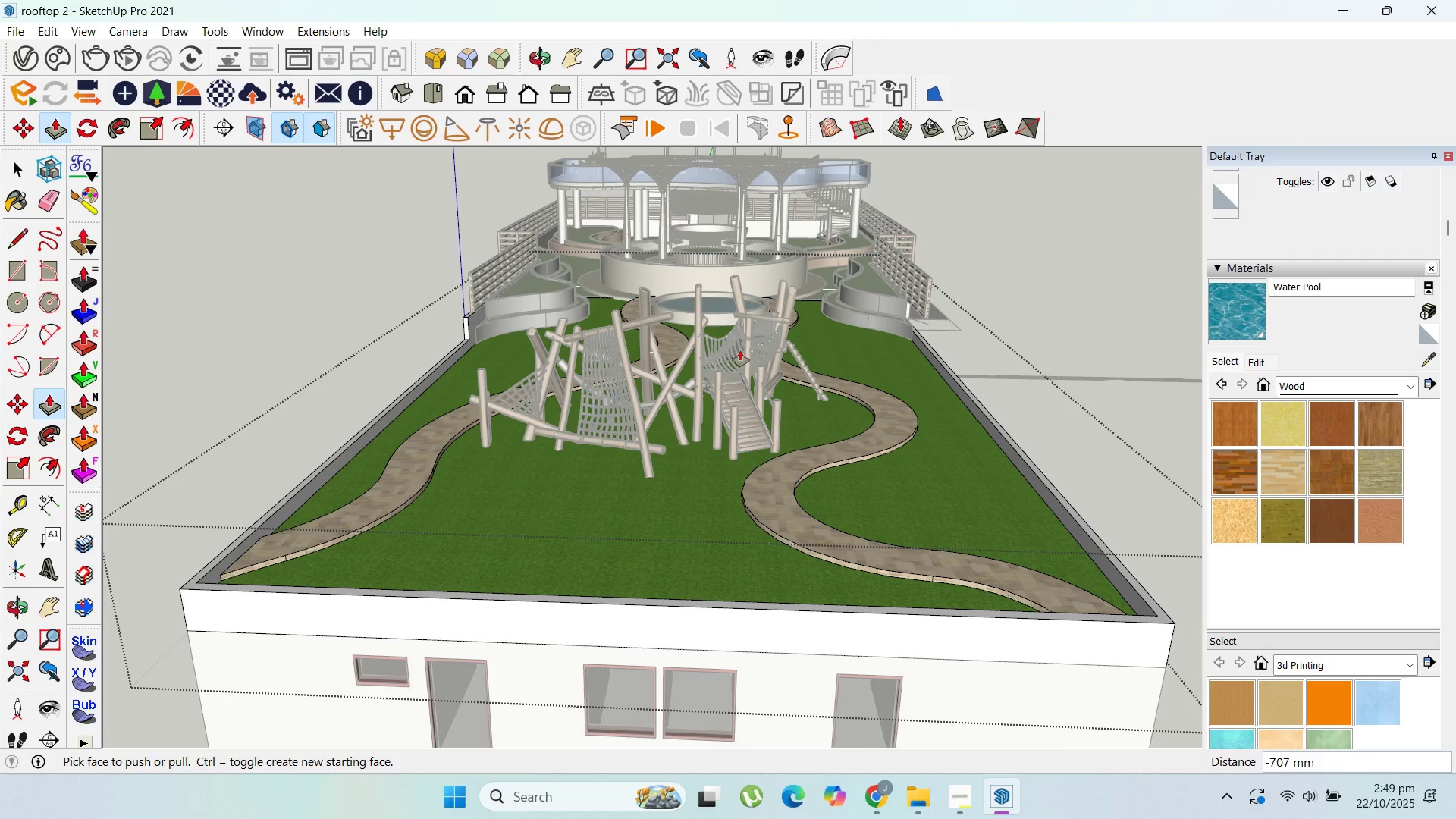 
key(Control+Z)
 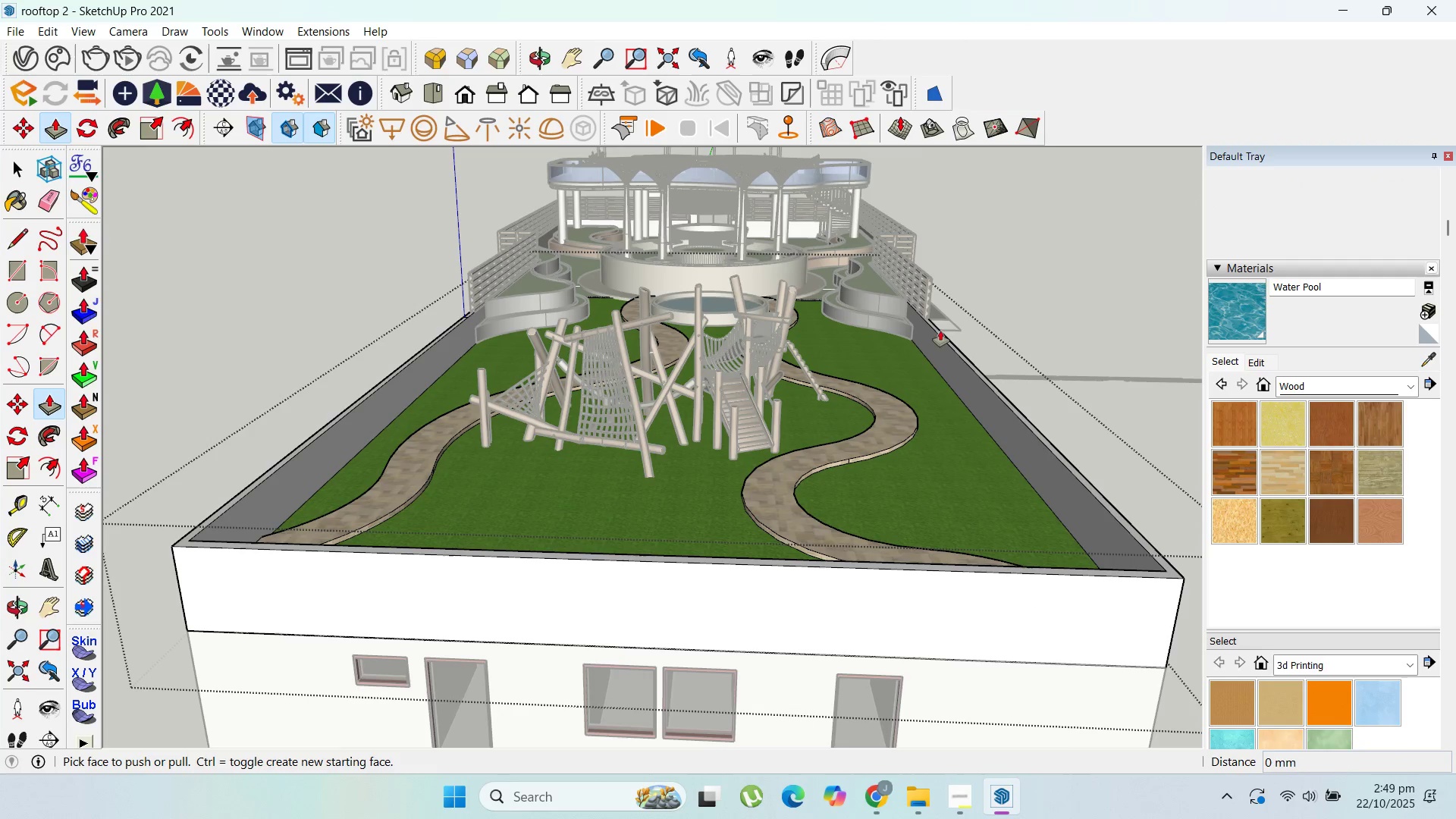 
scroll: coordinate [921, 320], scroll_direction: up, amount: 13.0
 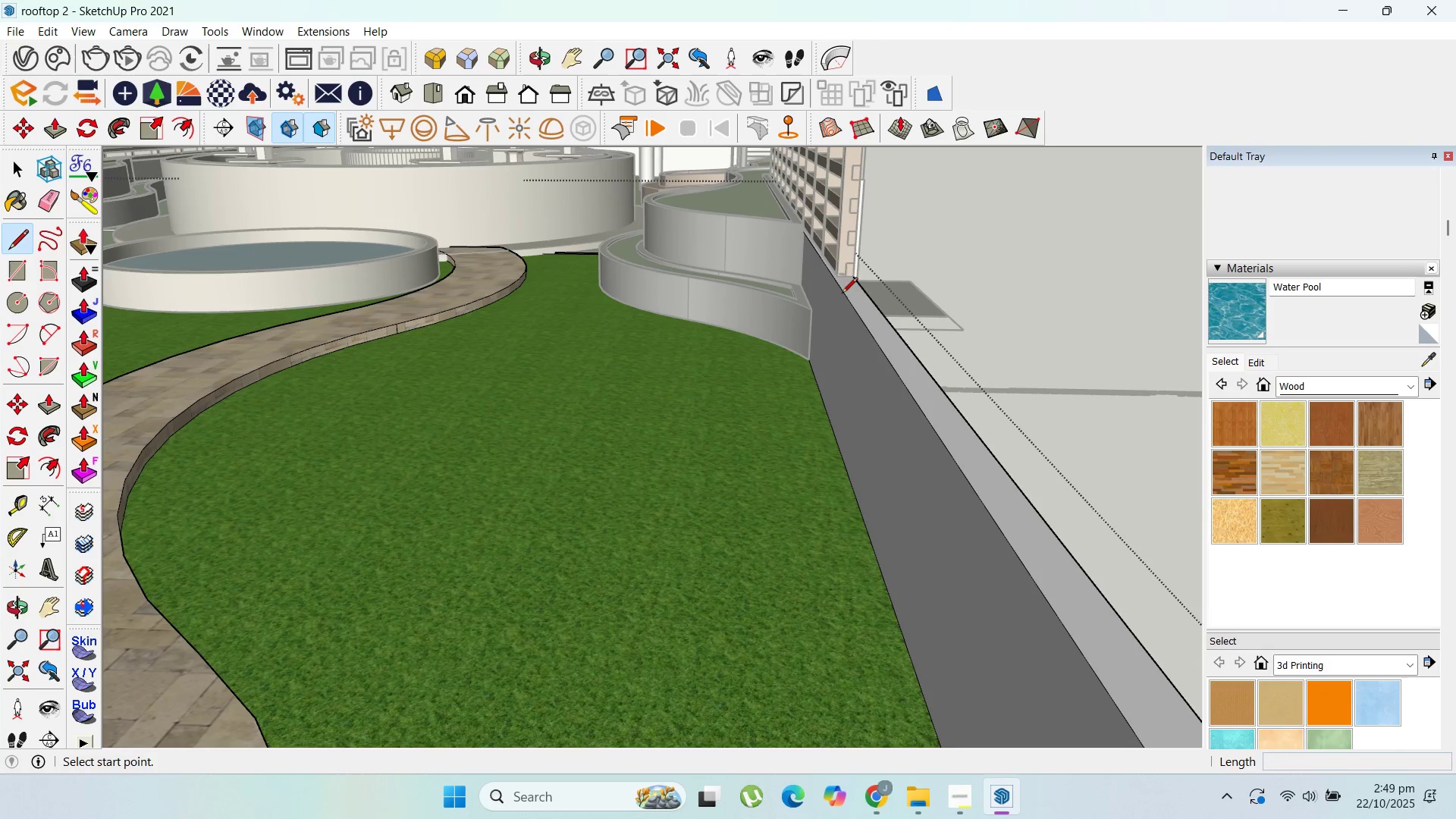 
left_click([841, 293])
 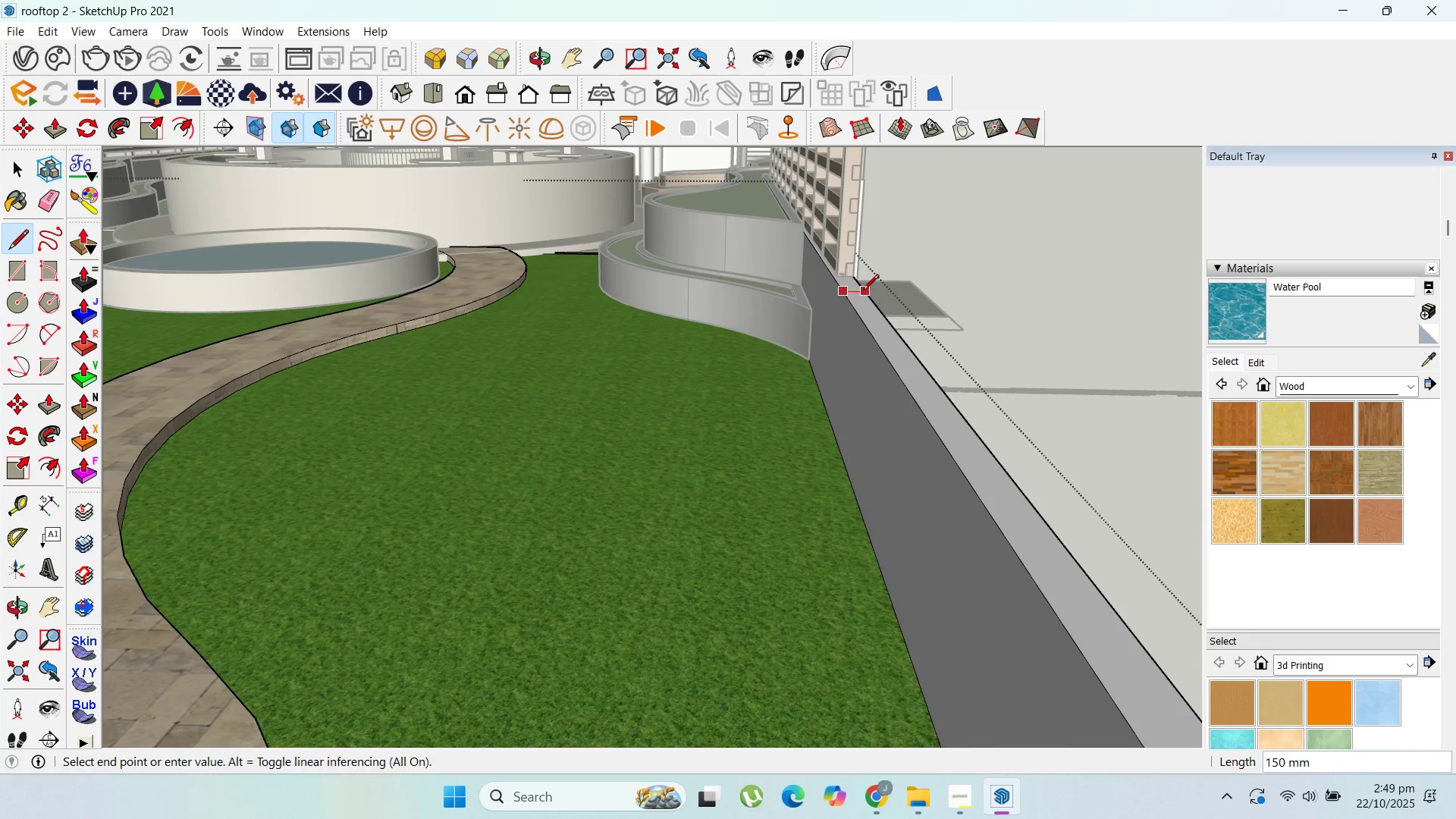 
left_click([863, 291])
 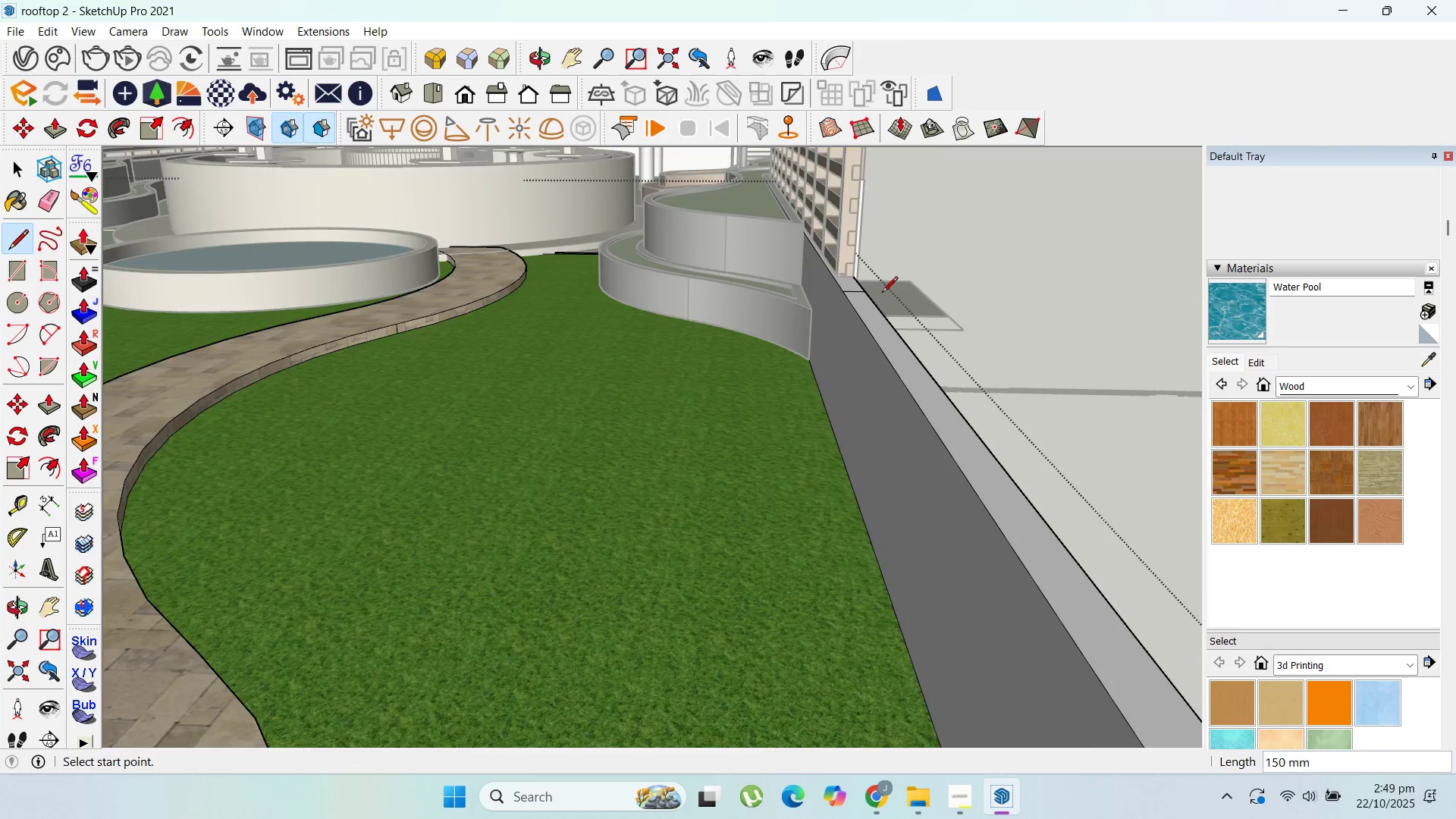 
scroll: coordinate [884, 293], scroll_direction: down, amount: 2.0
 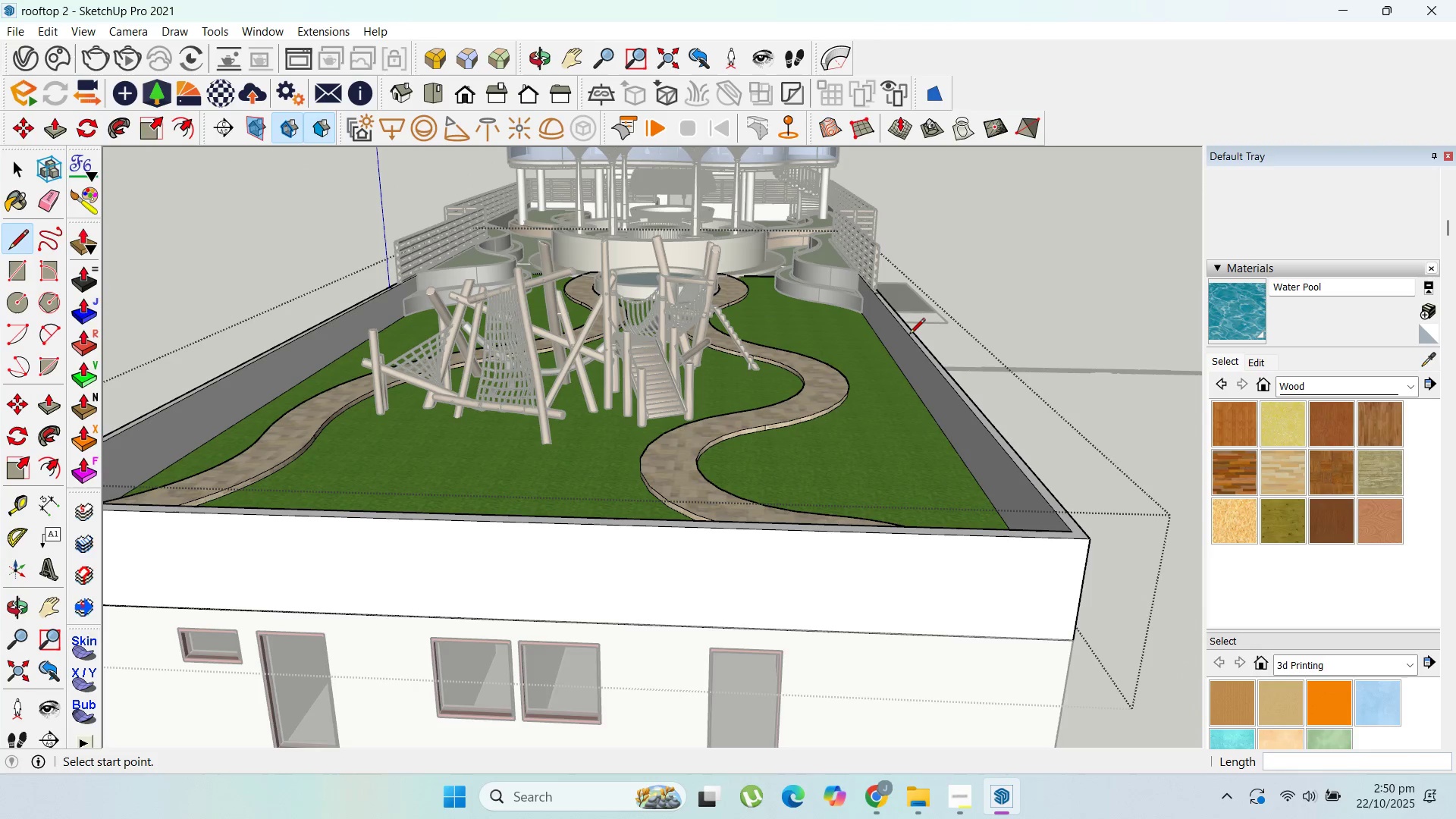 
key(BracketLeft)
 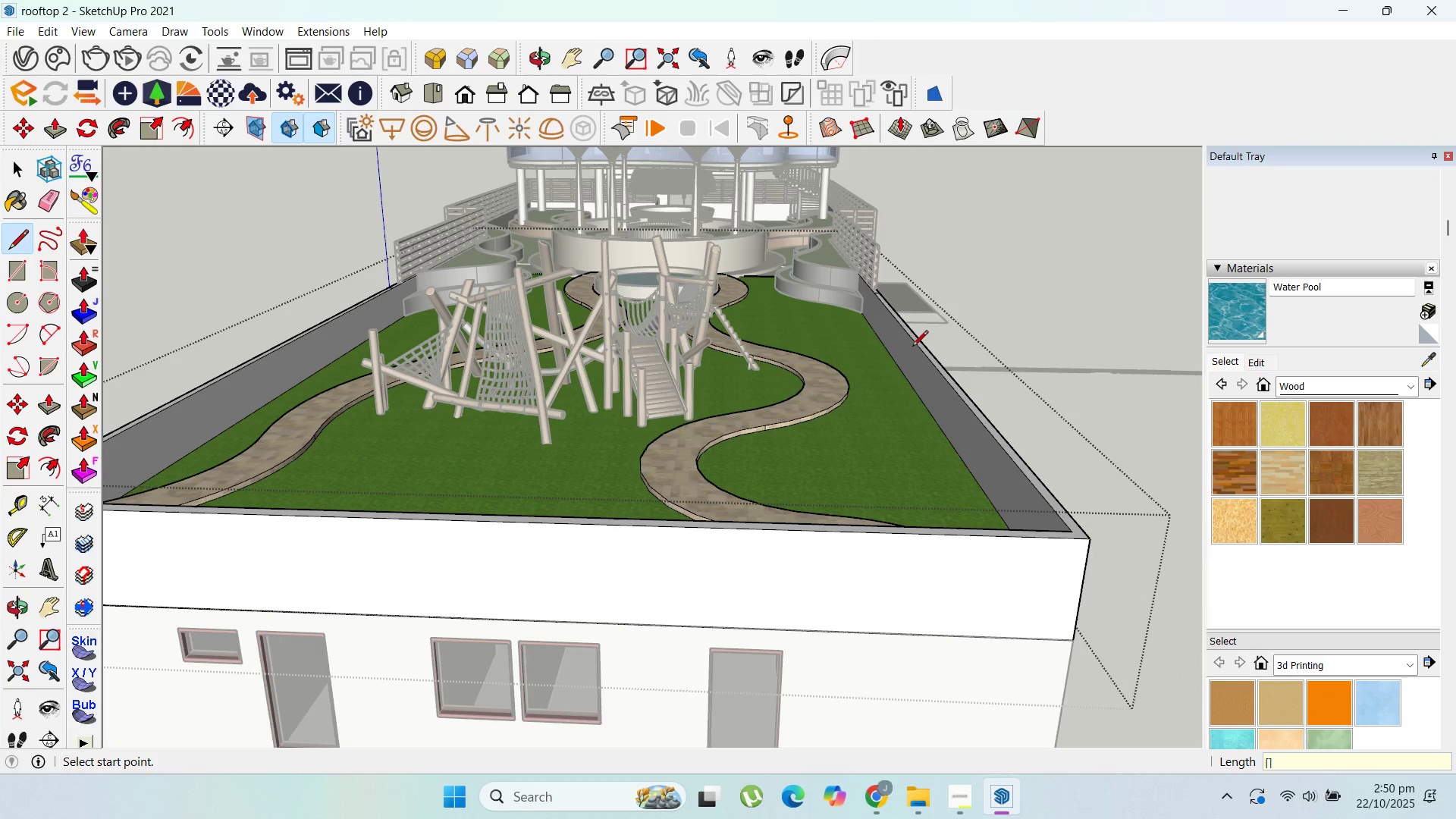 
key(P)
 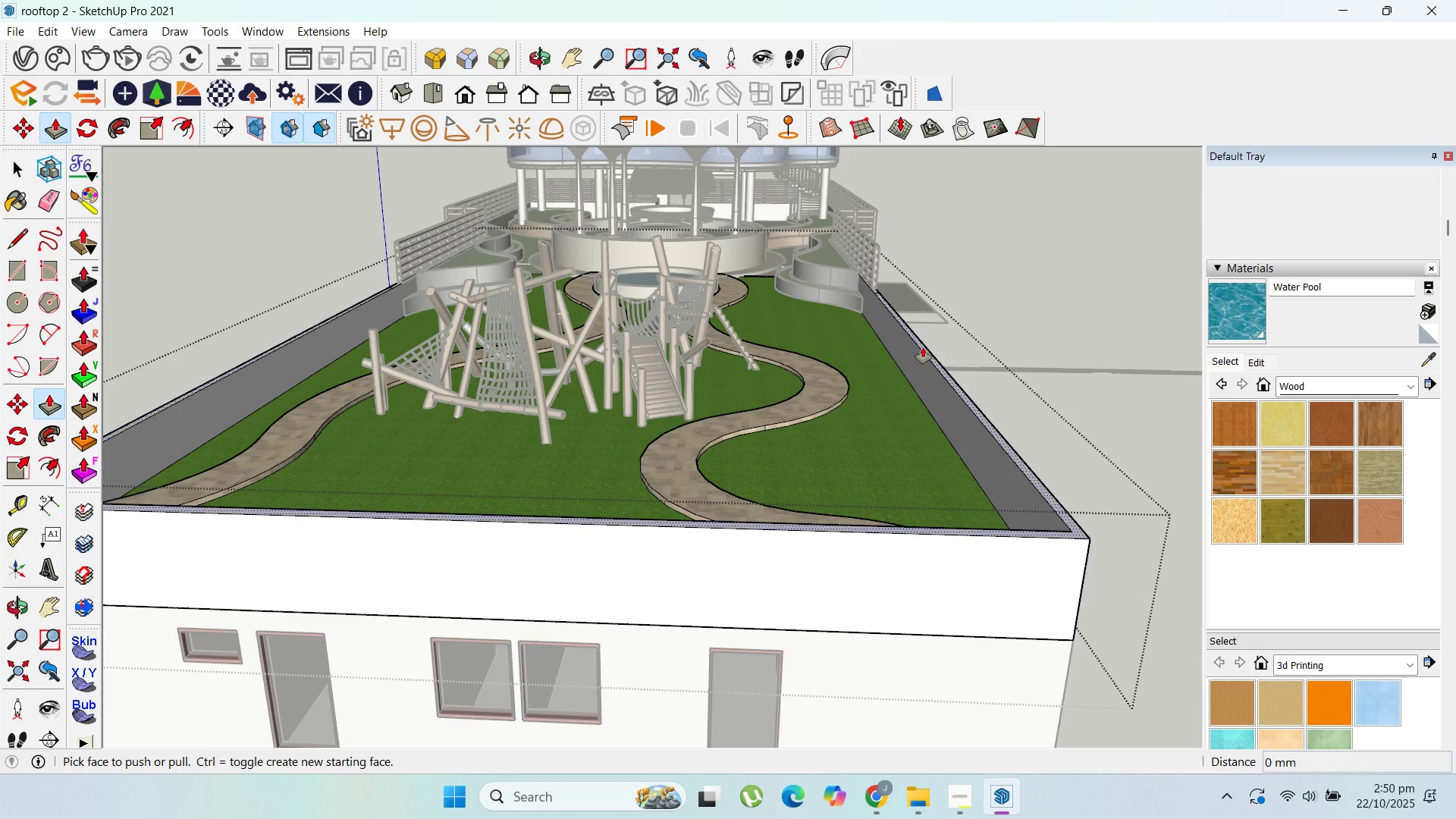 
left_click([923, 347])
 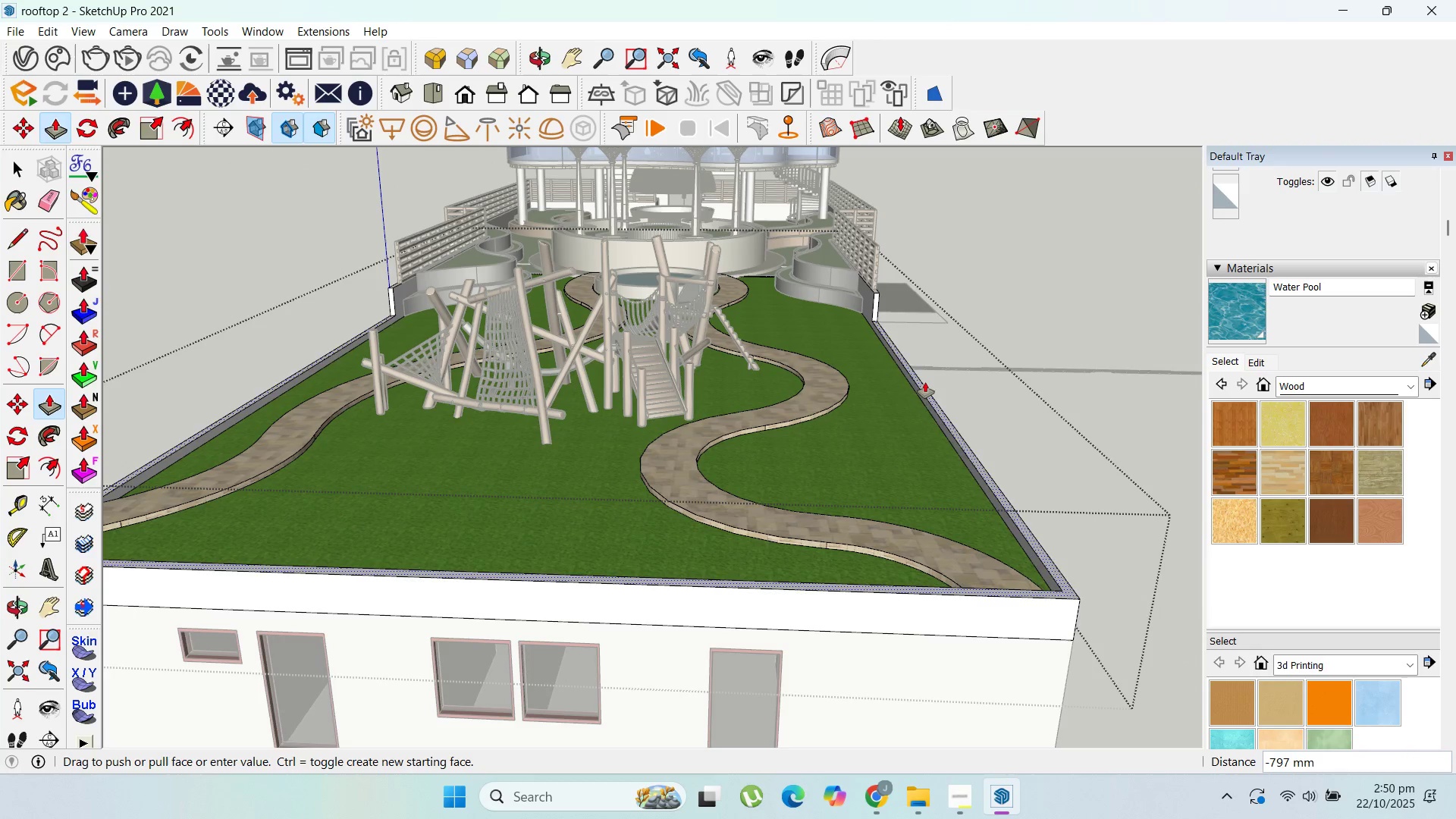 
left_click([925, 381])
 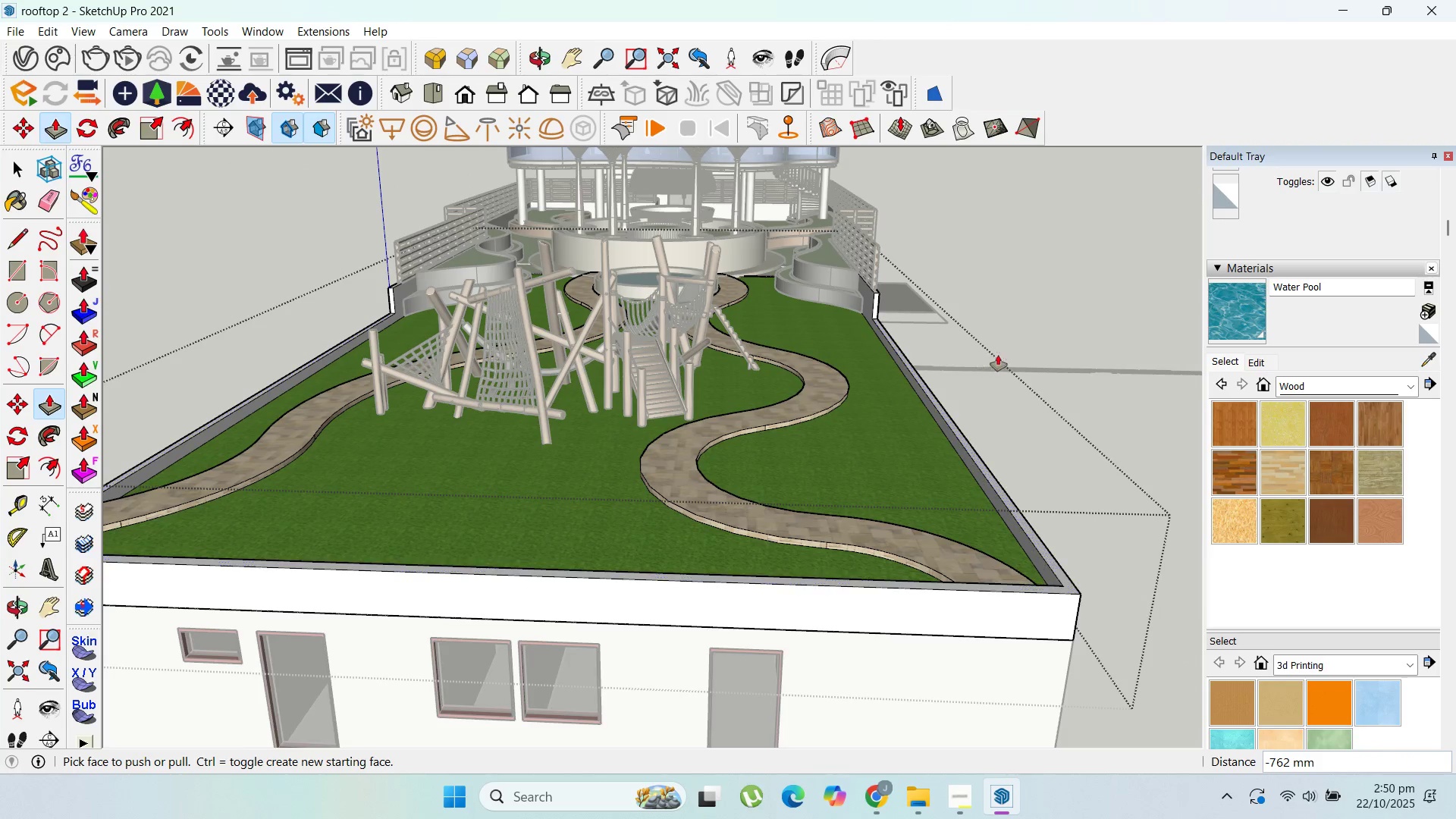 
scroll: coordinate [1010, 357], scroll_direction: down, amount: 5.0
 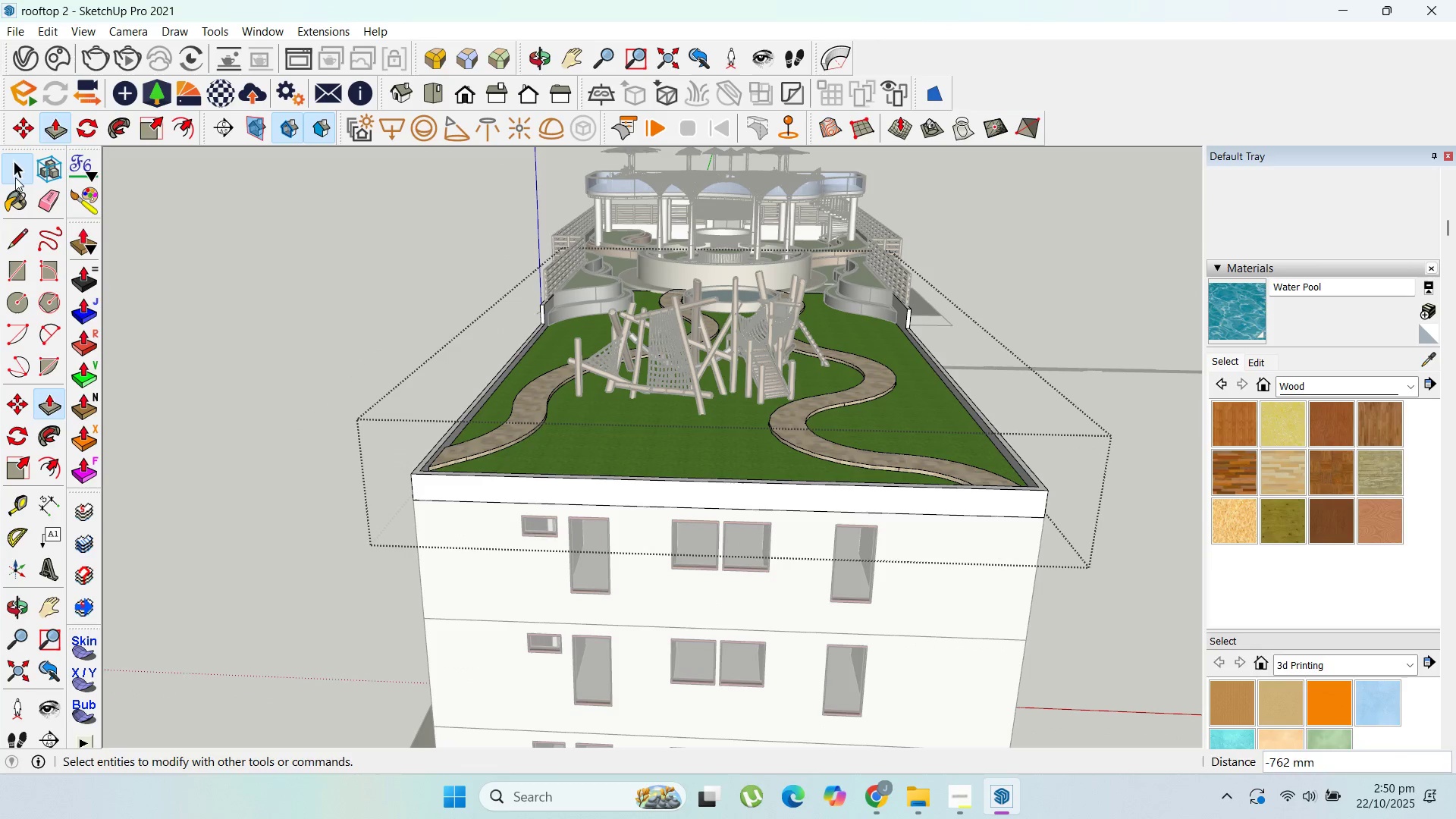 
scroll: coordinate [488, 352], scroll_direction: up, amount: 7.0
 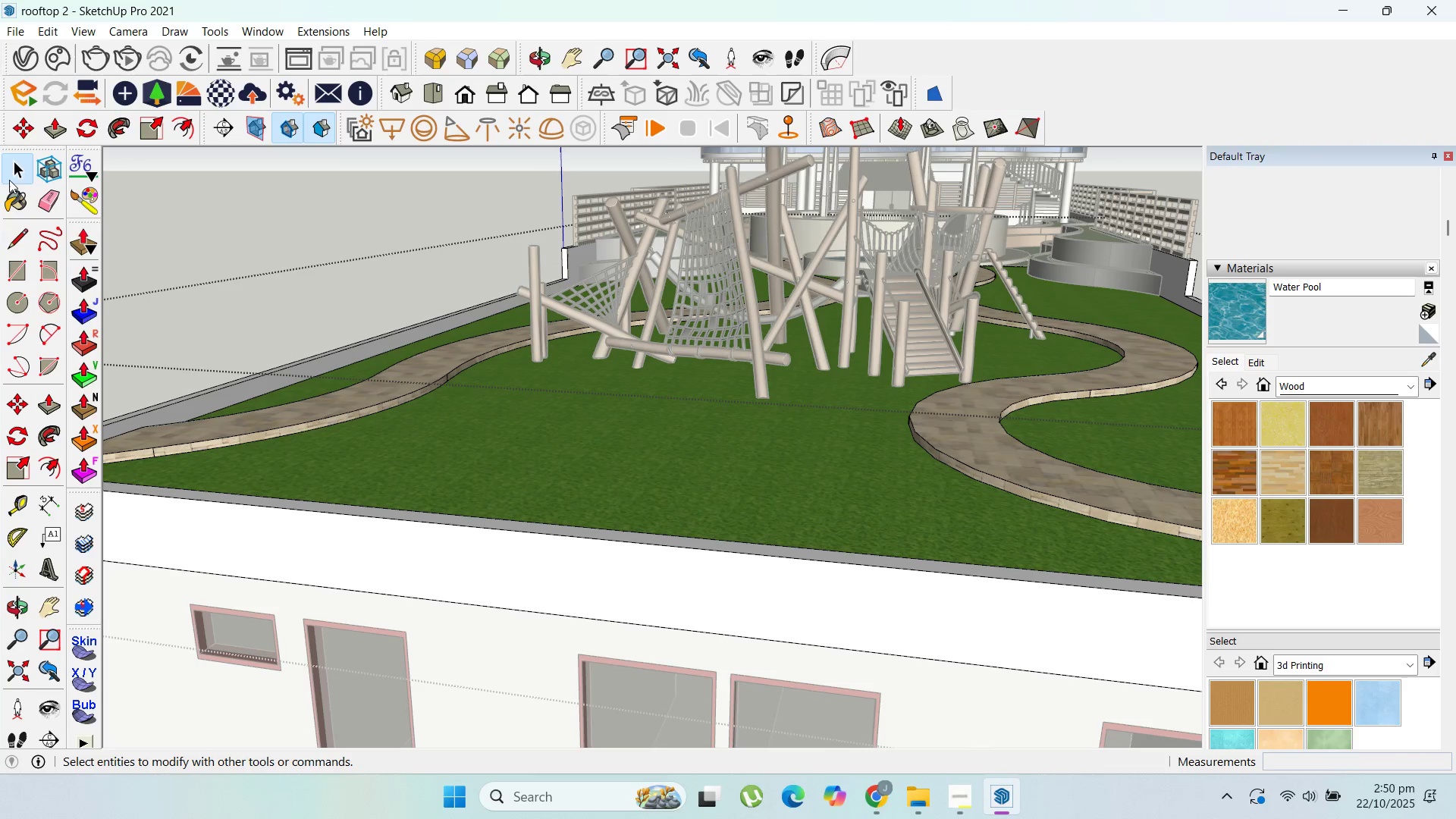 
left_click([13, 171])
 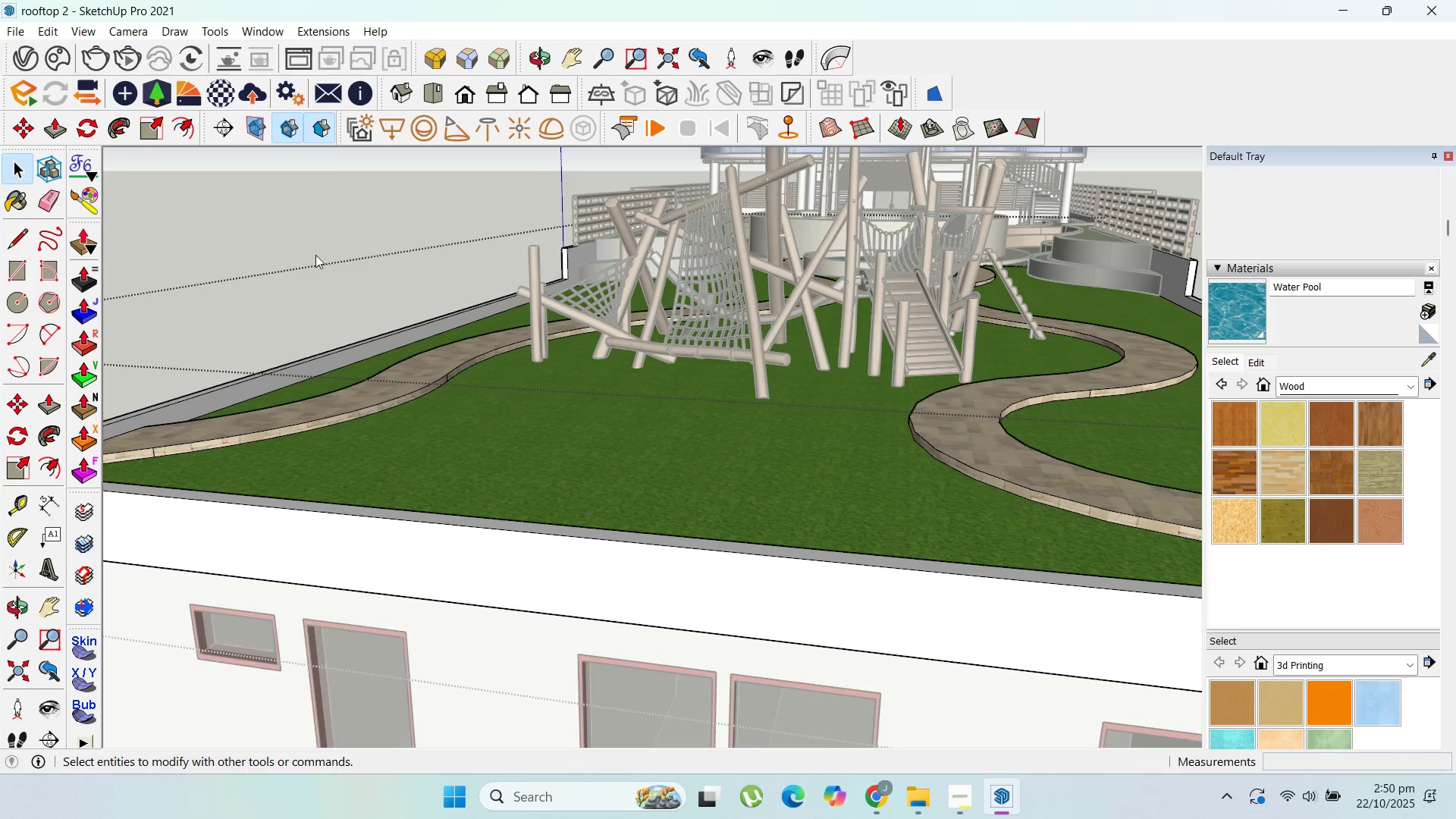 
key(Escape)
 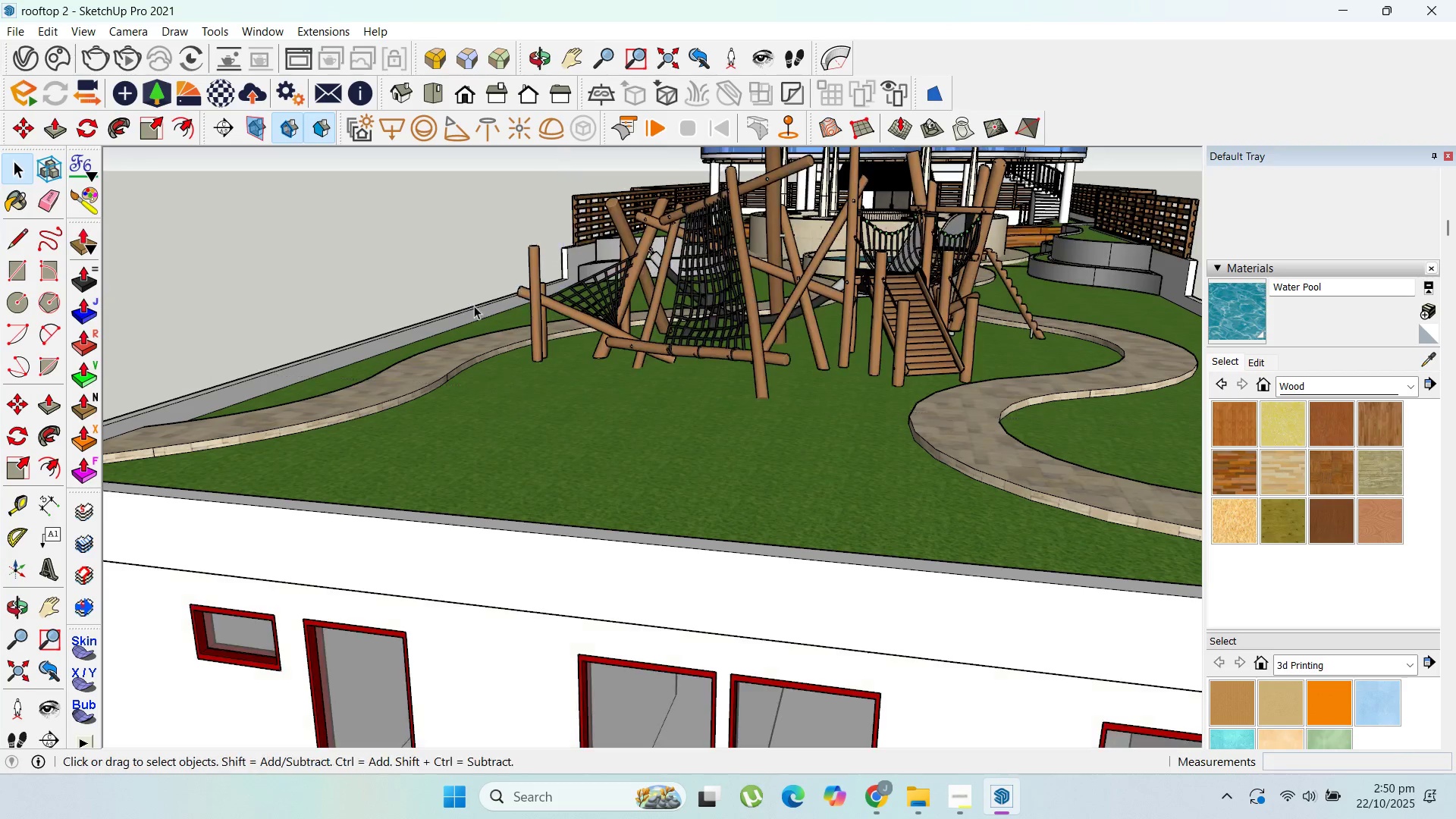 
key(Escape)
 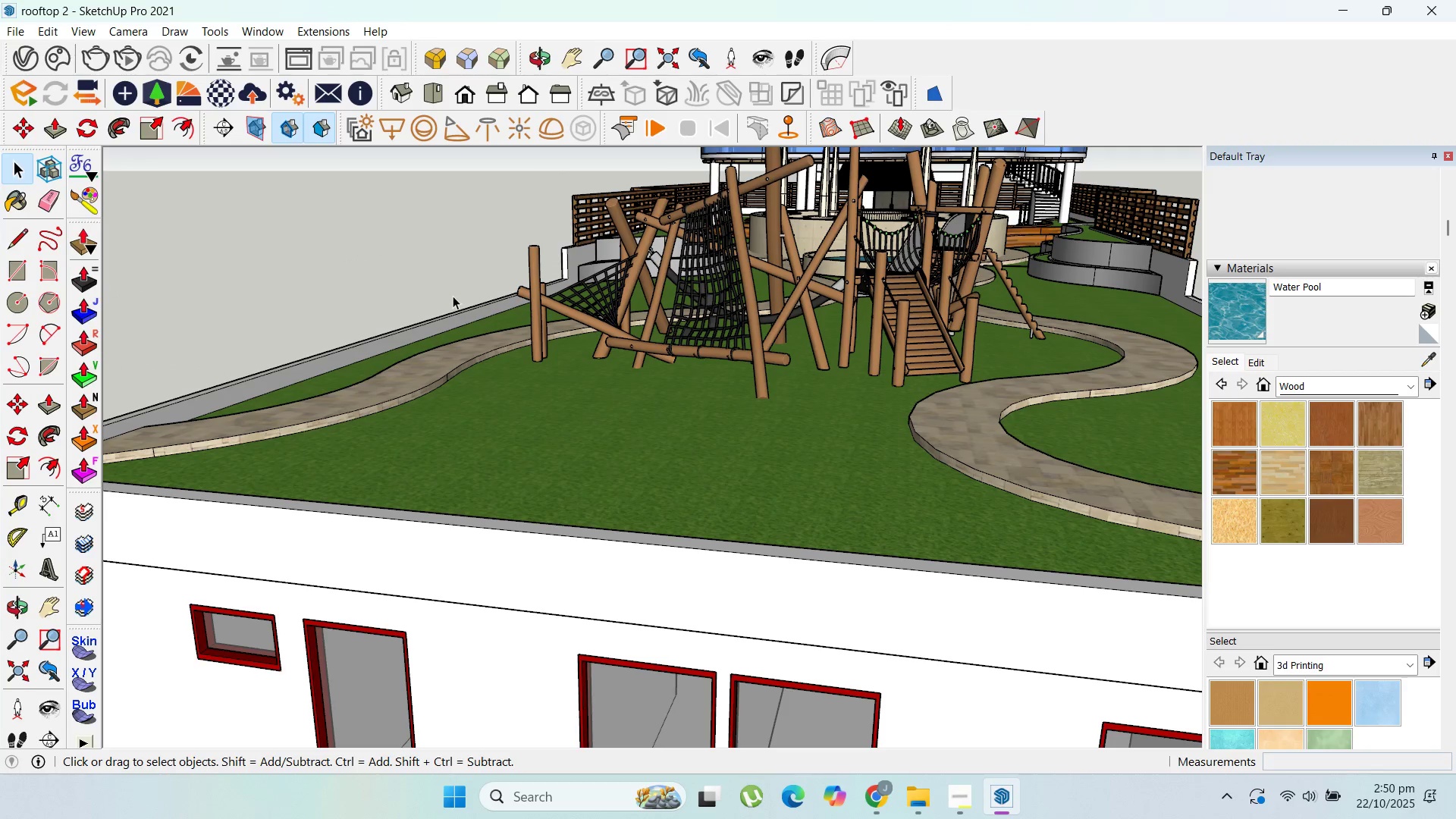 
scroll: coordinate [707, 497], scroll_direction: down, amount: 9.0
 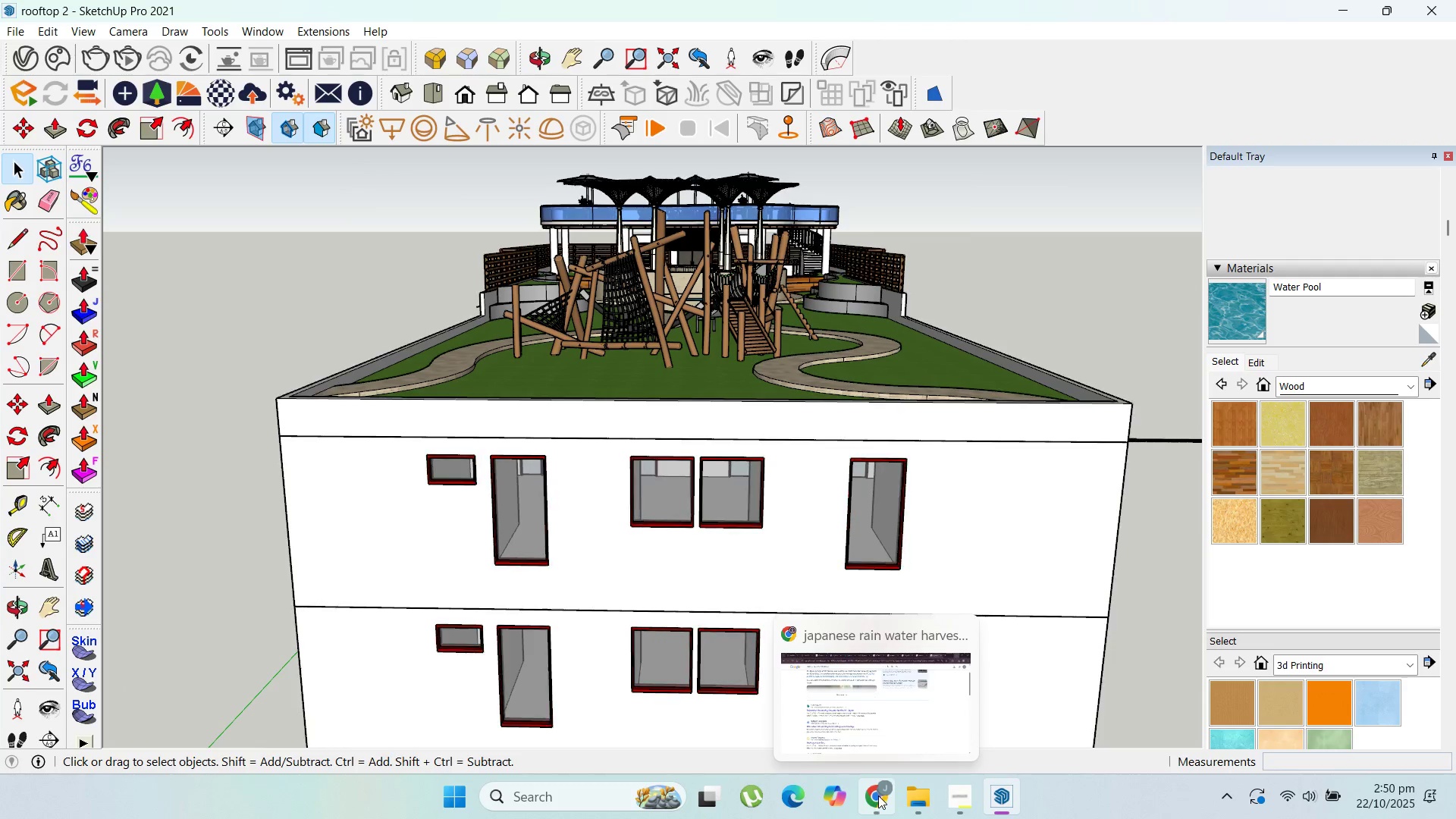 
left_click([874, 729])
 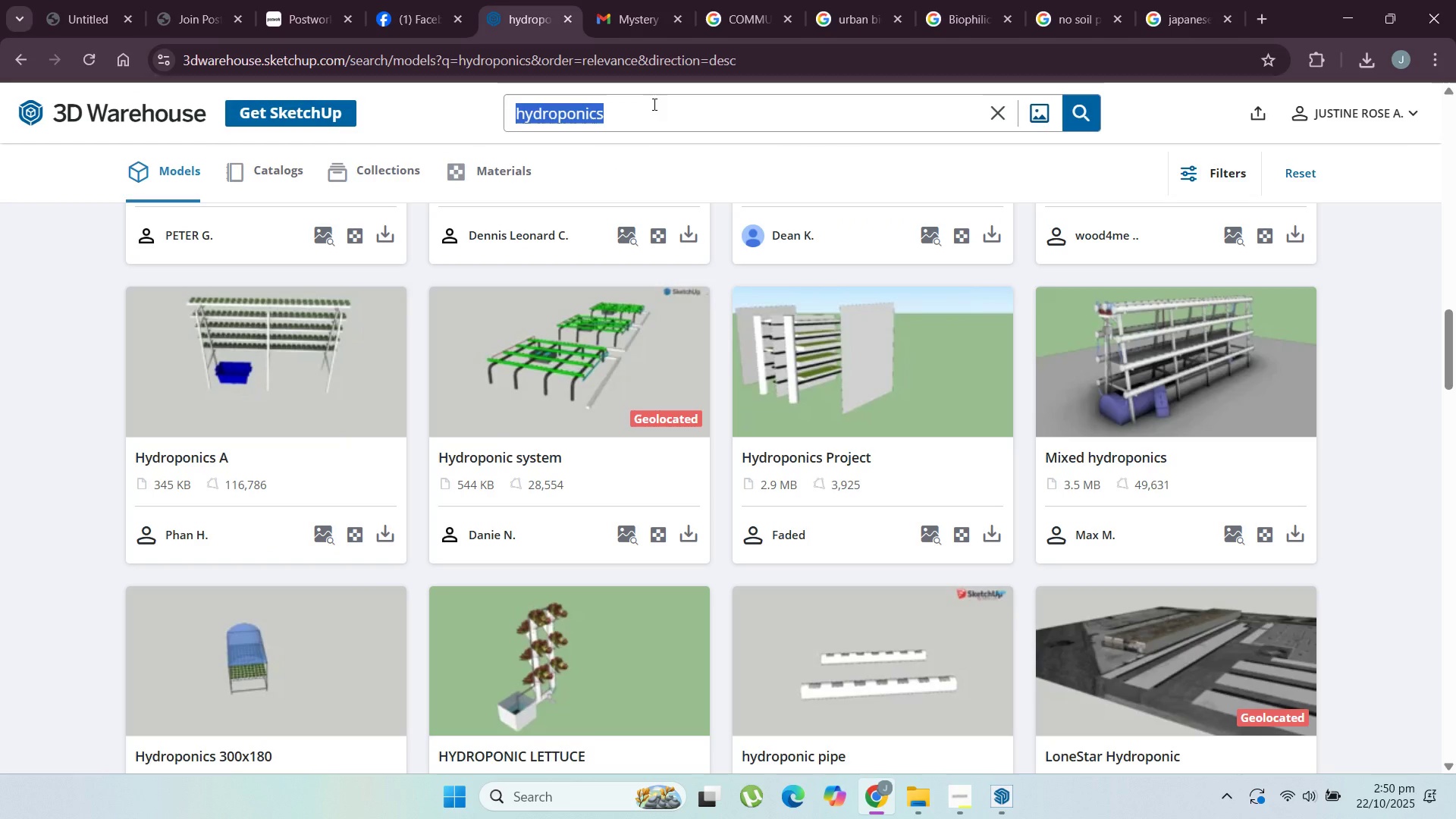 
type(rao)
key(Backspace)
type(ilings)
 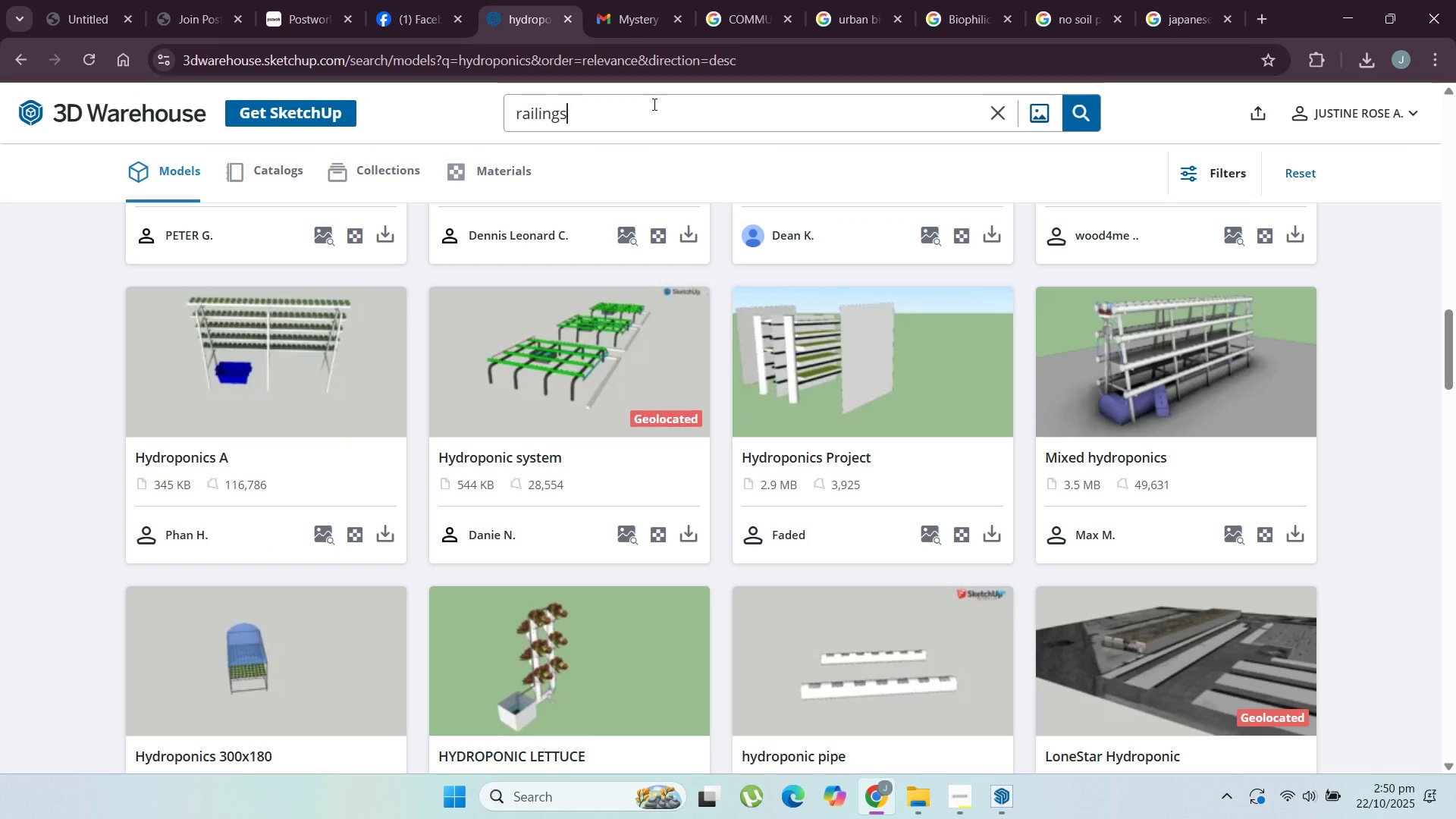 
key(Enter)
 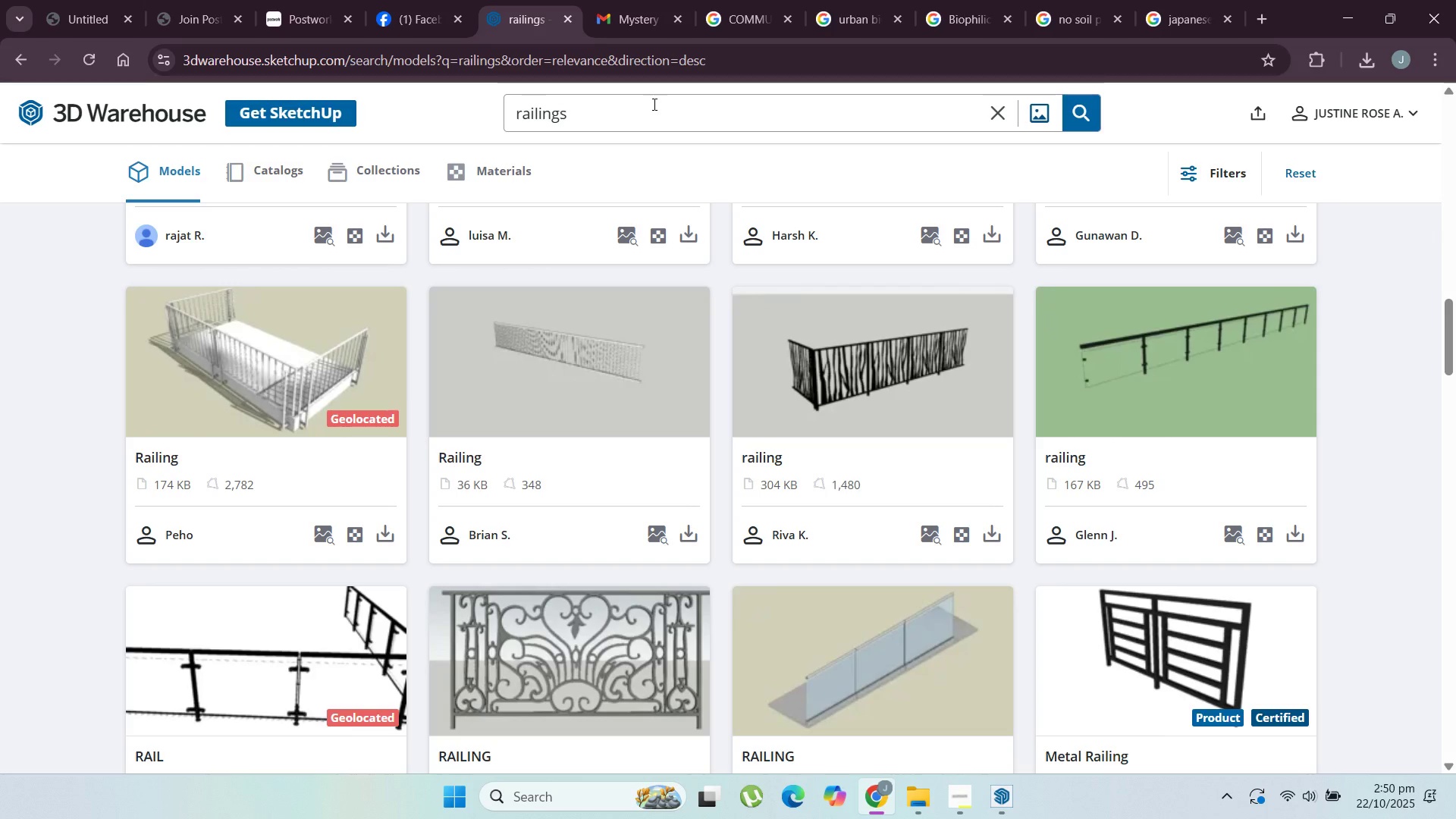 
wait(15.47)
 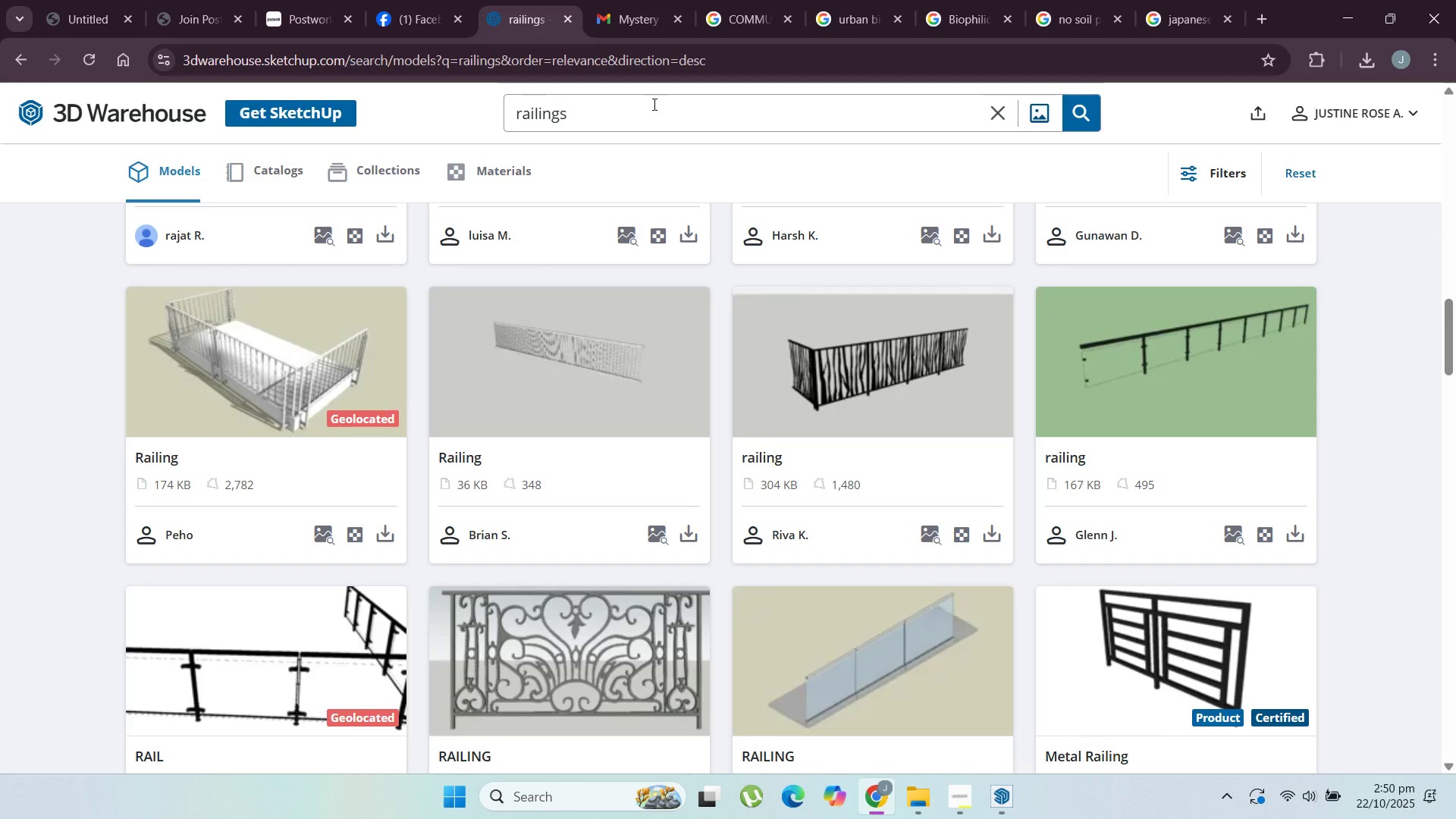 
scroll: coordinate [629, 339], scroll_direction: down, amount: 20.0
 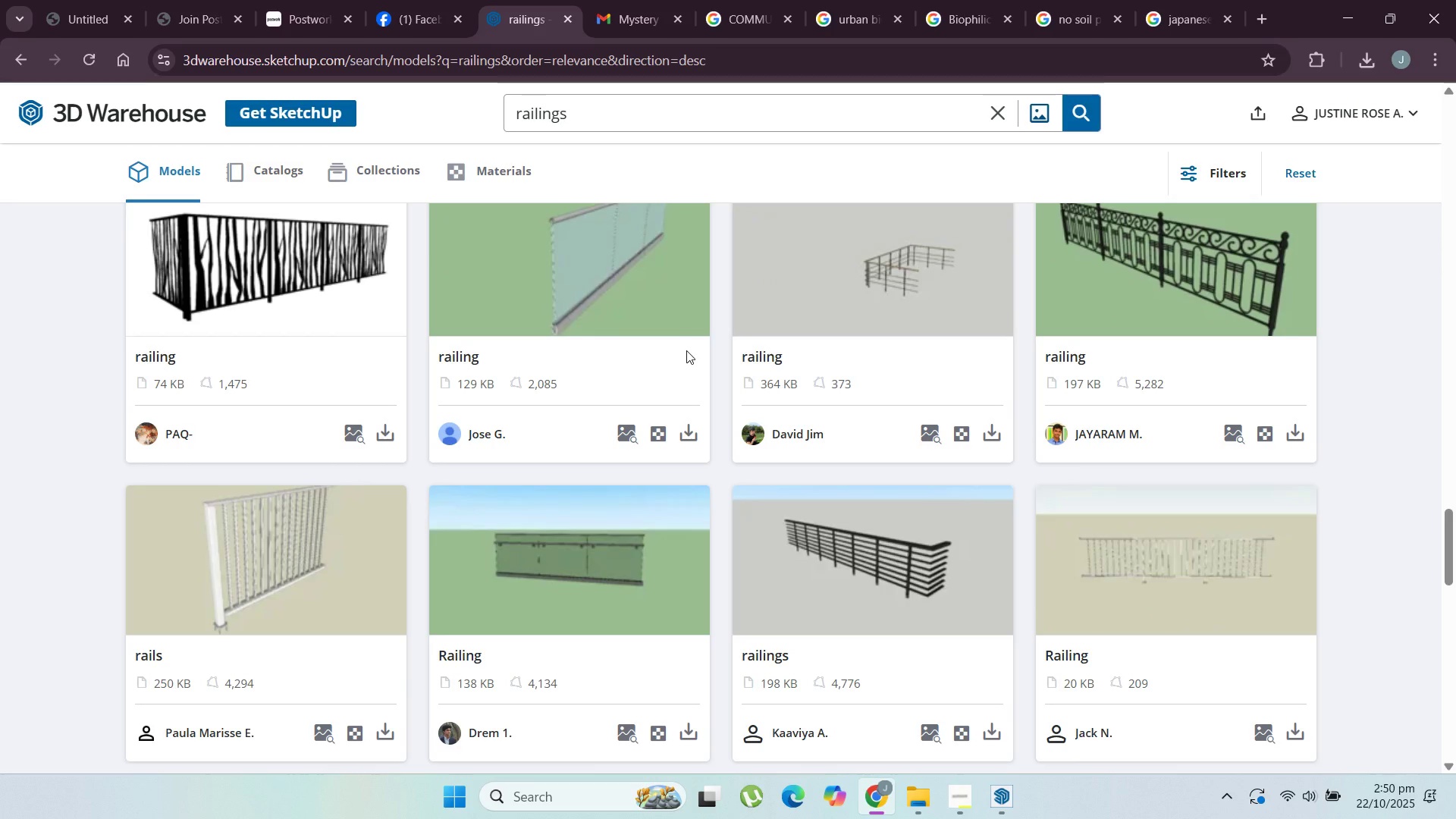 
scroll: coordinate [686, 353], scroll_direction: down, amount: 3.0
 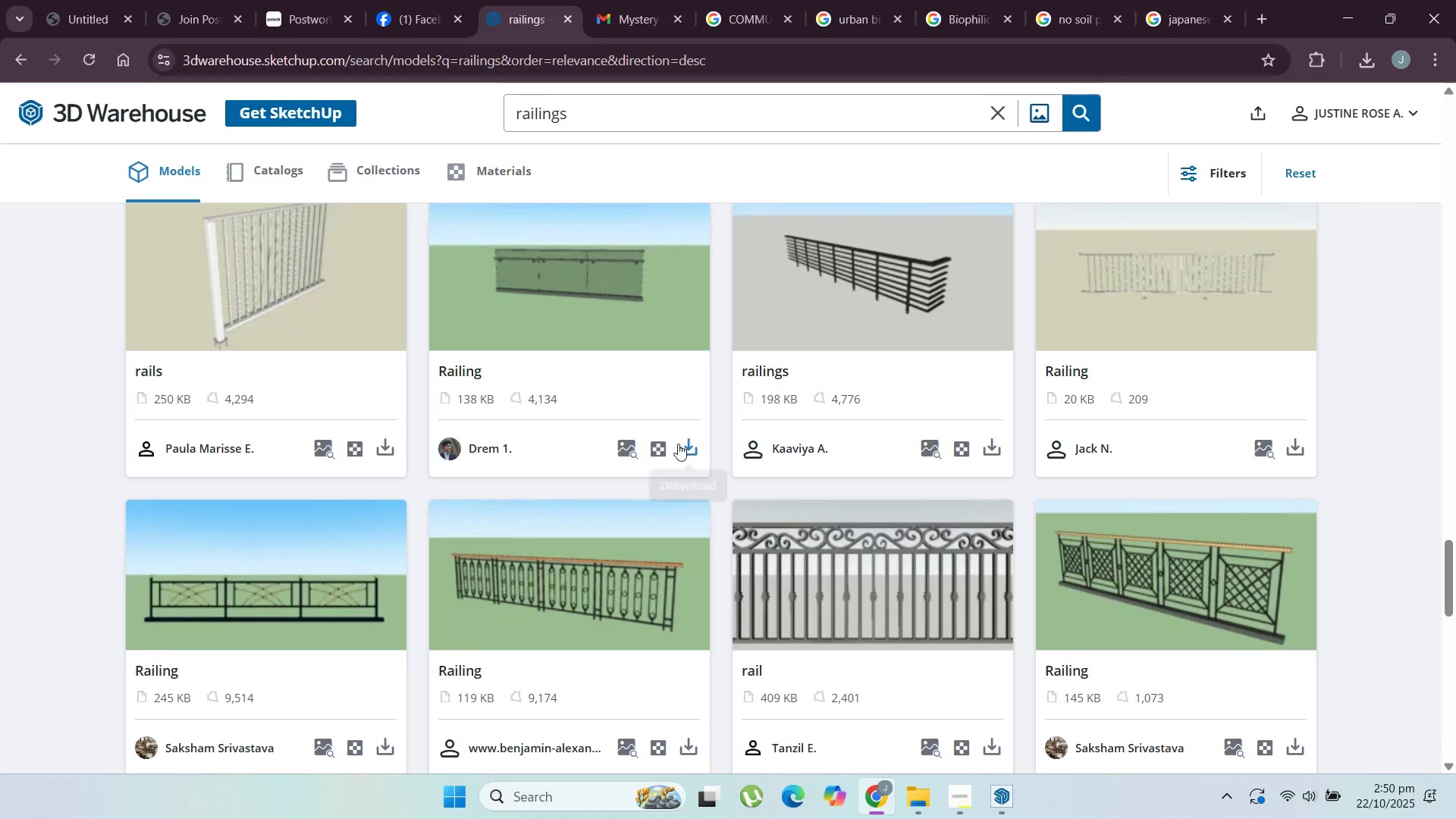 
left_click([689, 450])
 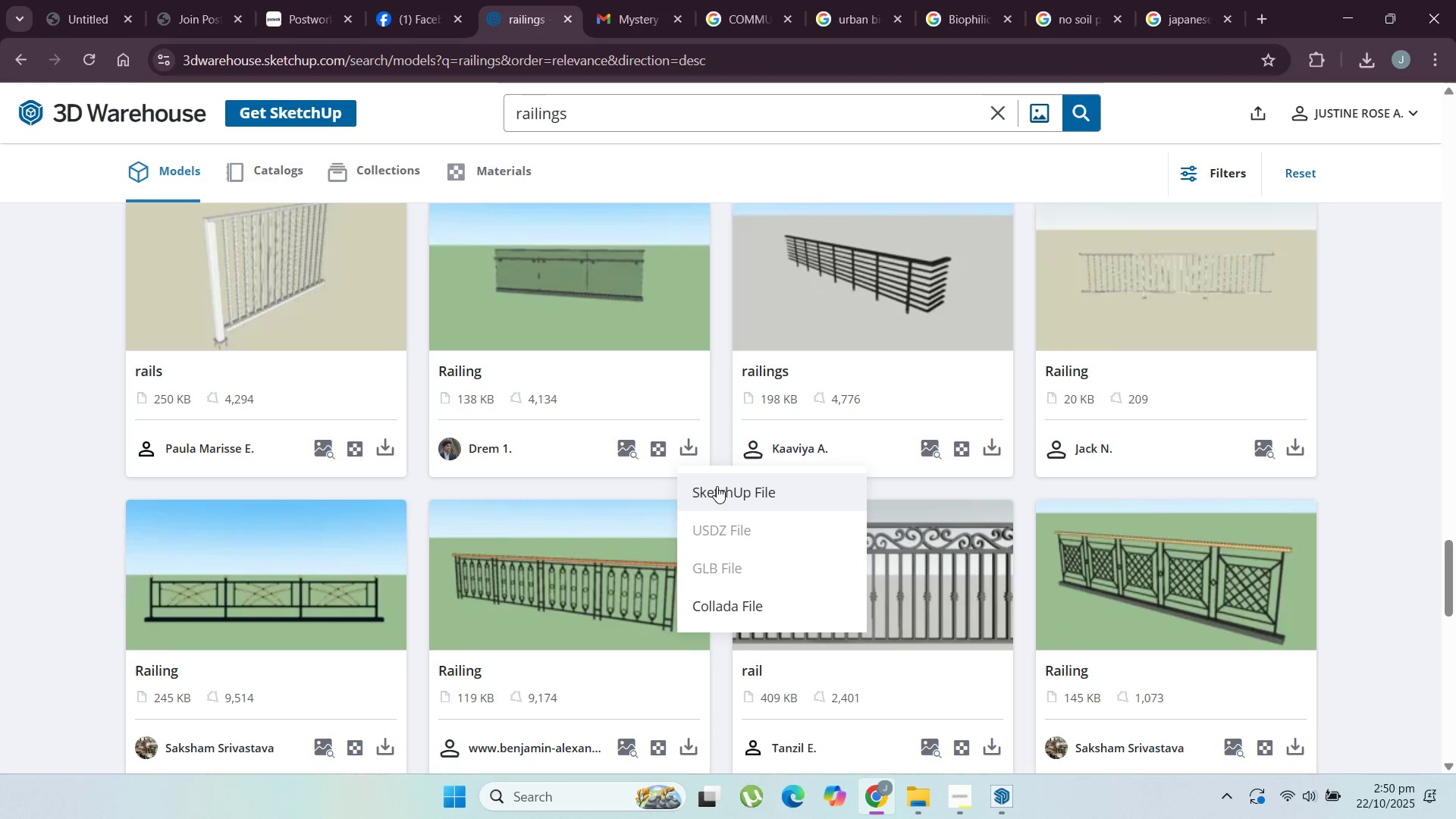 
left_click([719, 488])
 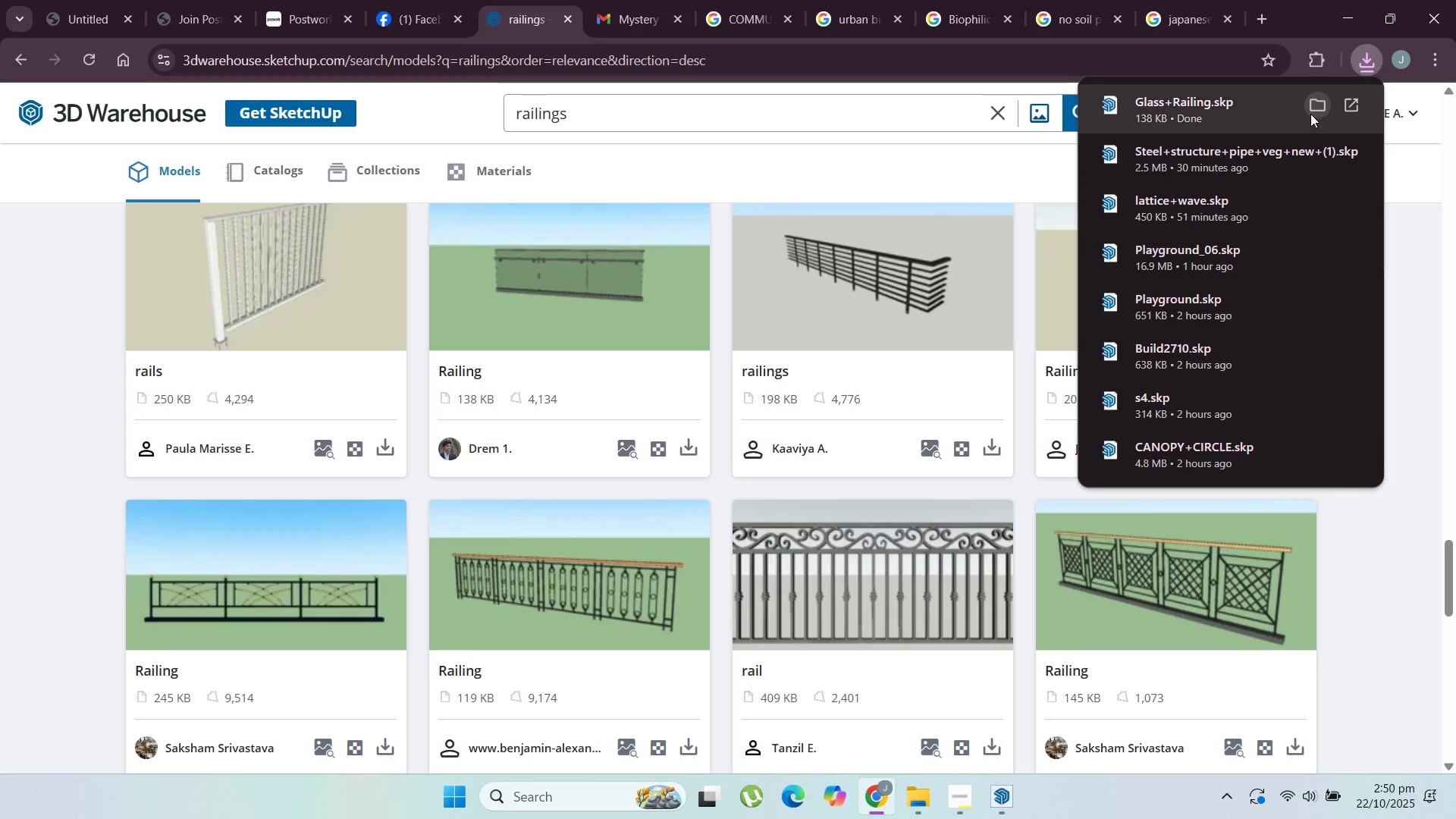 
left_click([1313, 108])
 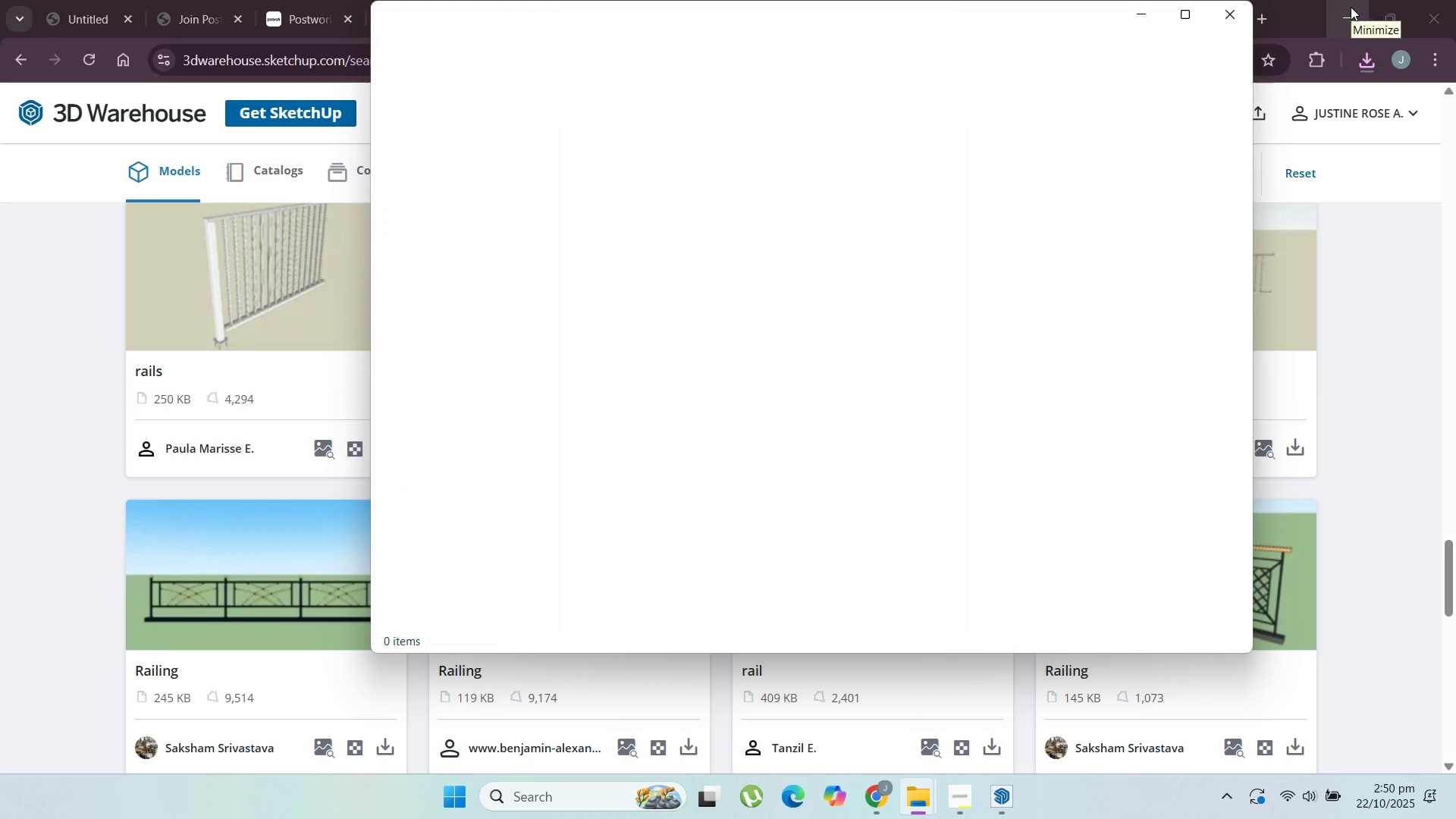 
left_click([1351, 7])
 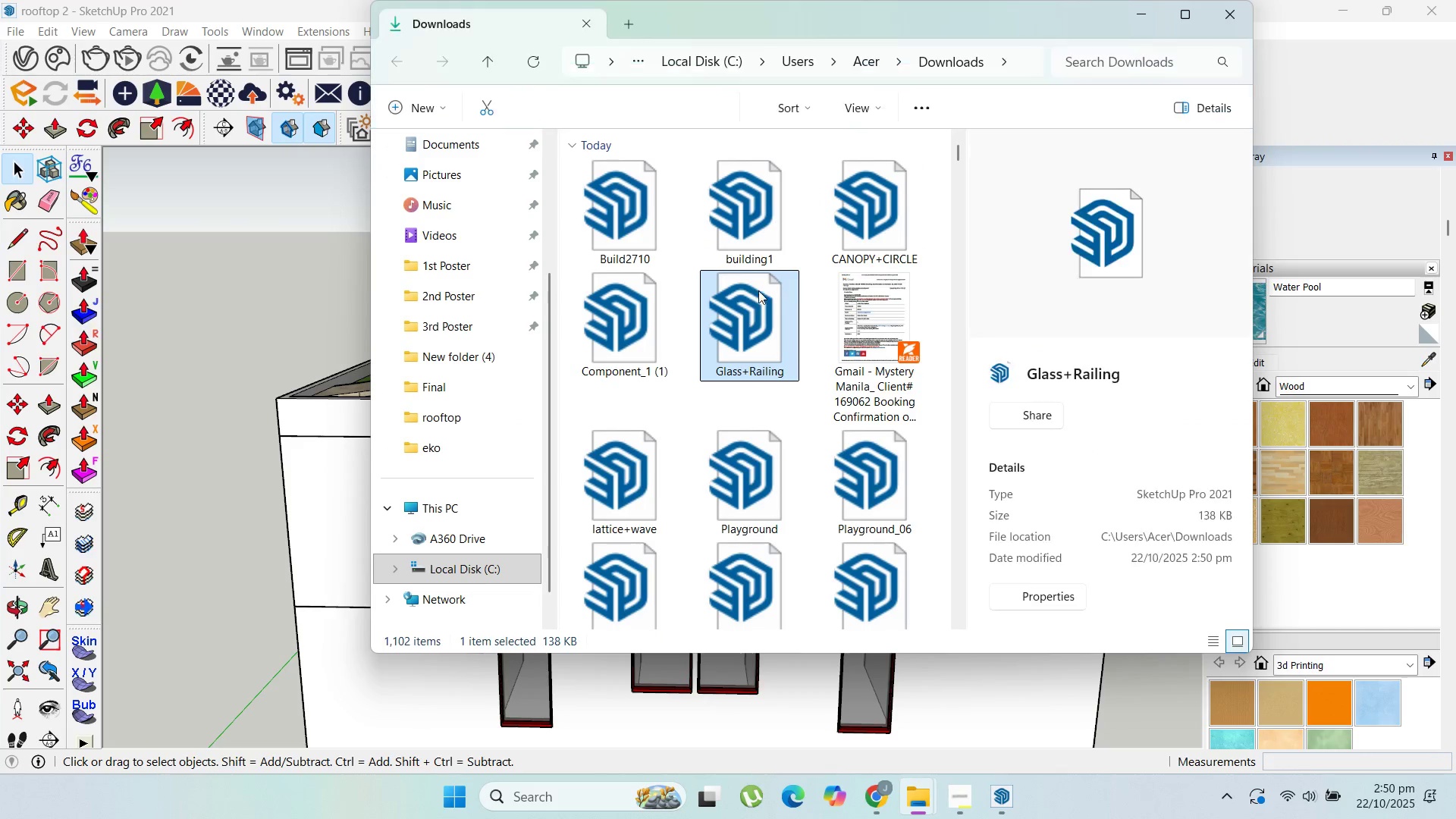 
left_click_drag(start_coordinate=[717, 344], to_coordinate=[306, 382])
 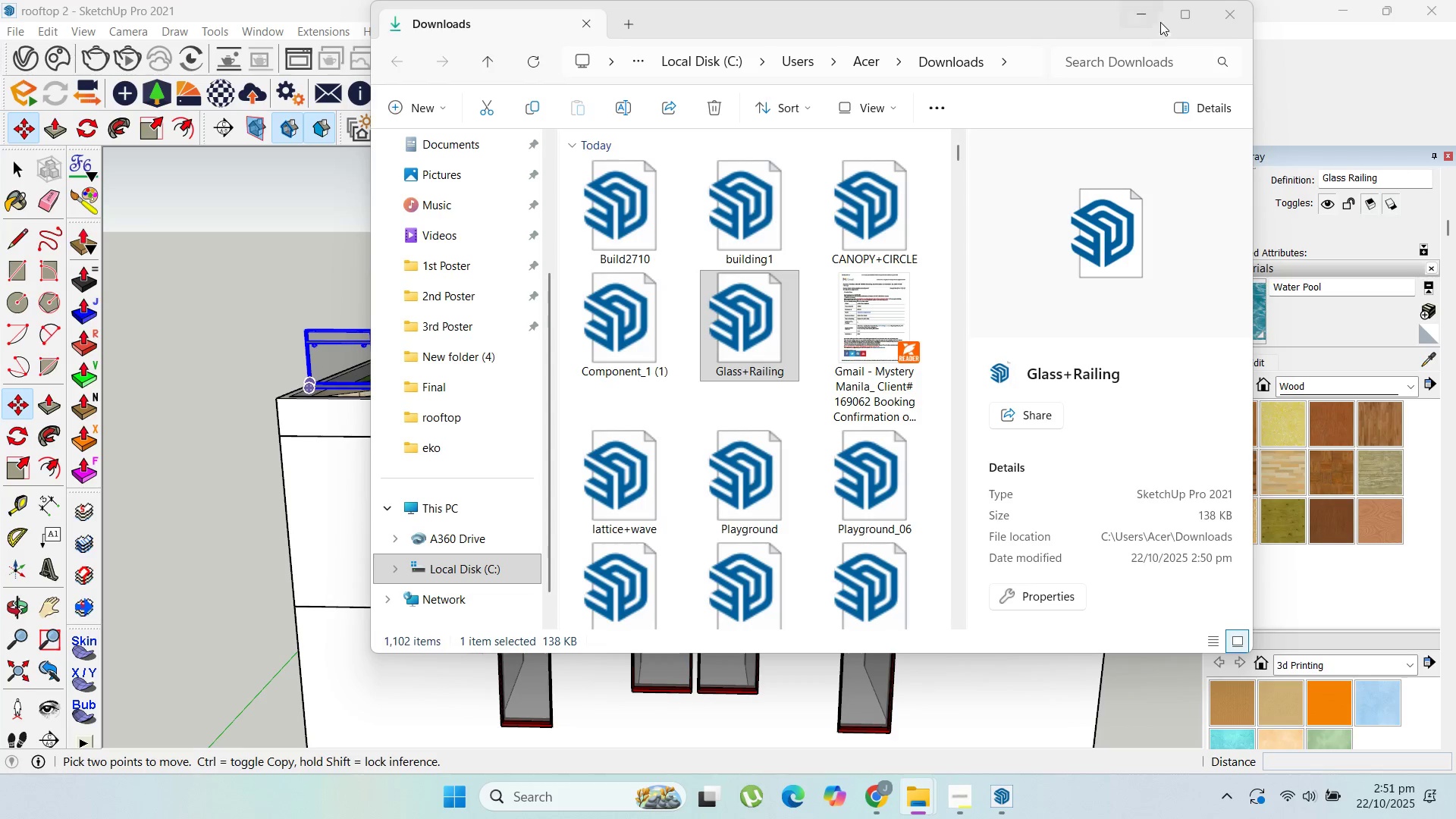 
left_click_drag(start_coordinate=[1140, 14], to_coordinate=[1131, 14])
 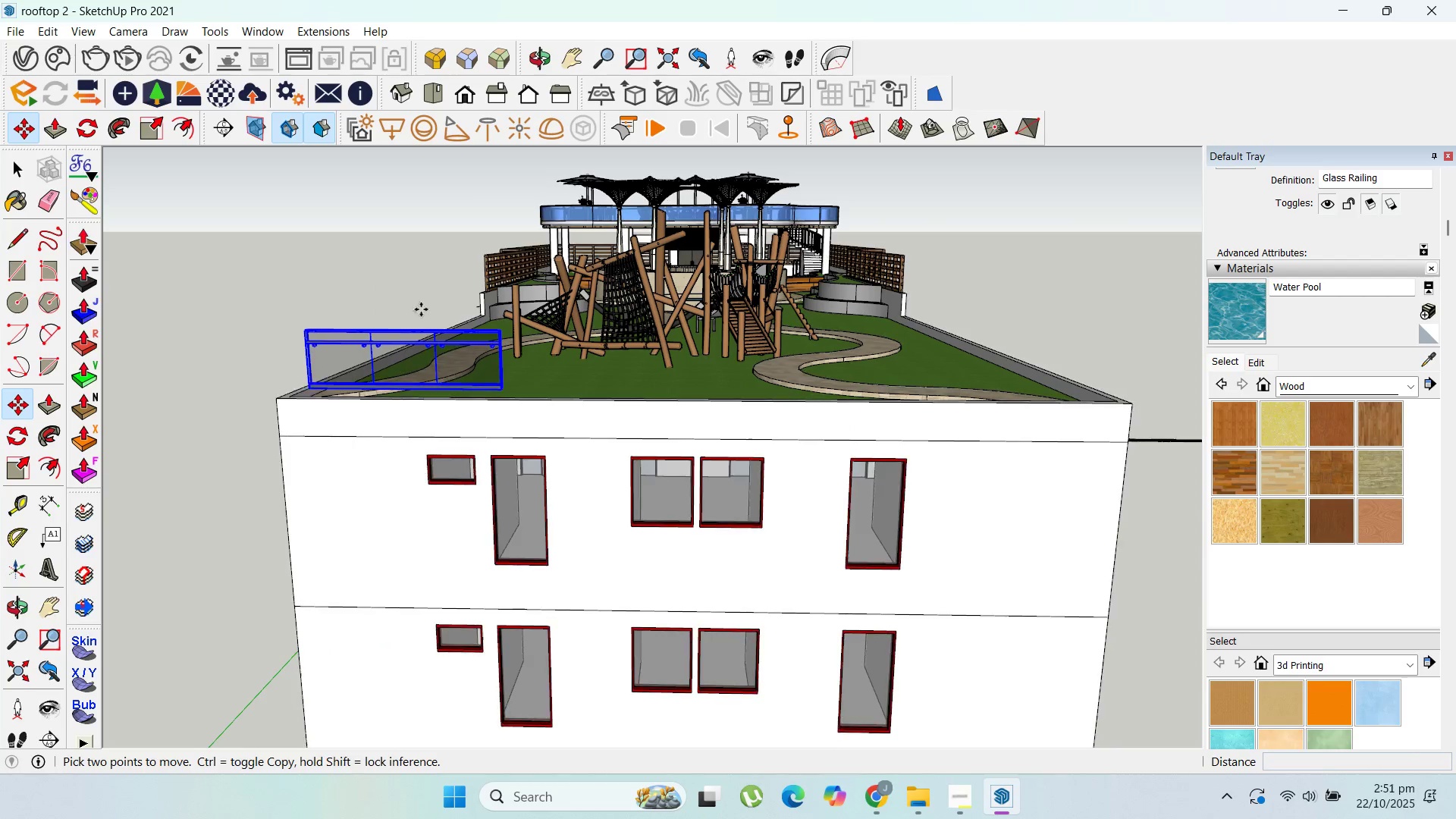 
scroll: coordinate [442, 408], scroll_direction: up, amount: 3.0
 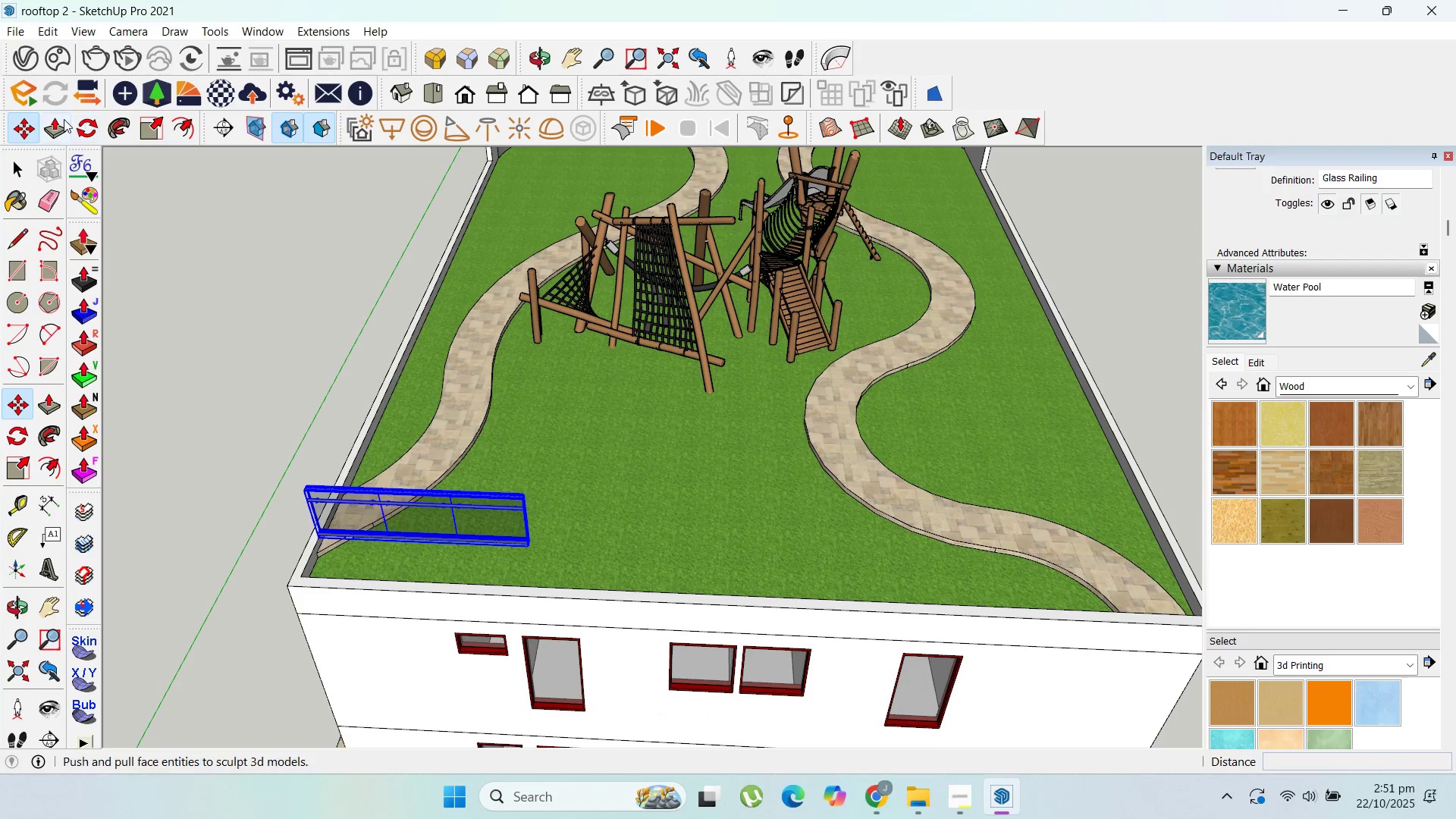 
left_click([85, 126])
 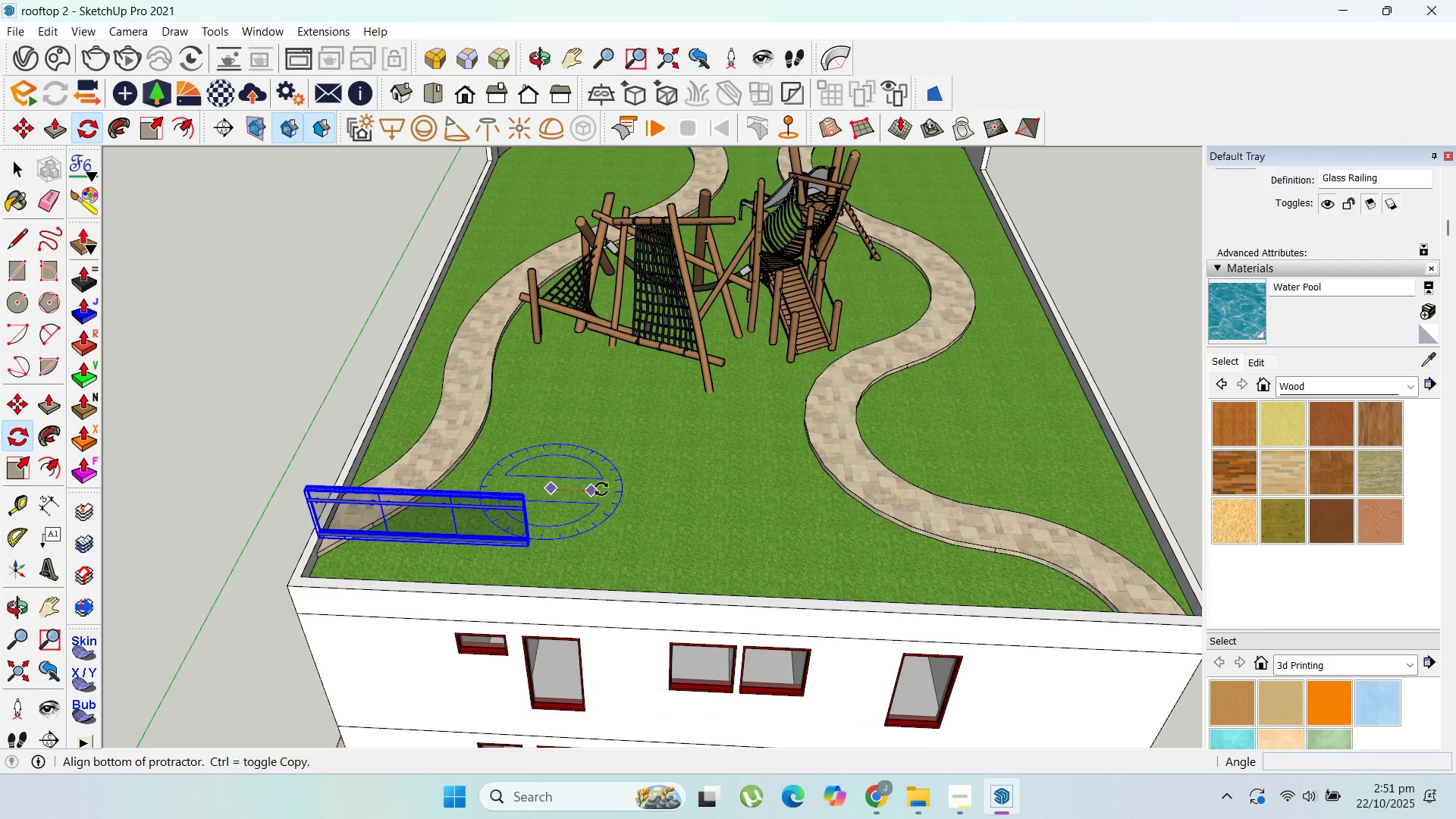 
left_click([613, 489])
 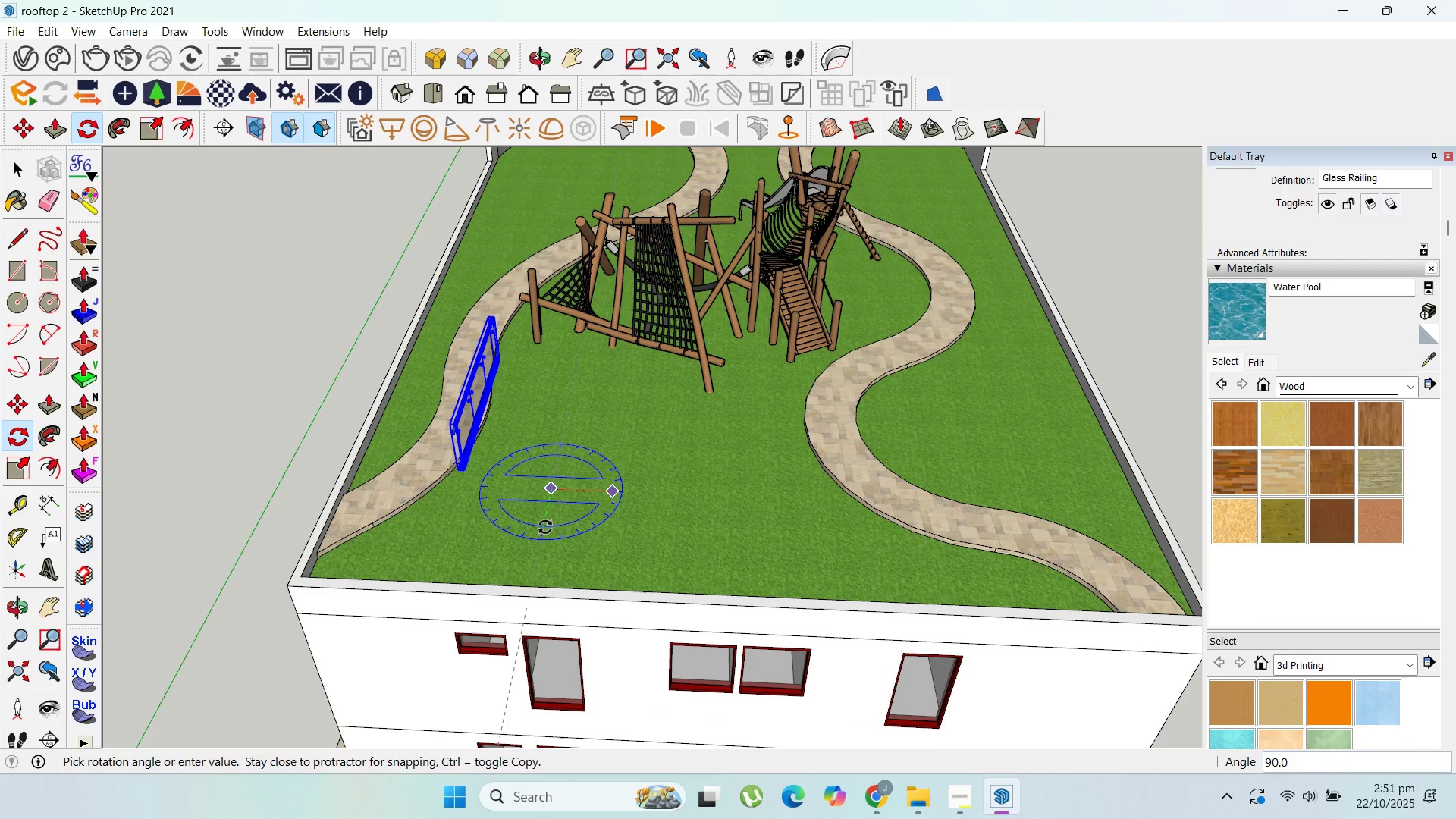 
left_click([545, 527])
 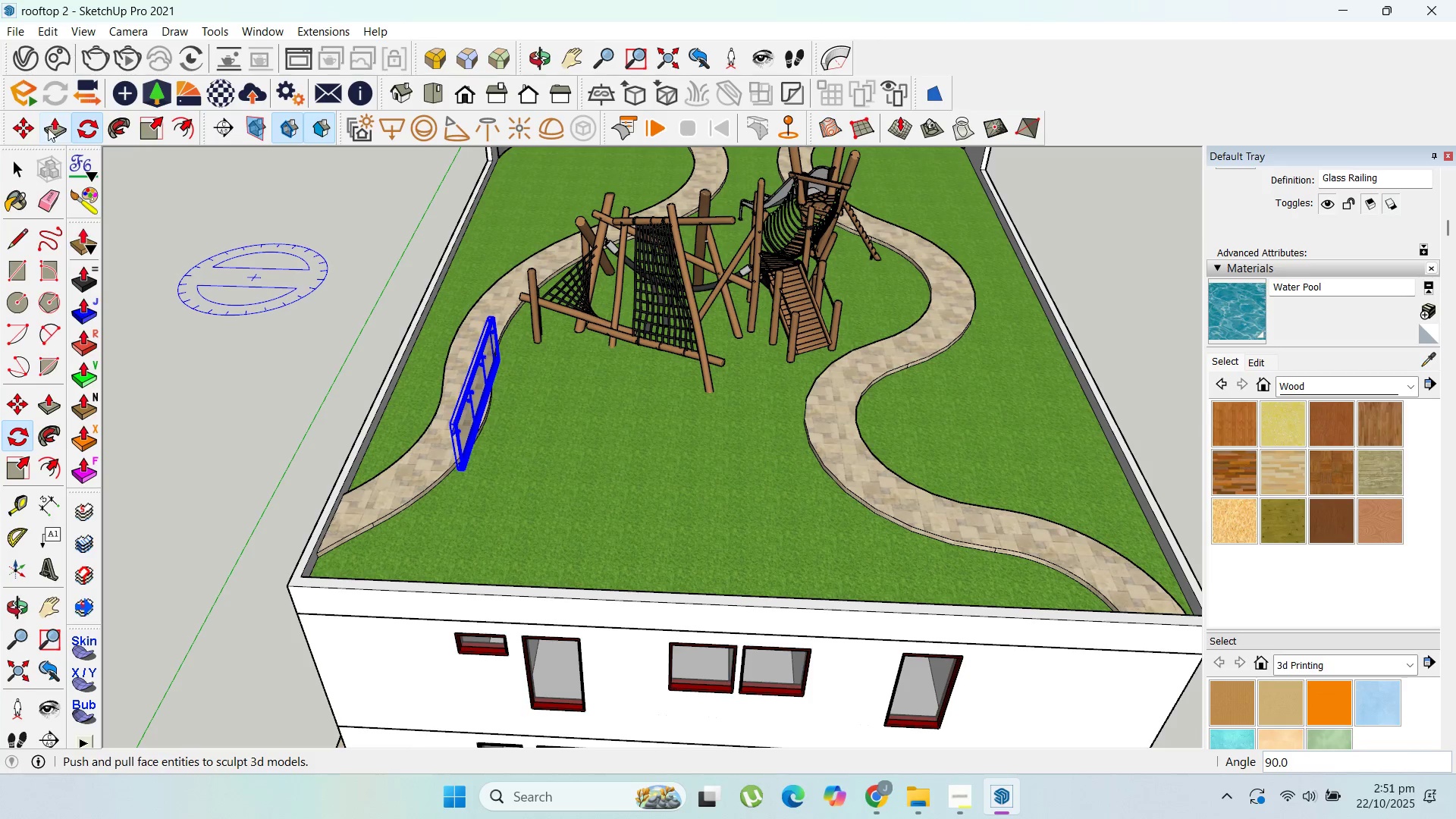 
left_click_drag(start_coordinate=[24, 127], to_coordinate=[27, 129])
 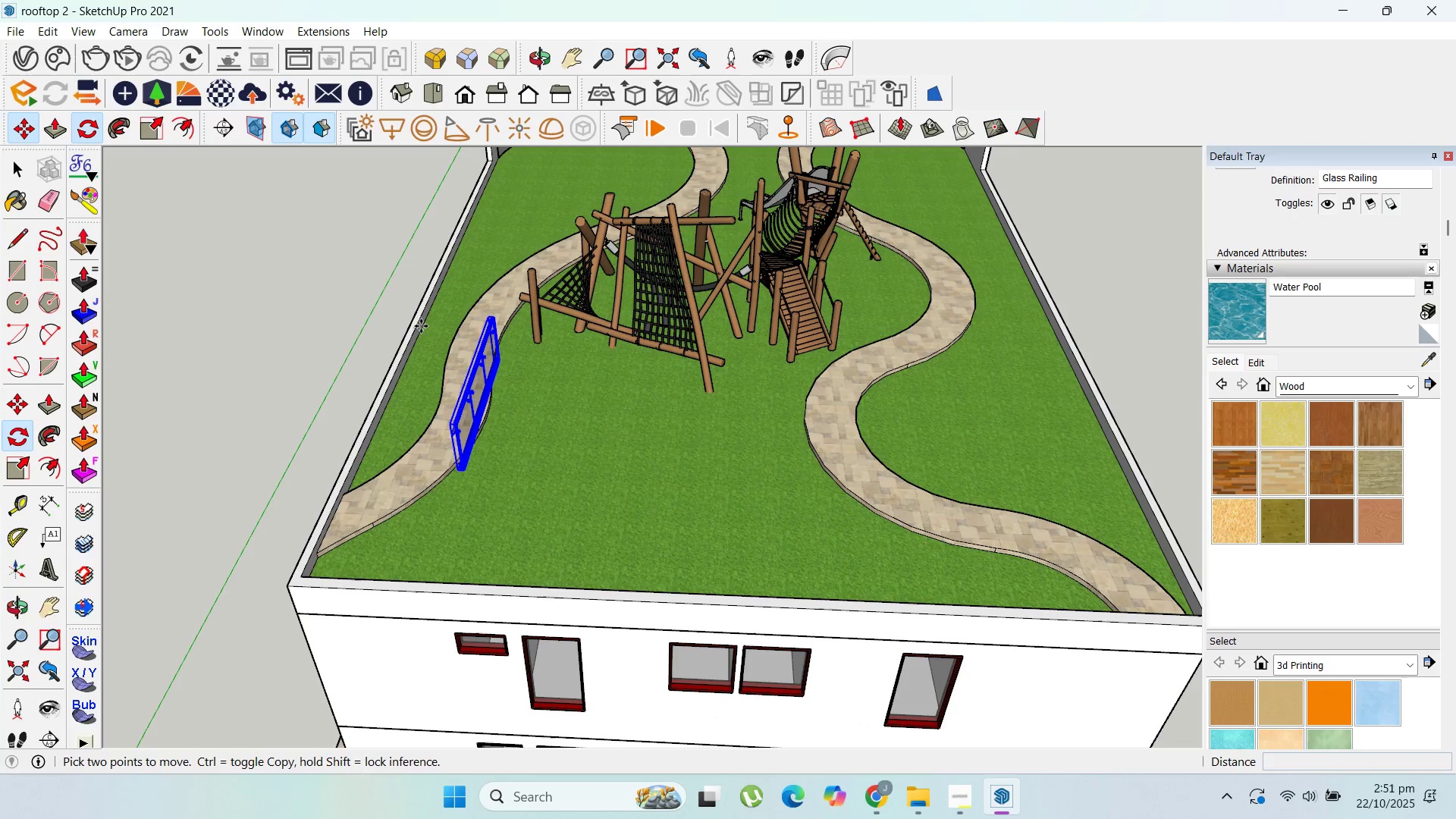 
scroll: coordinate [521, 367], scroll_direction: up, amount: 25.0
 